 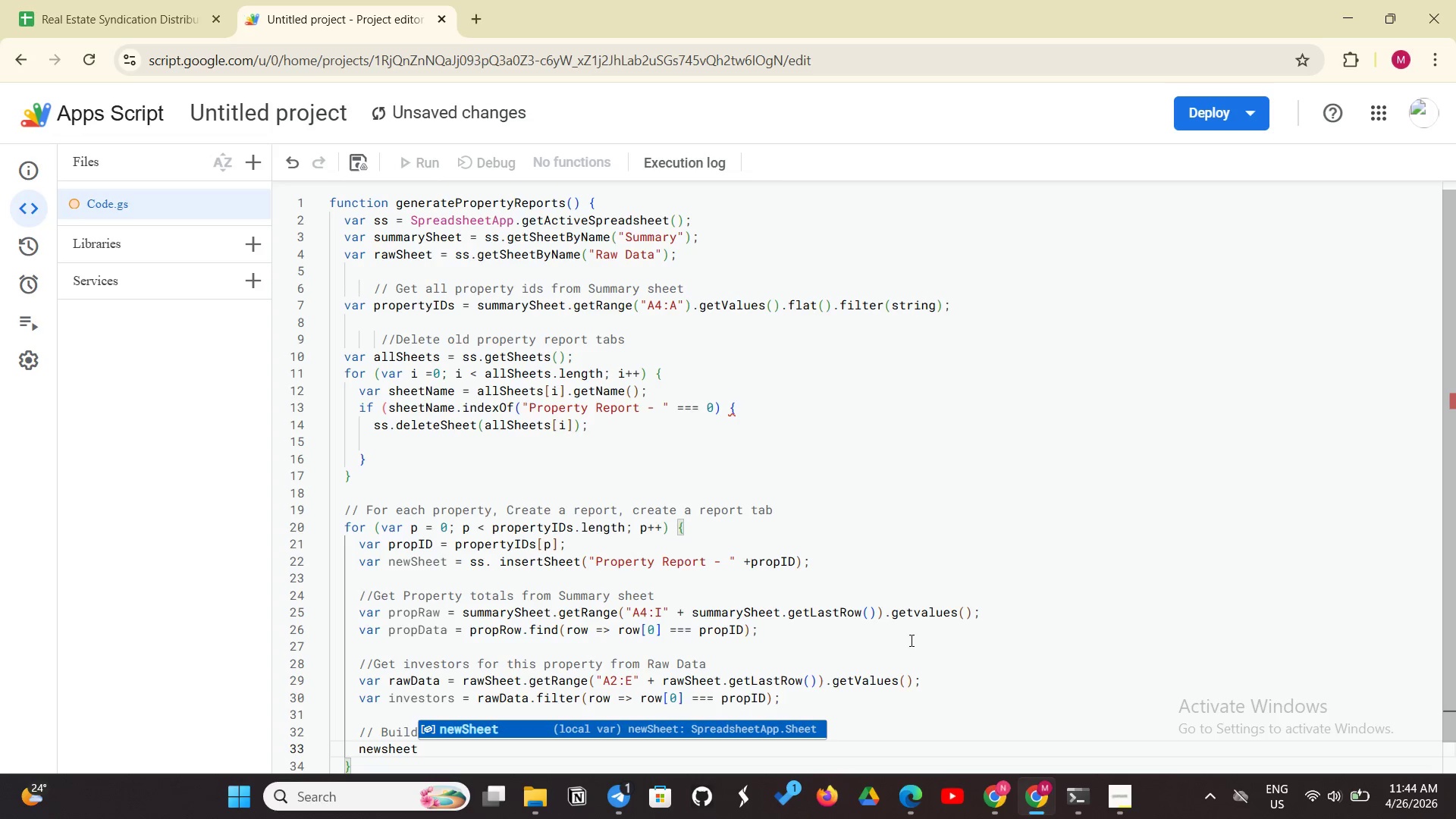 
left_click([463, 726])
 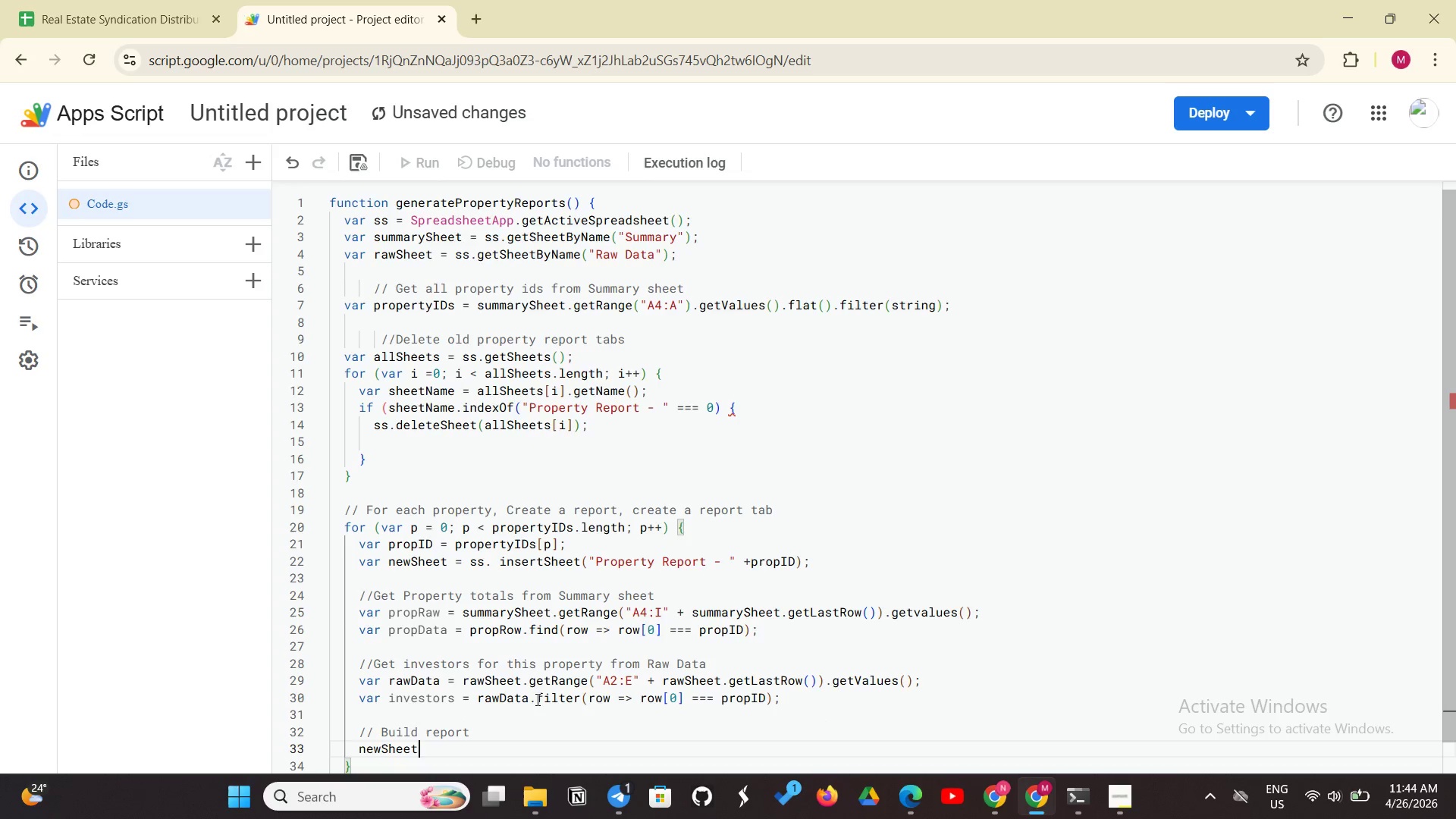 
scroll: coordinate [540, 698], scroll_direction: down, amount: 2.0
 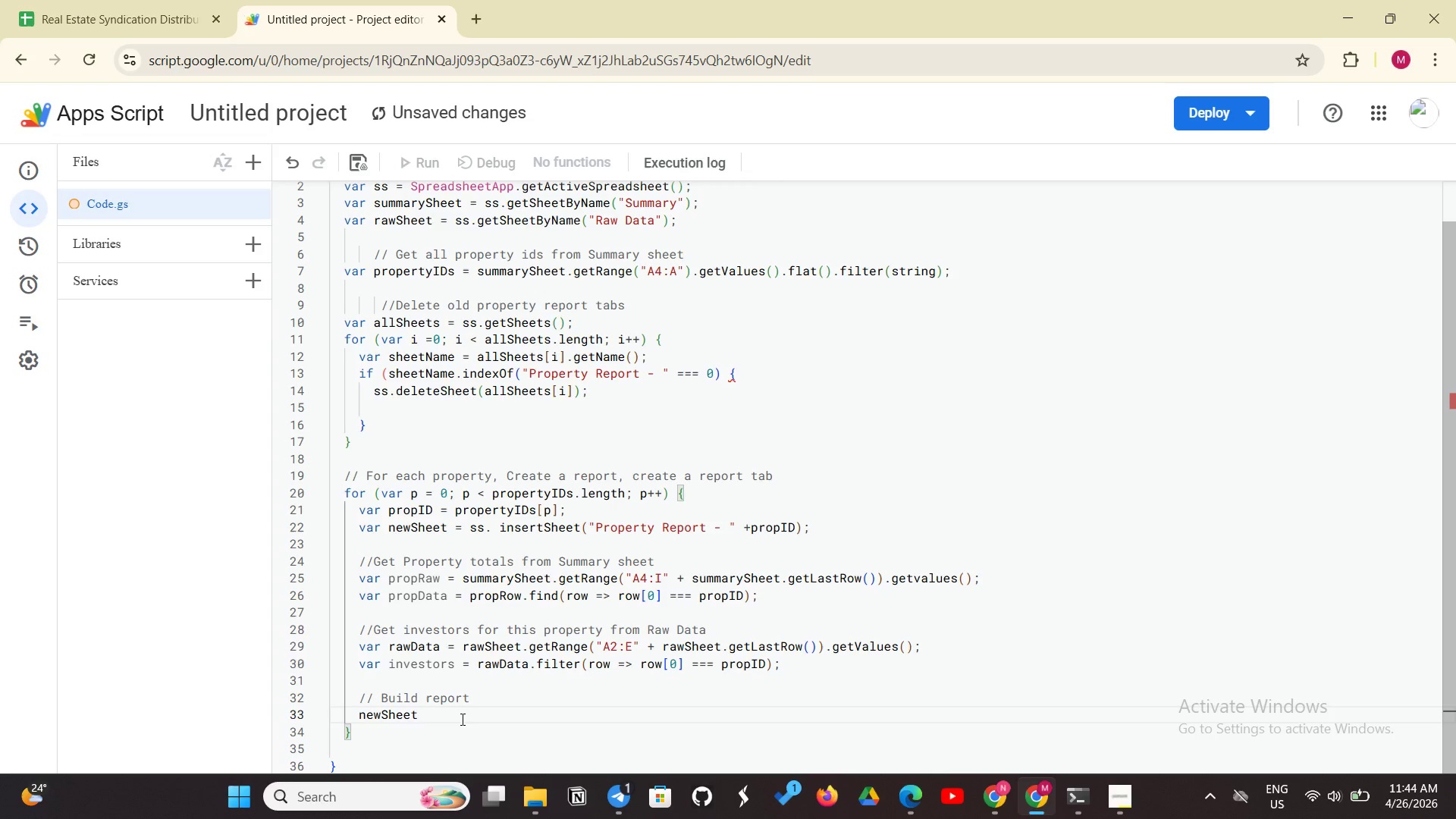 
type(.getRAnge)
 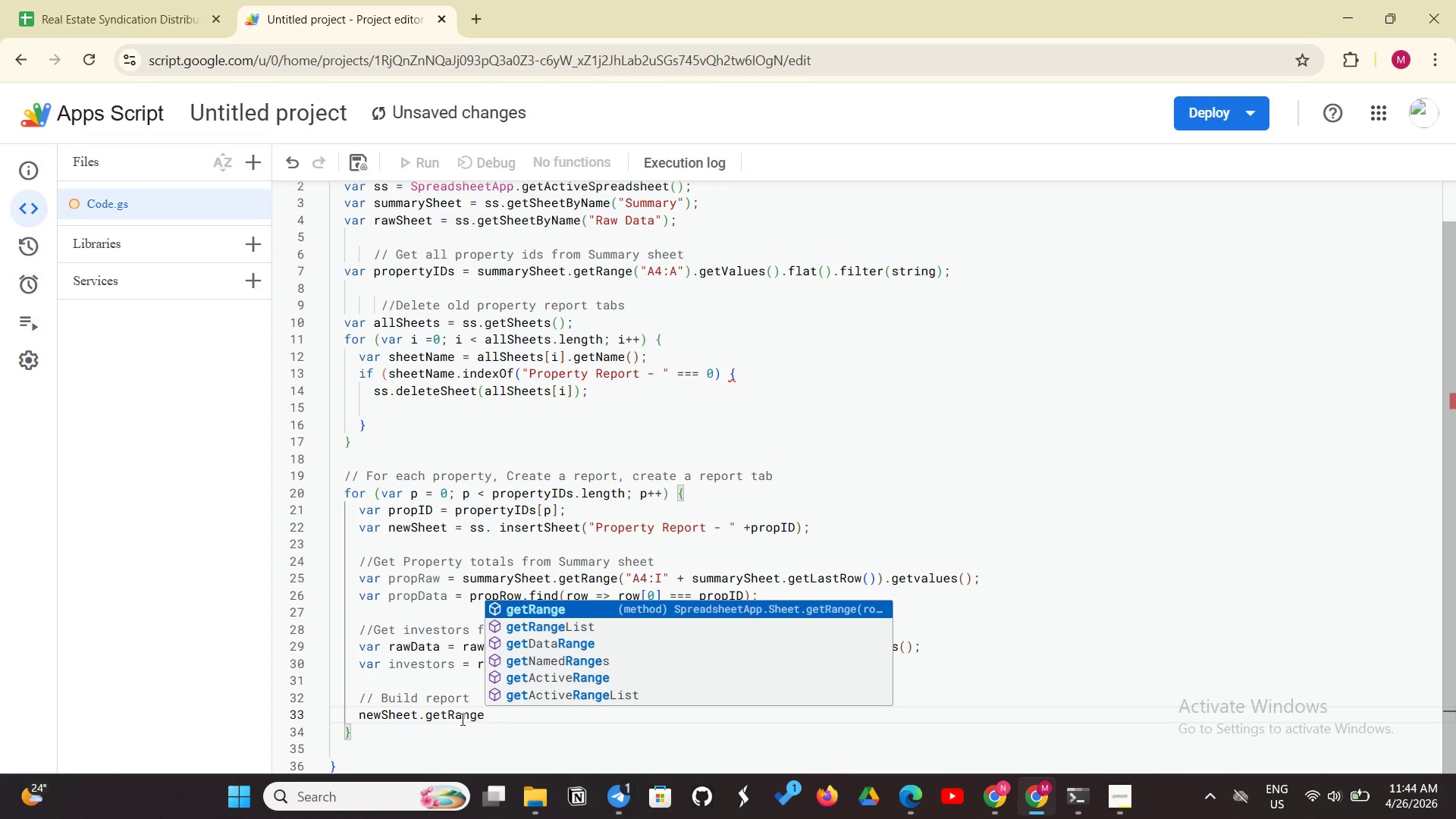 
type(("A1)
 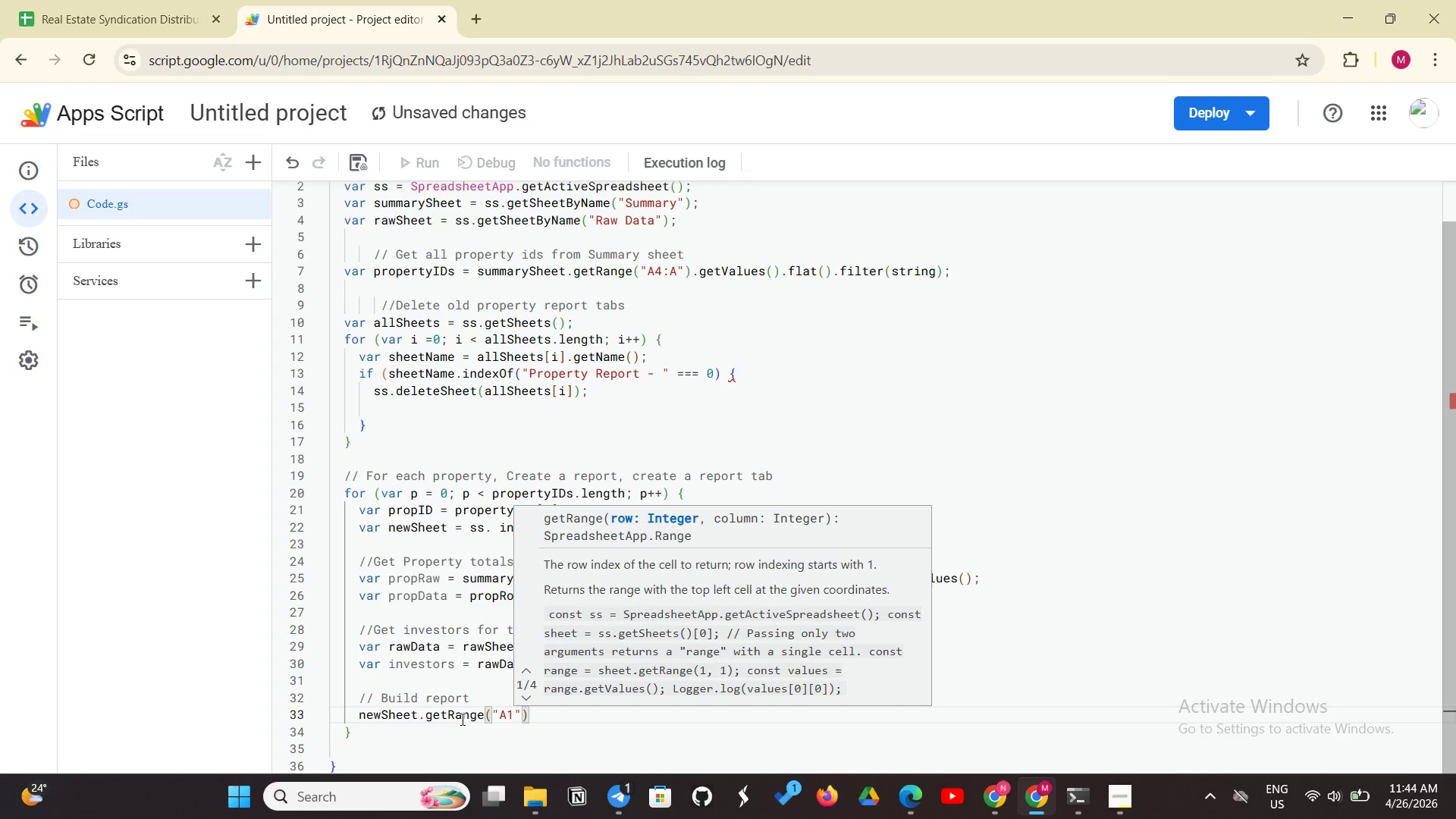 
left_click([535, 725])
 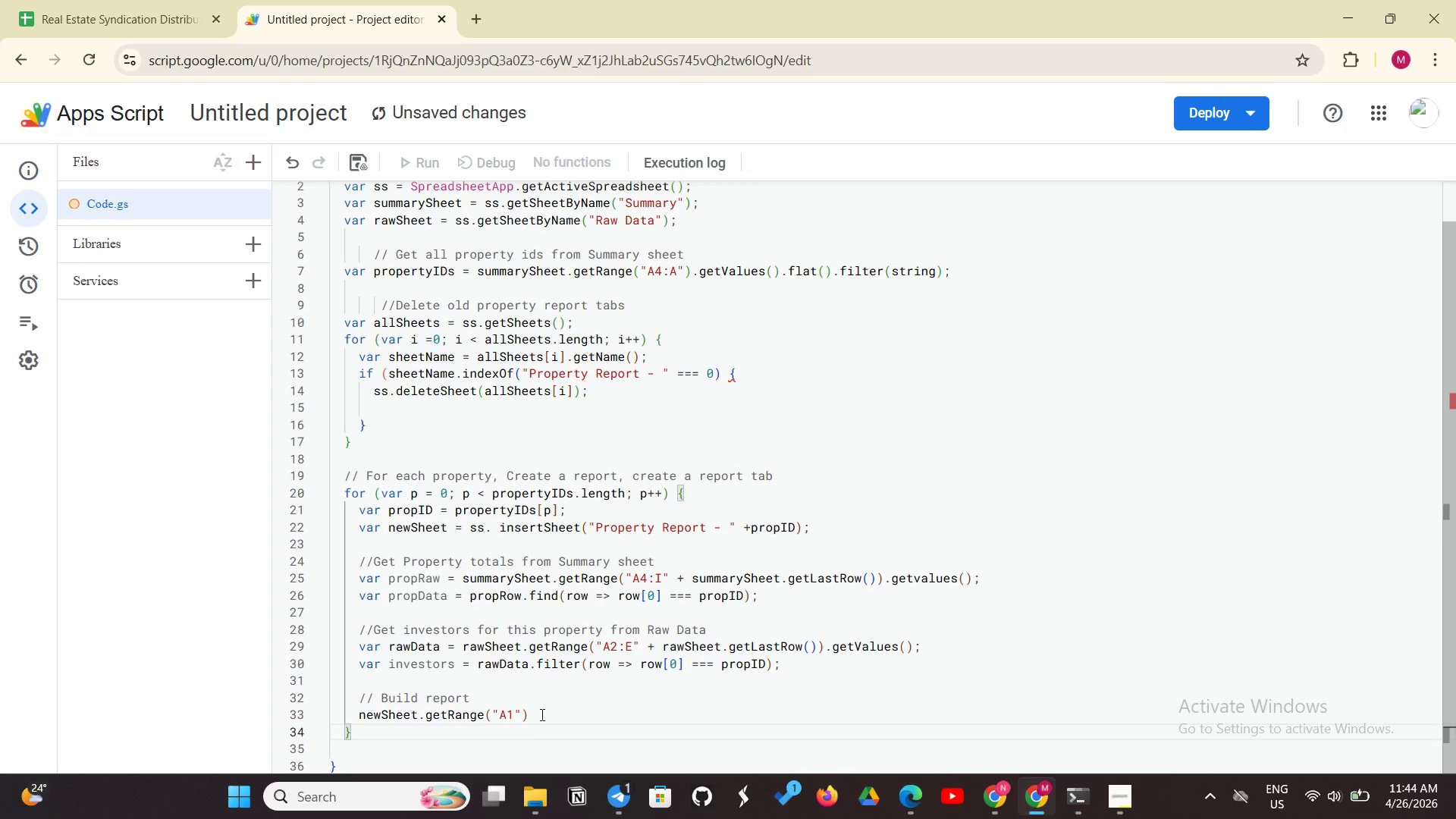 
left_click([538, 715])
 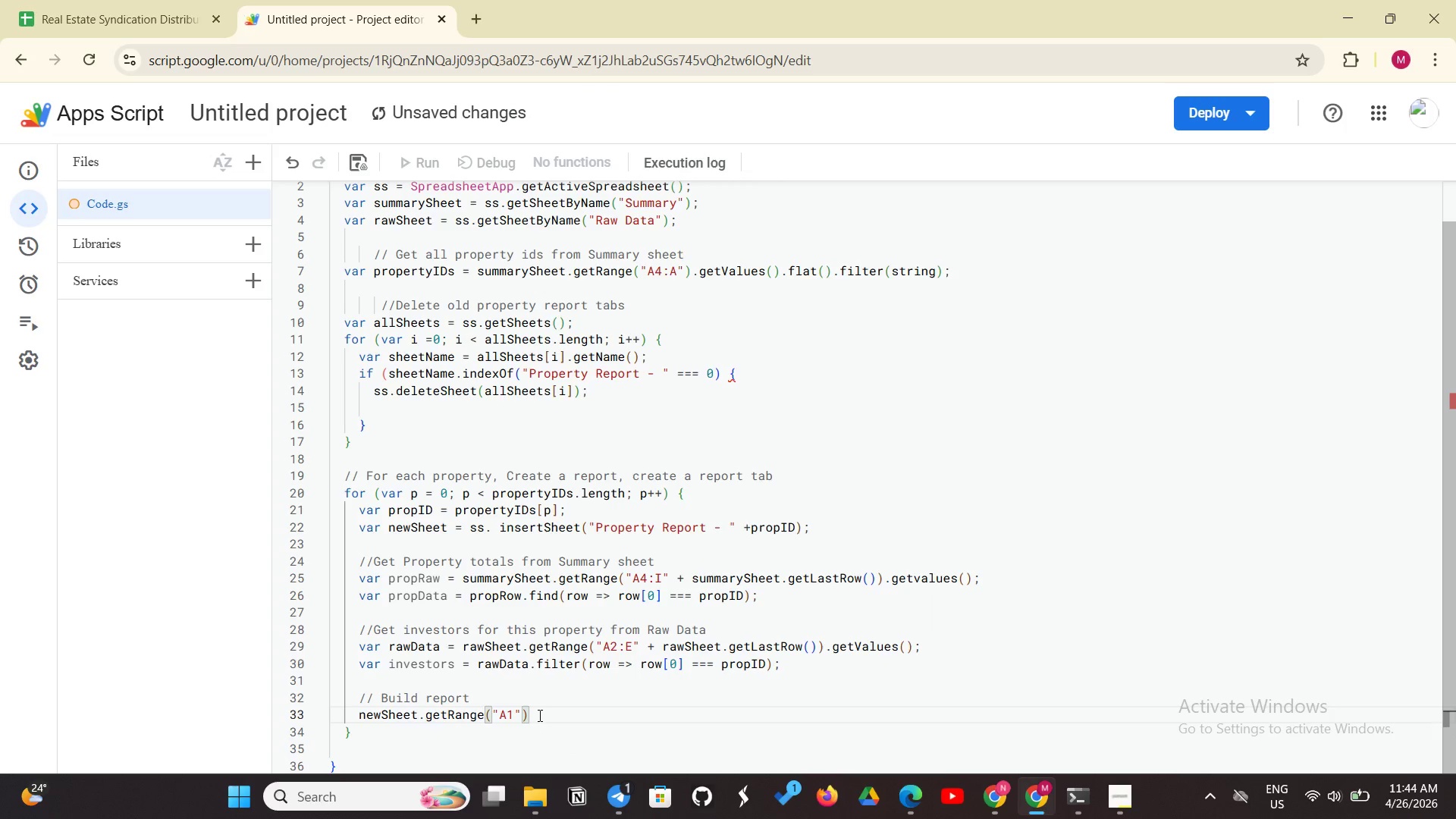 
type(.setValue)
 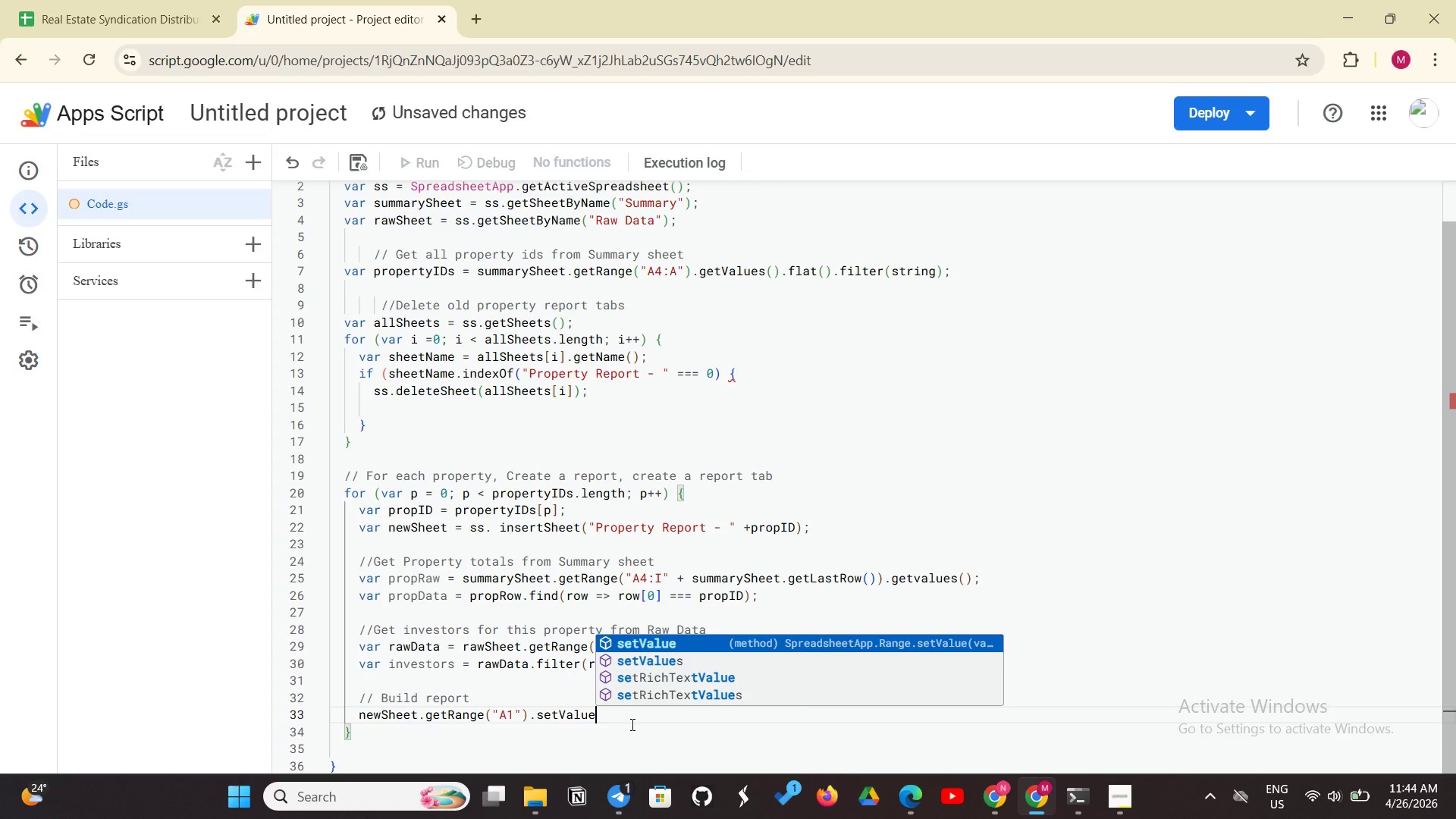 
wait(5.8)
 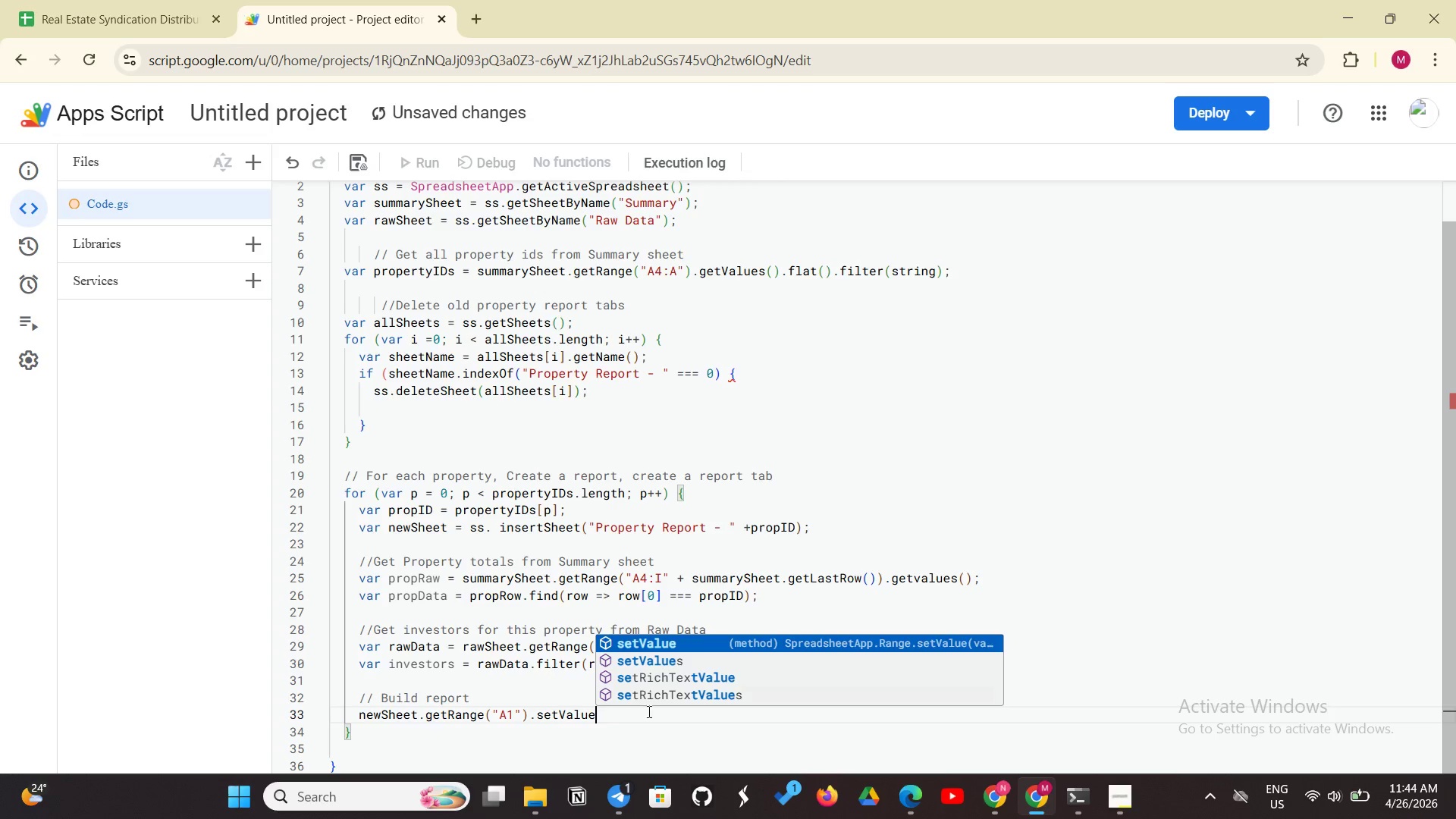 
type(("DISTRIBUTION REPORT -)
 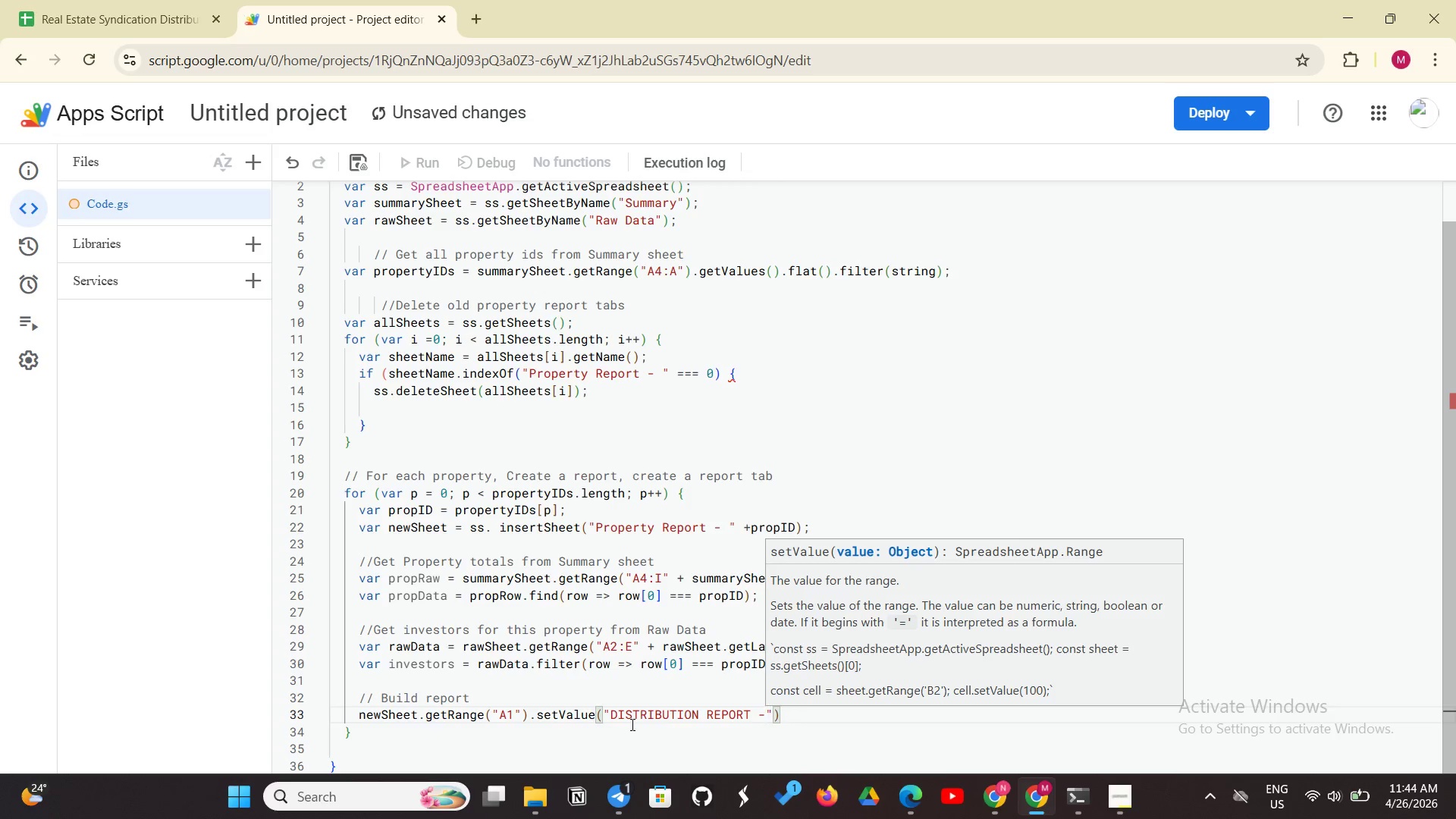 
wait(5.7)
 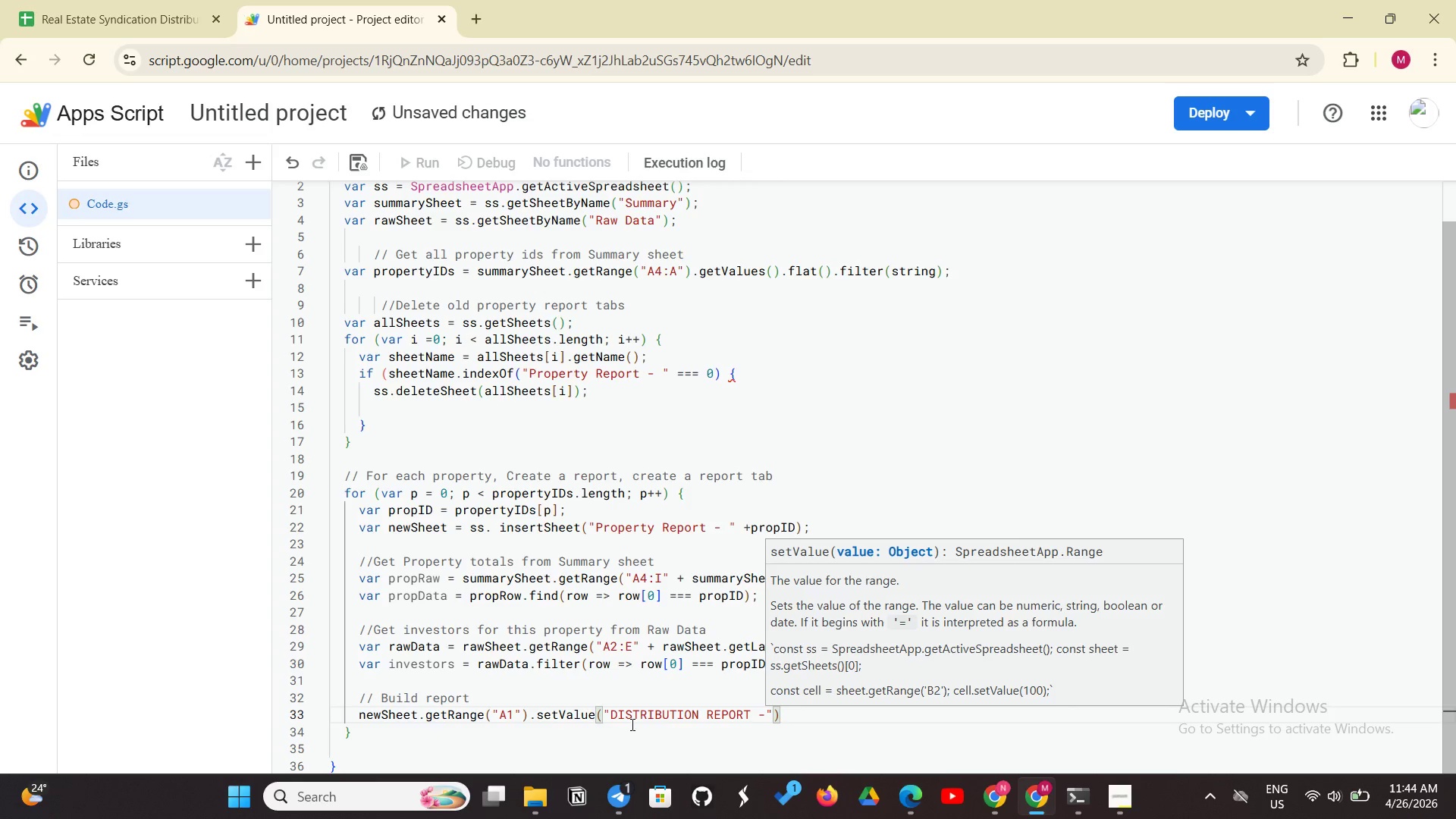 
left_click([773, 721])
 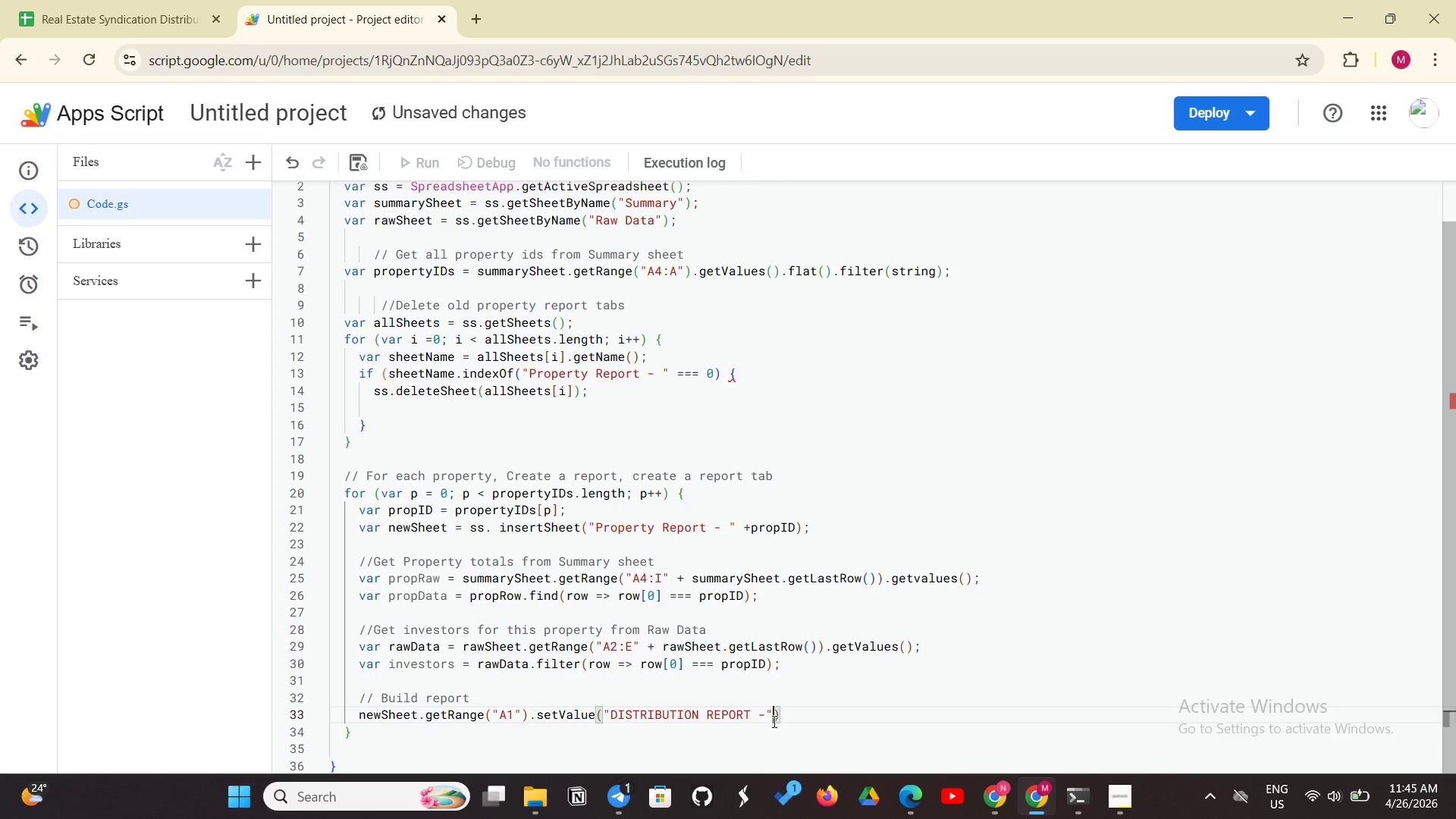 
type( + propId)
key(Backspace)
type(D)
 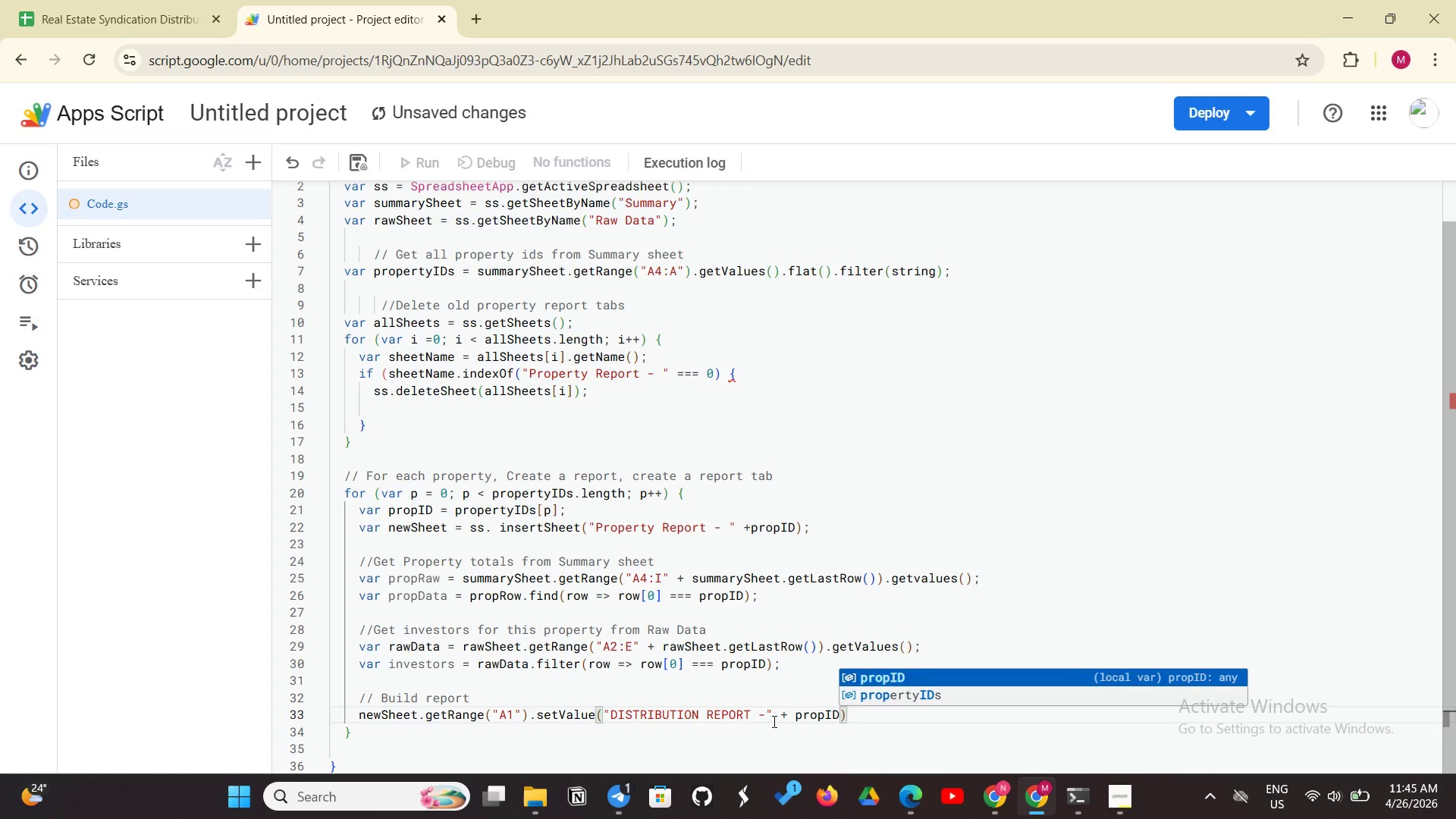 
wait(7.88)
 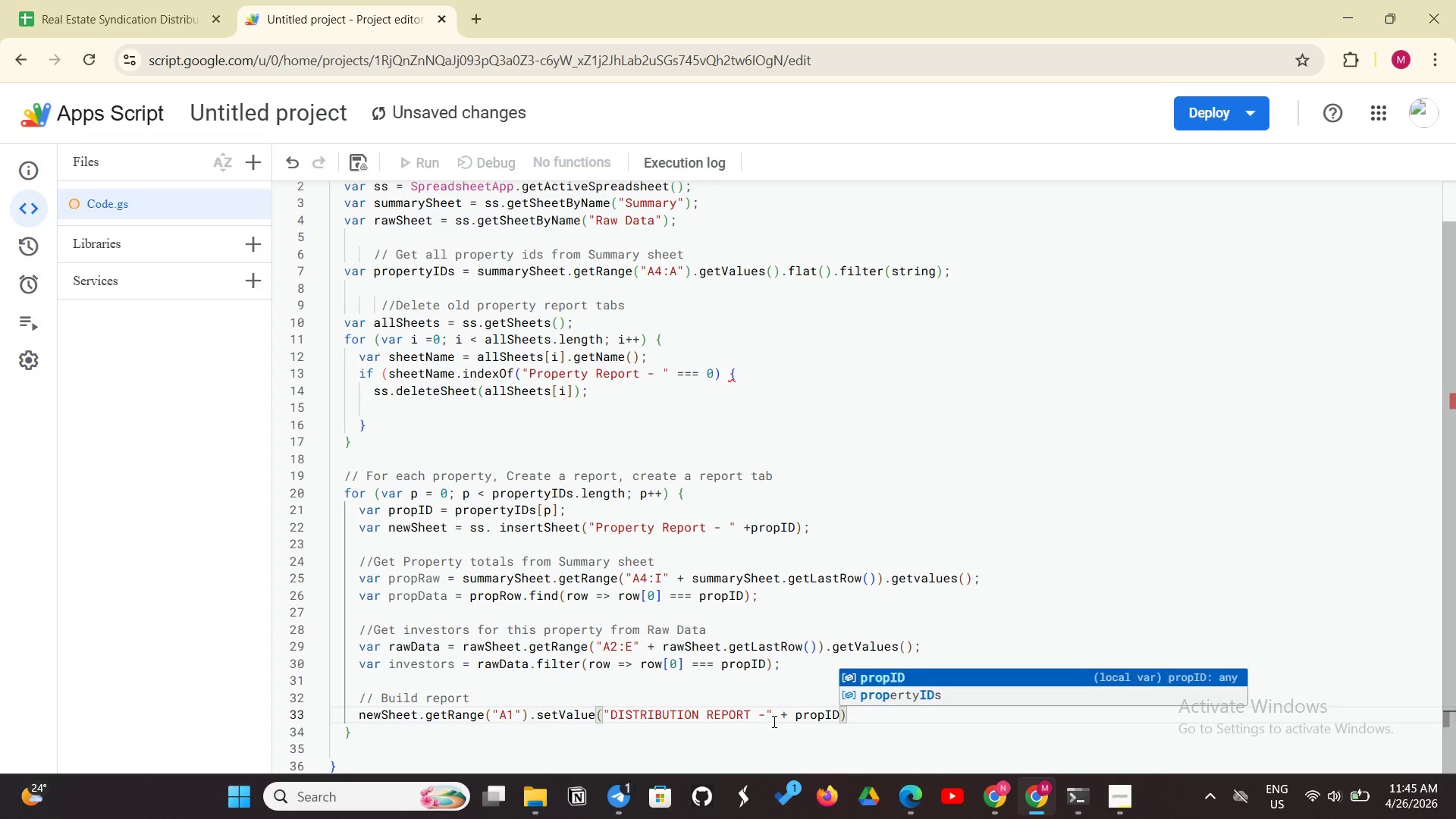 
left_click([852, 715])
 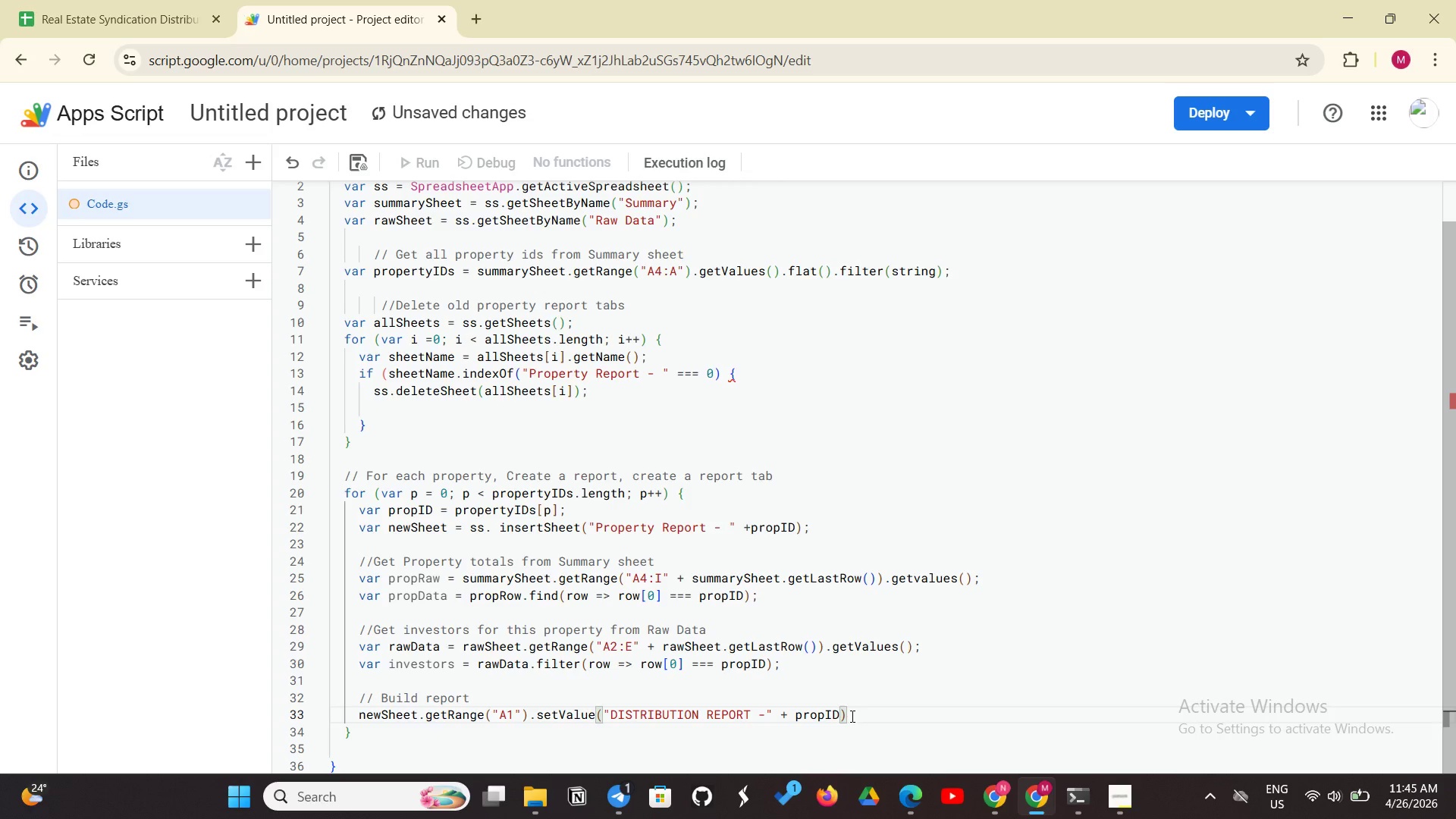 
type(.setFONTWeight("bold)
 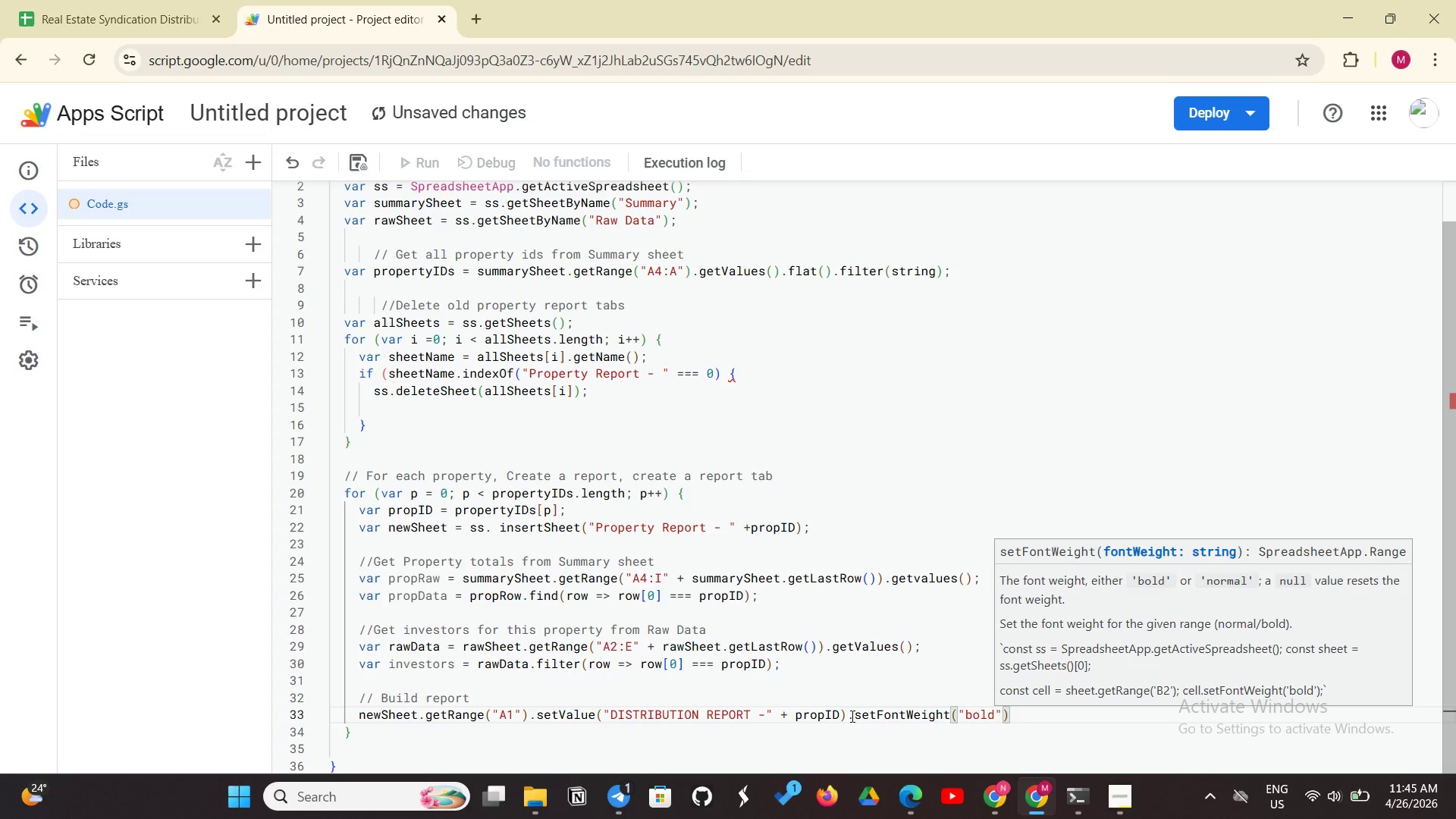 
left_click([1018, 725])
 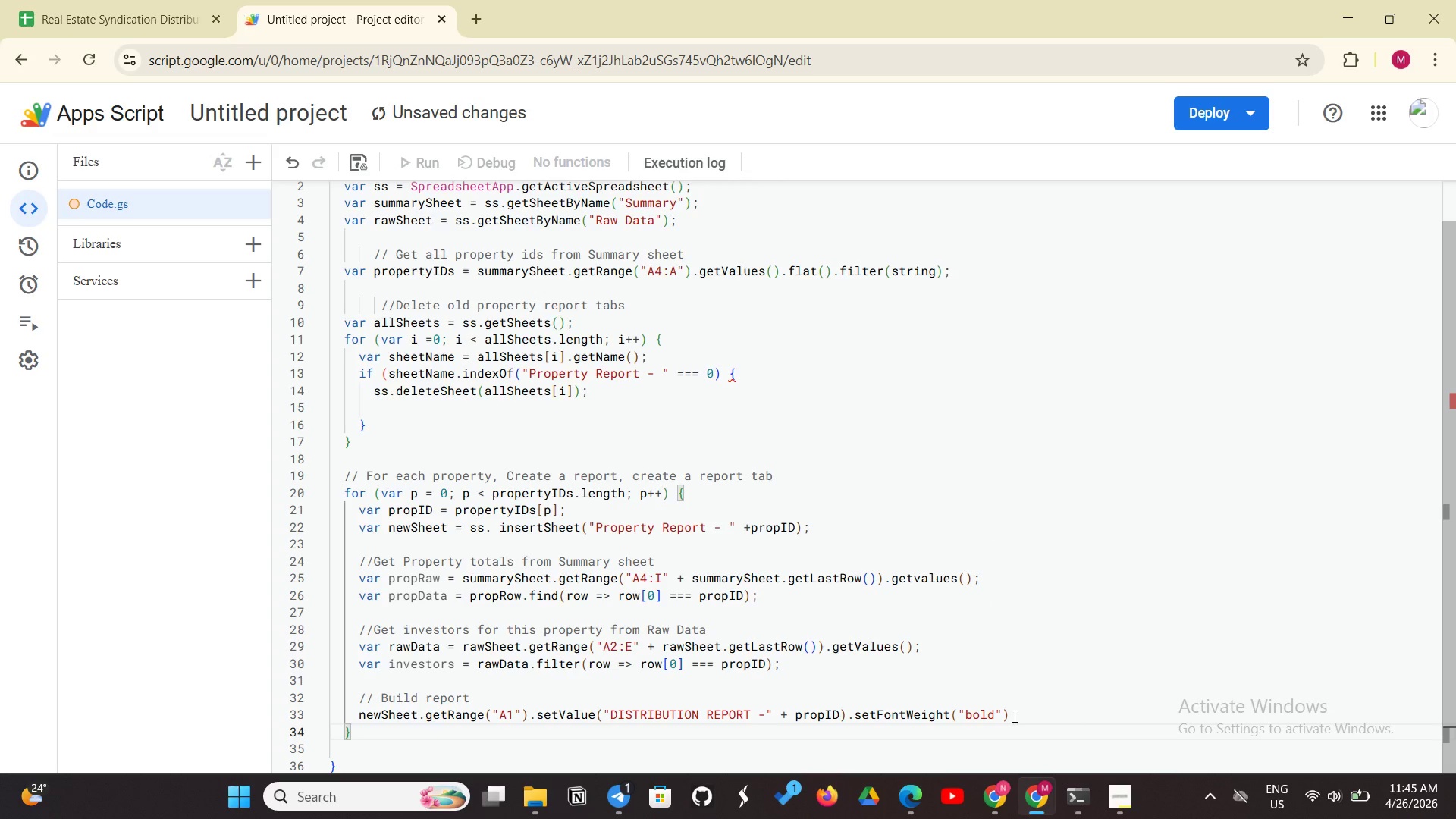 
left_click([1013, 716])
 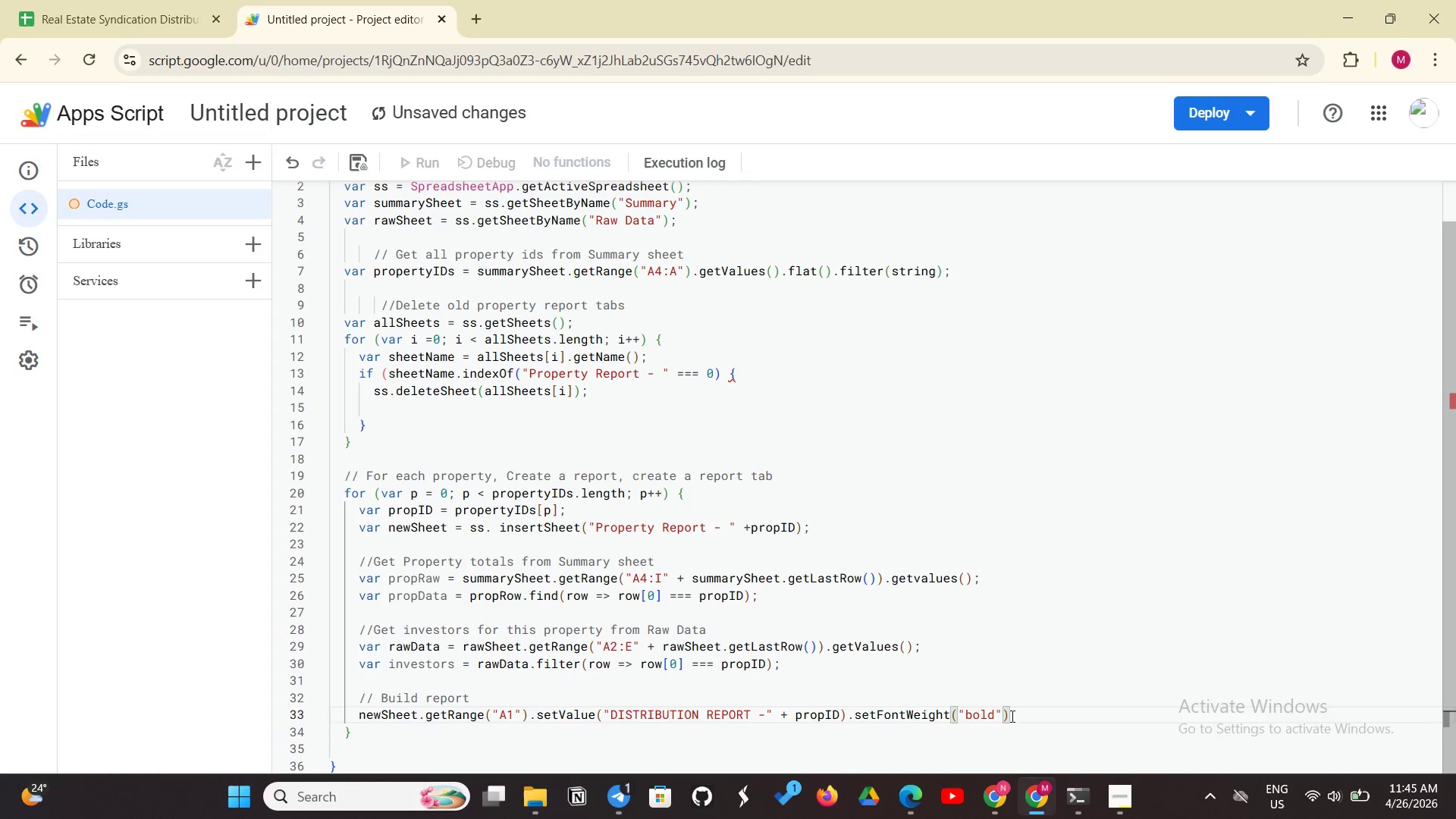 
type(.setFONTSIZE)
 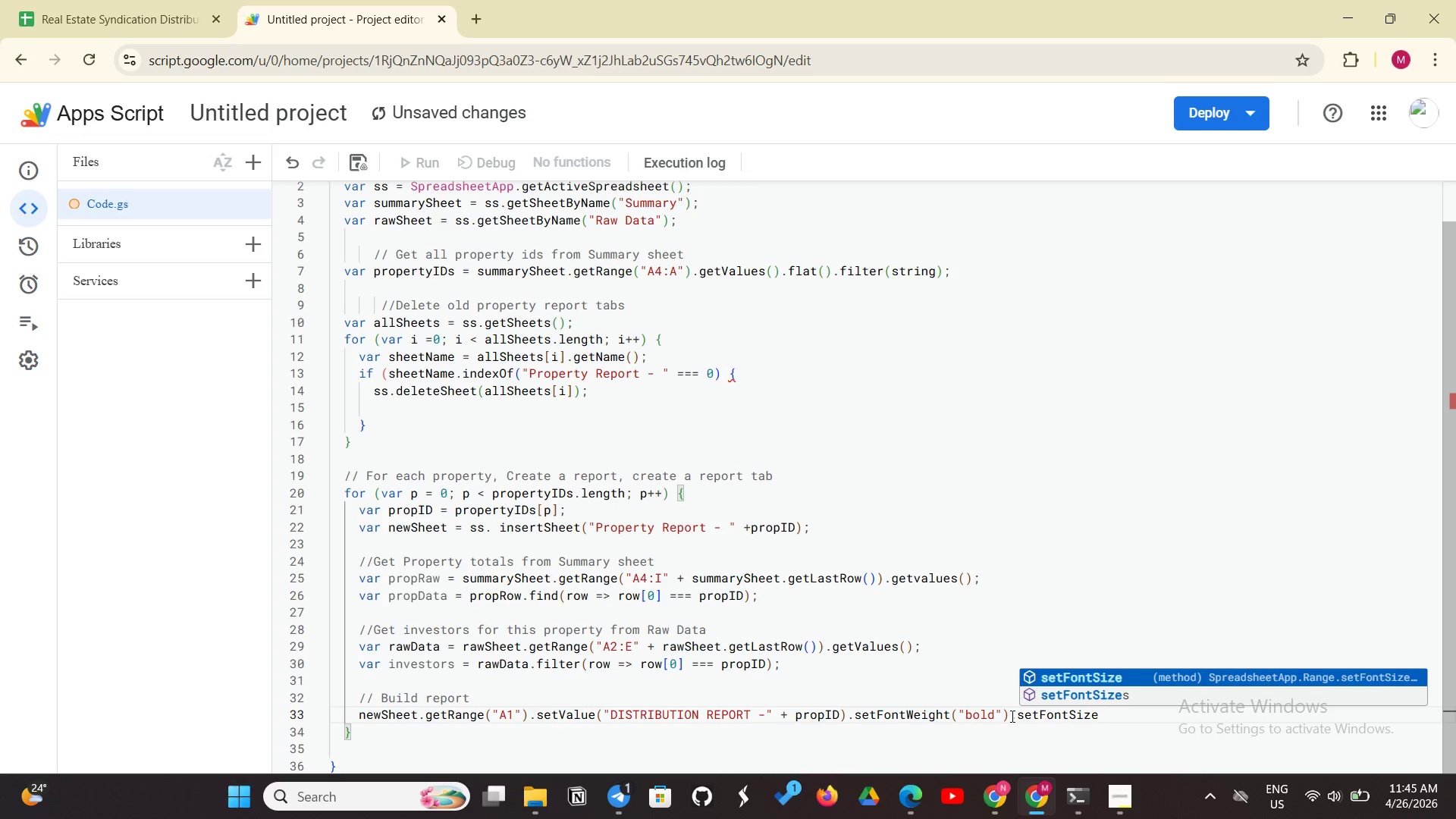 
wait(6.88)
 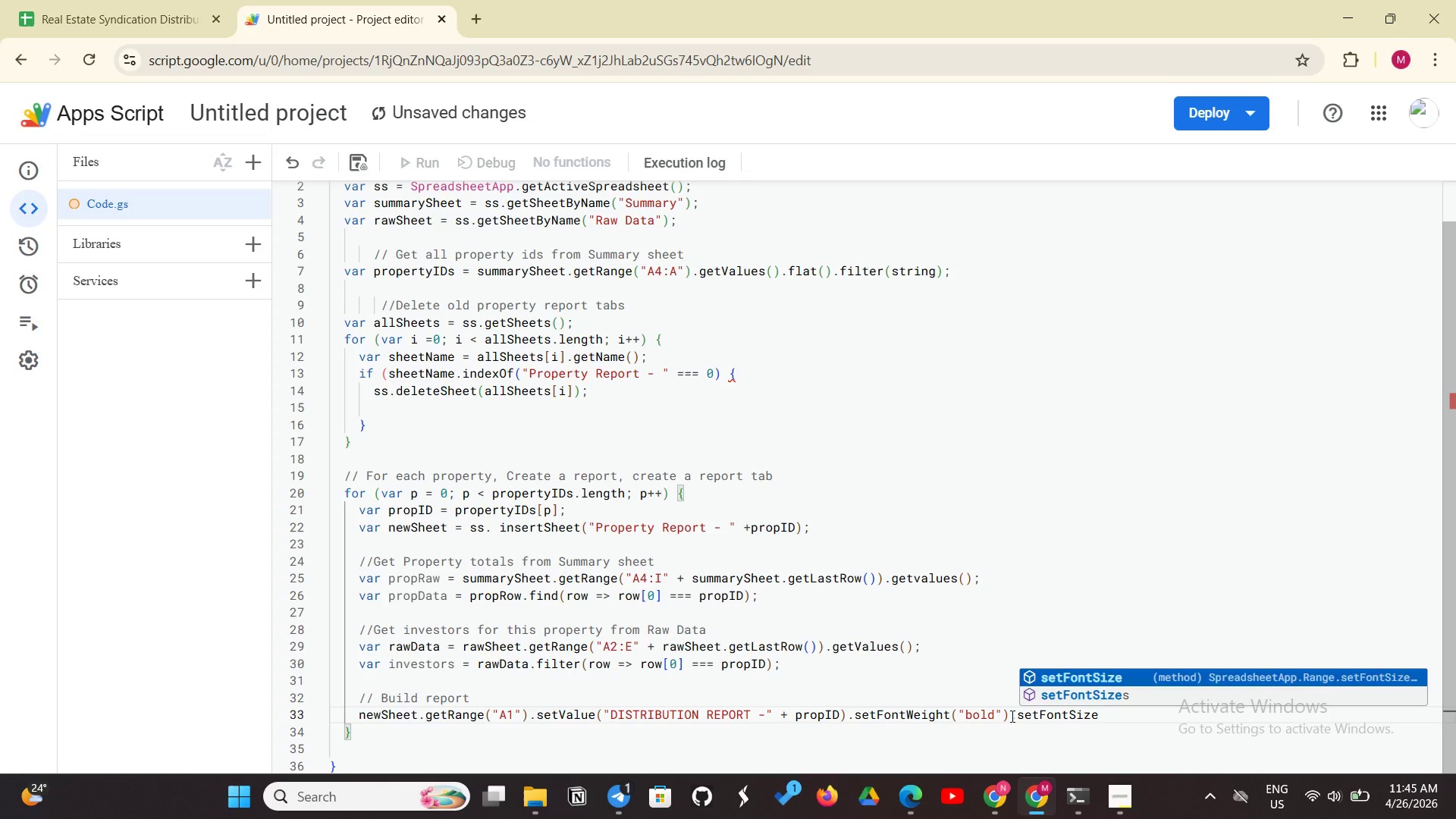 
type((14)
 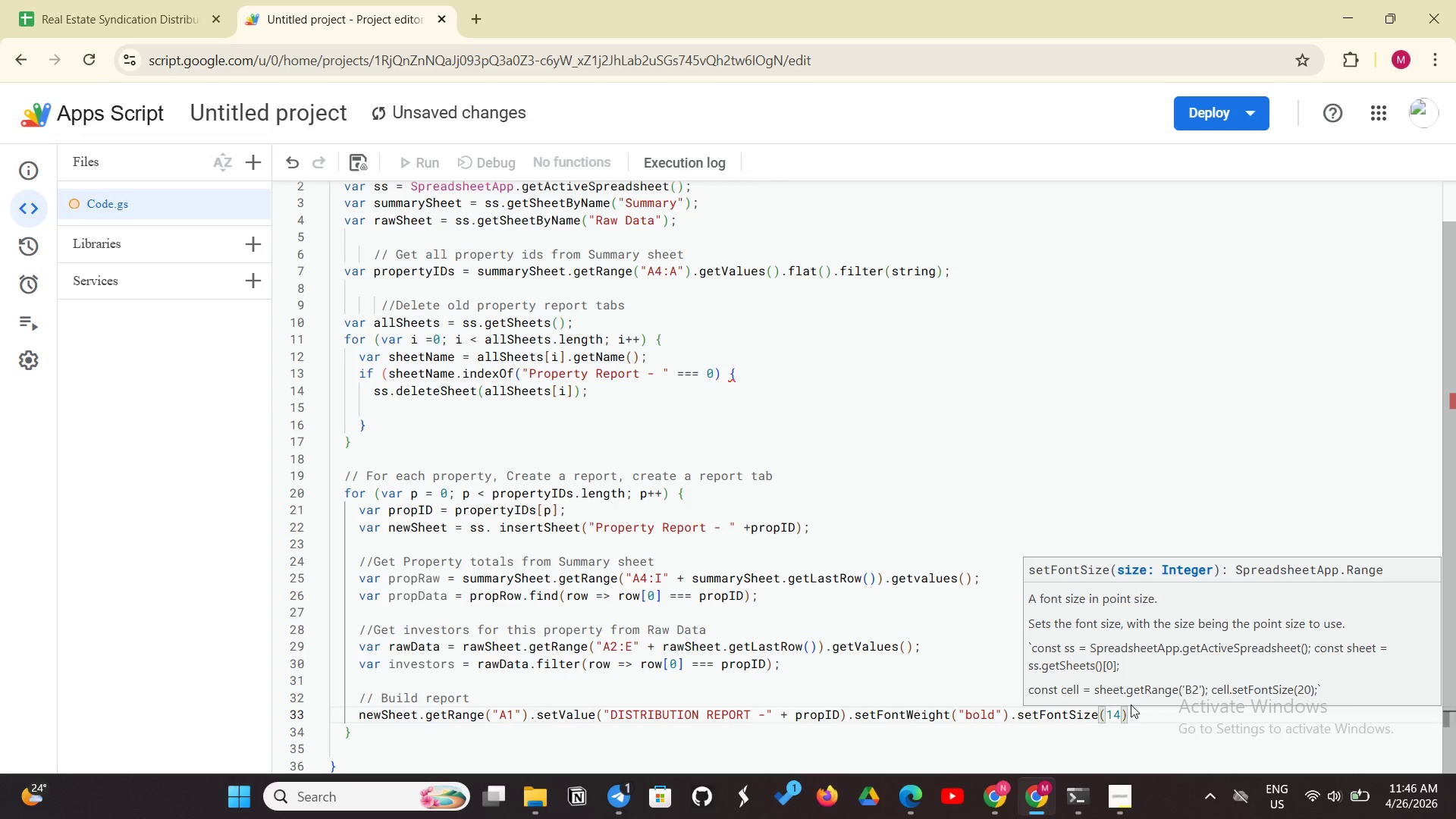 
left_click([1134, 707])
 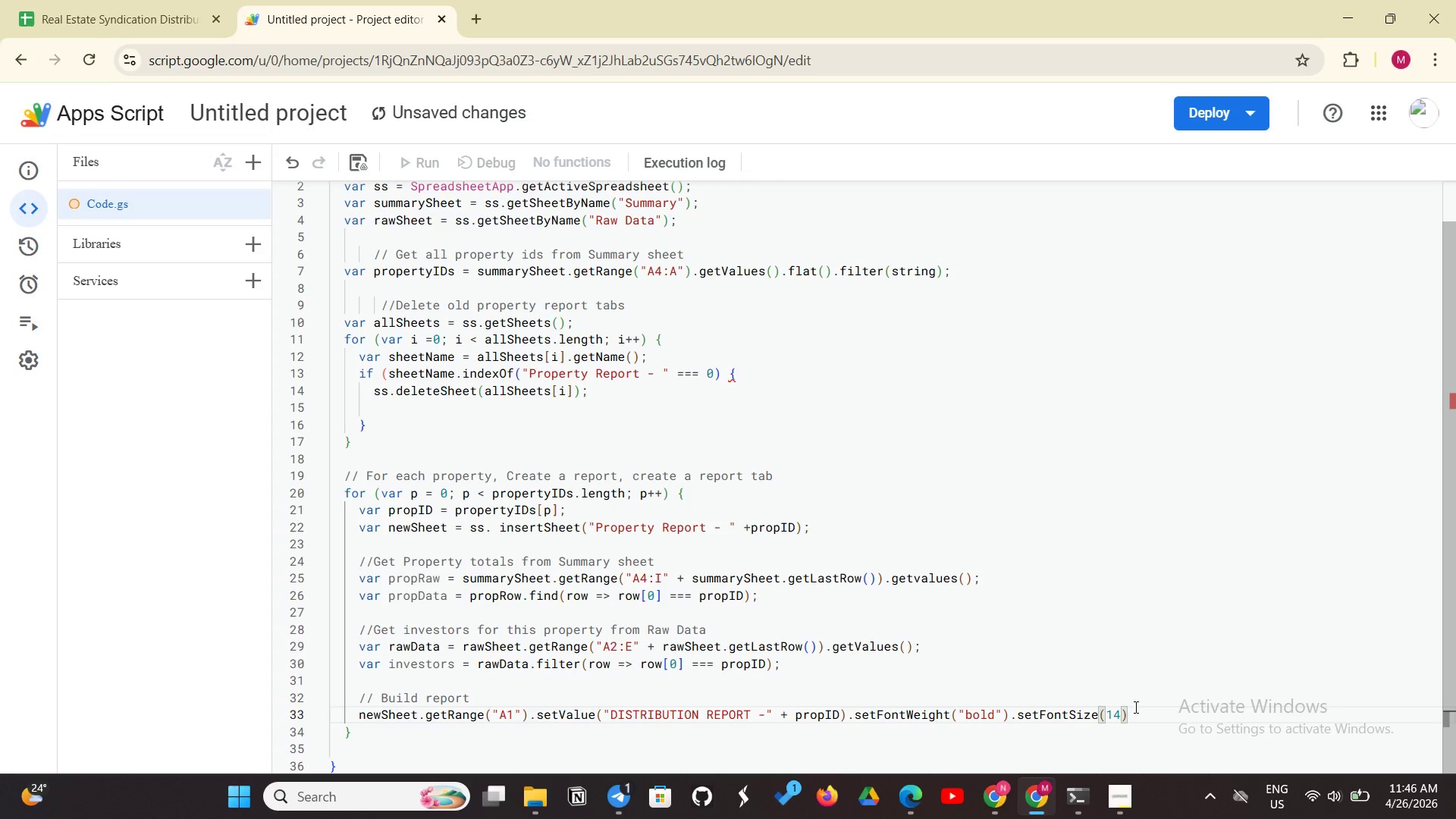 
key(Semicolon)
 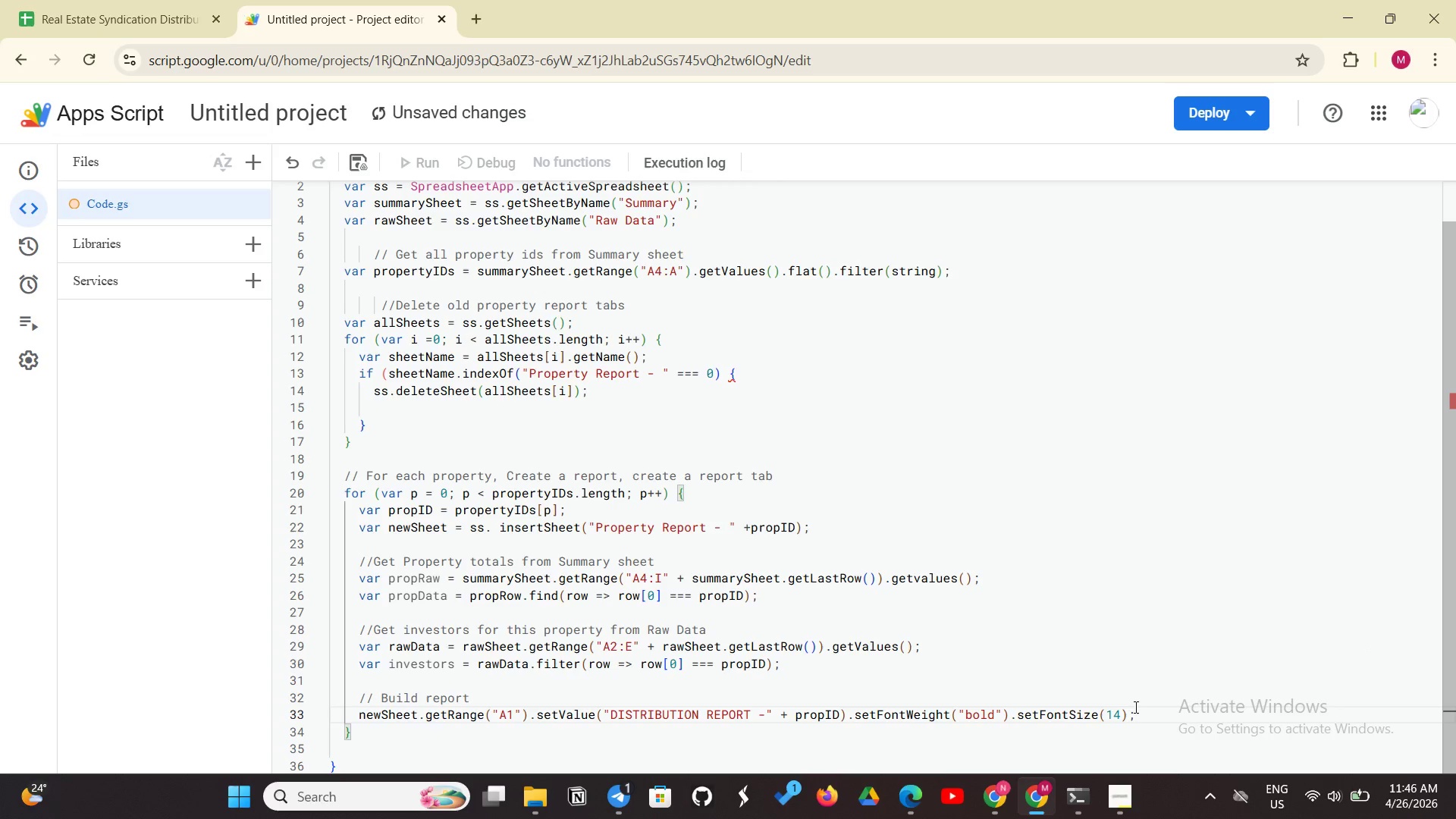 
wait(5.22)
 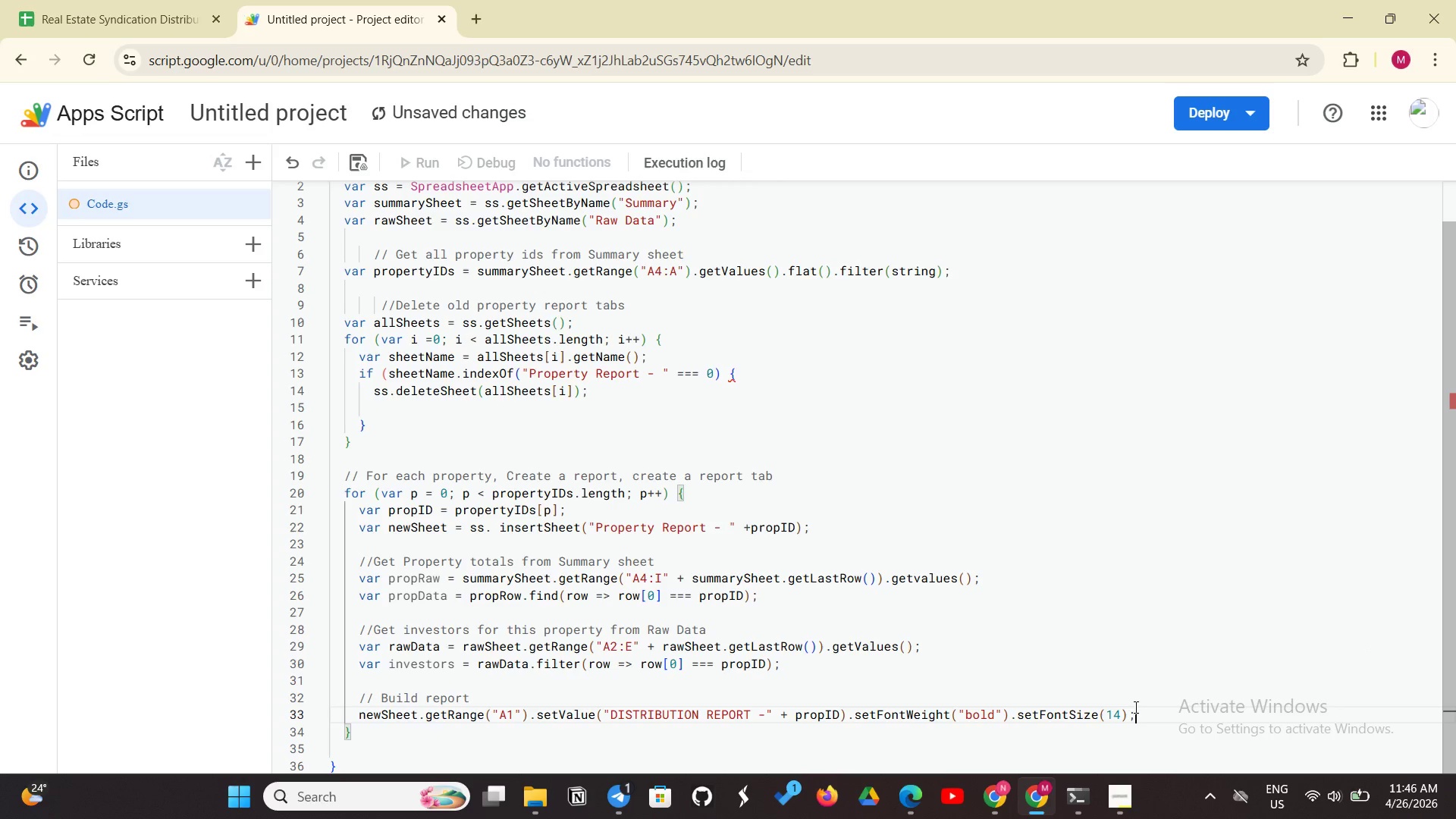 
key(Enter)
 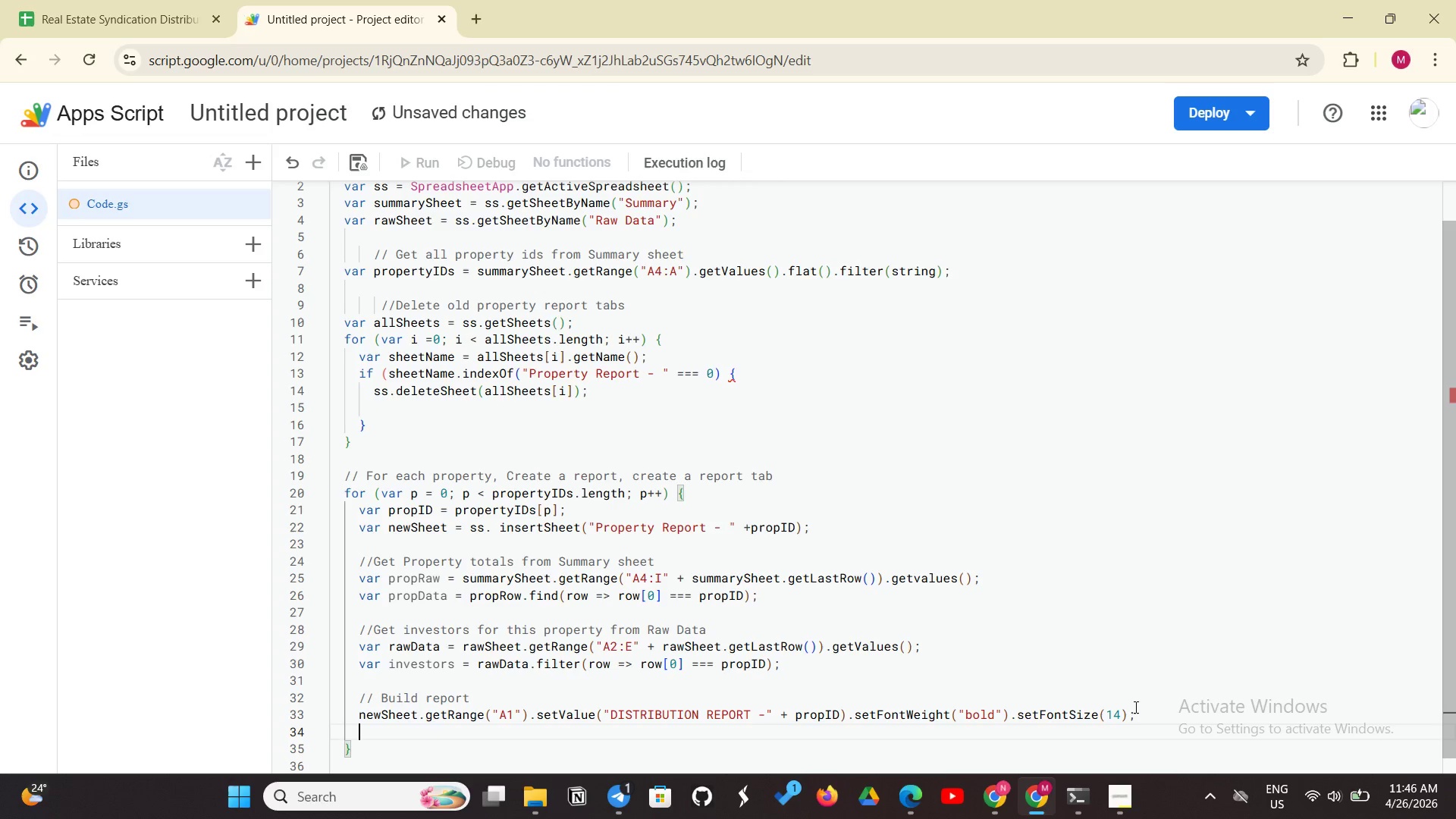 
wait(9.06)
 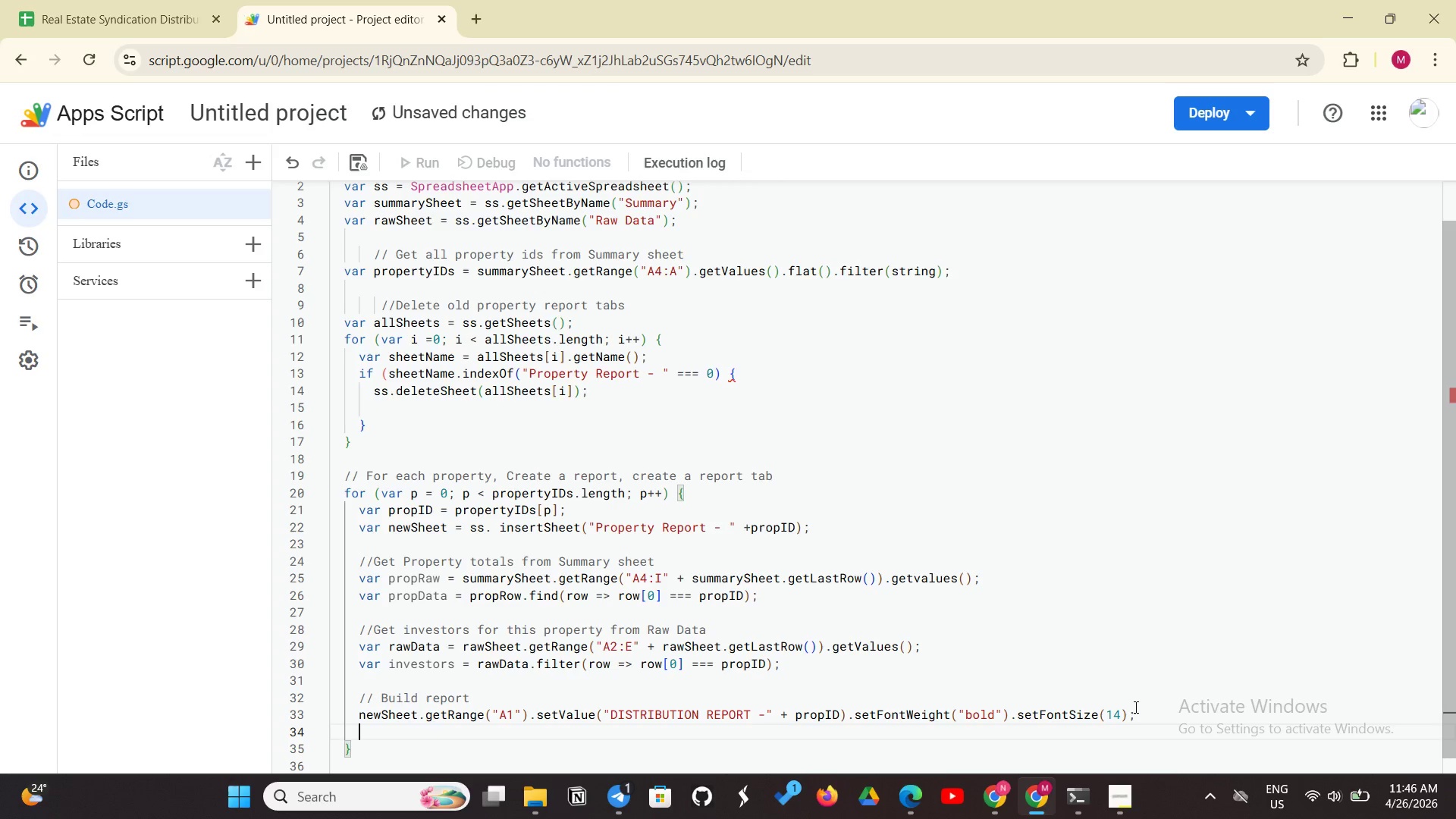 
scroll: coordinate [560, 624], scroll_direction: down, amount: 5.0
 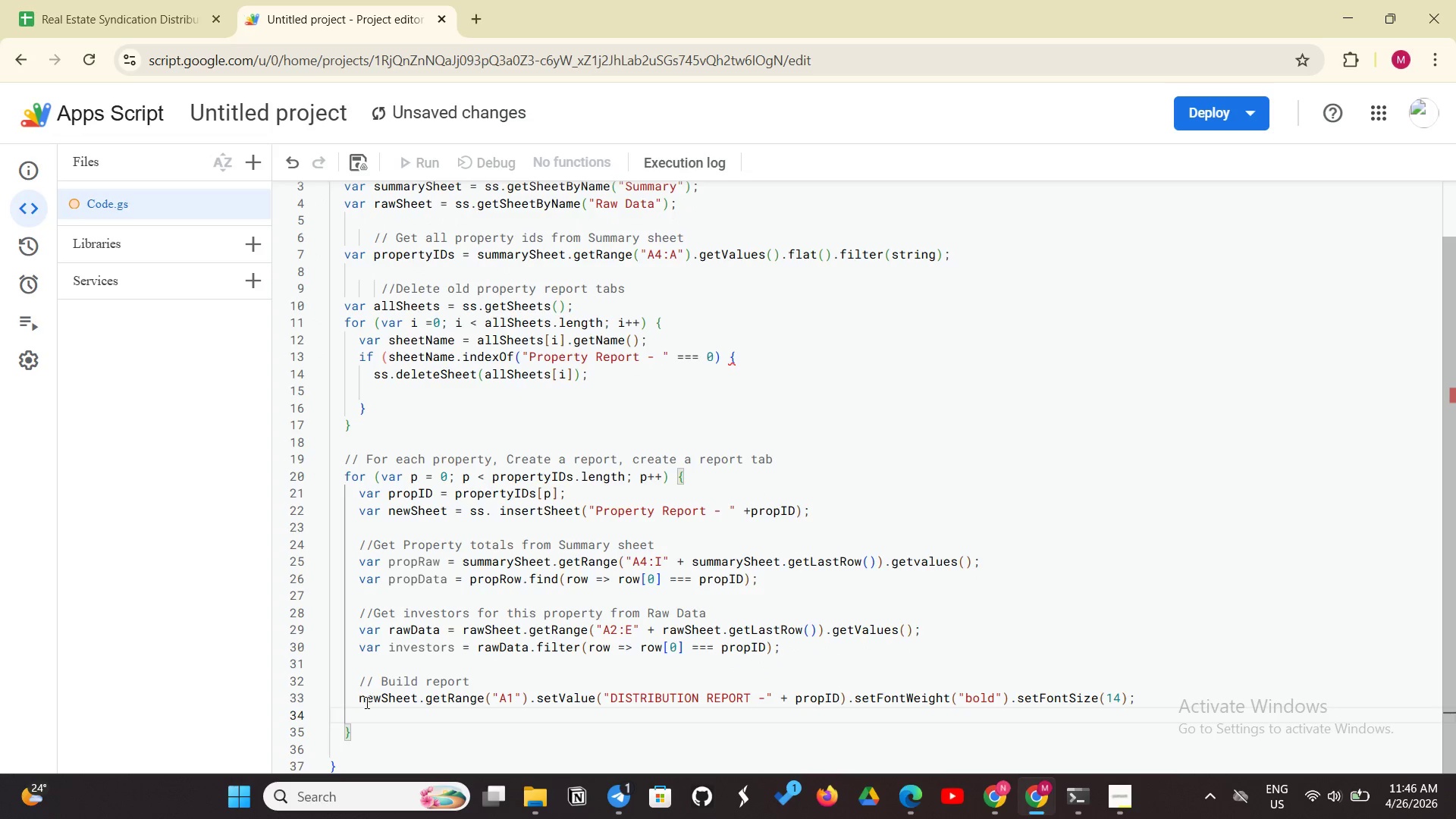 
left_click_drag(start_coordinate=[359, 705], to_coordinate=[1150, 701])
 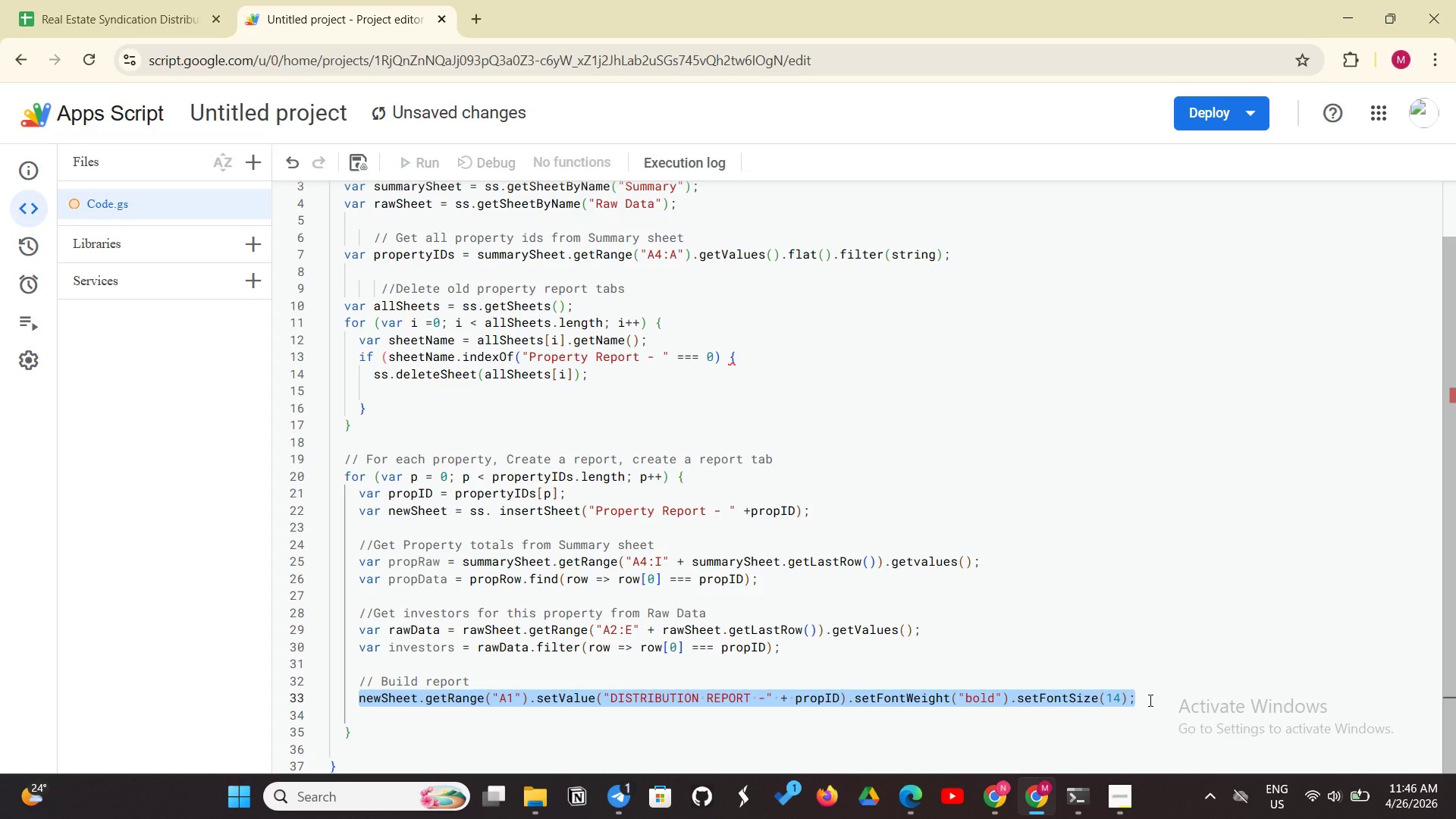 
key(Control+C)
 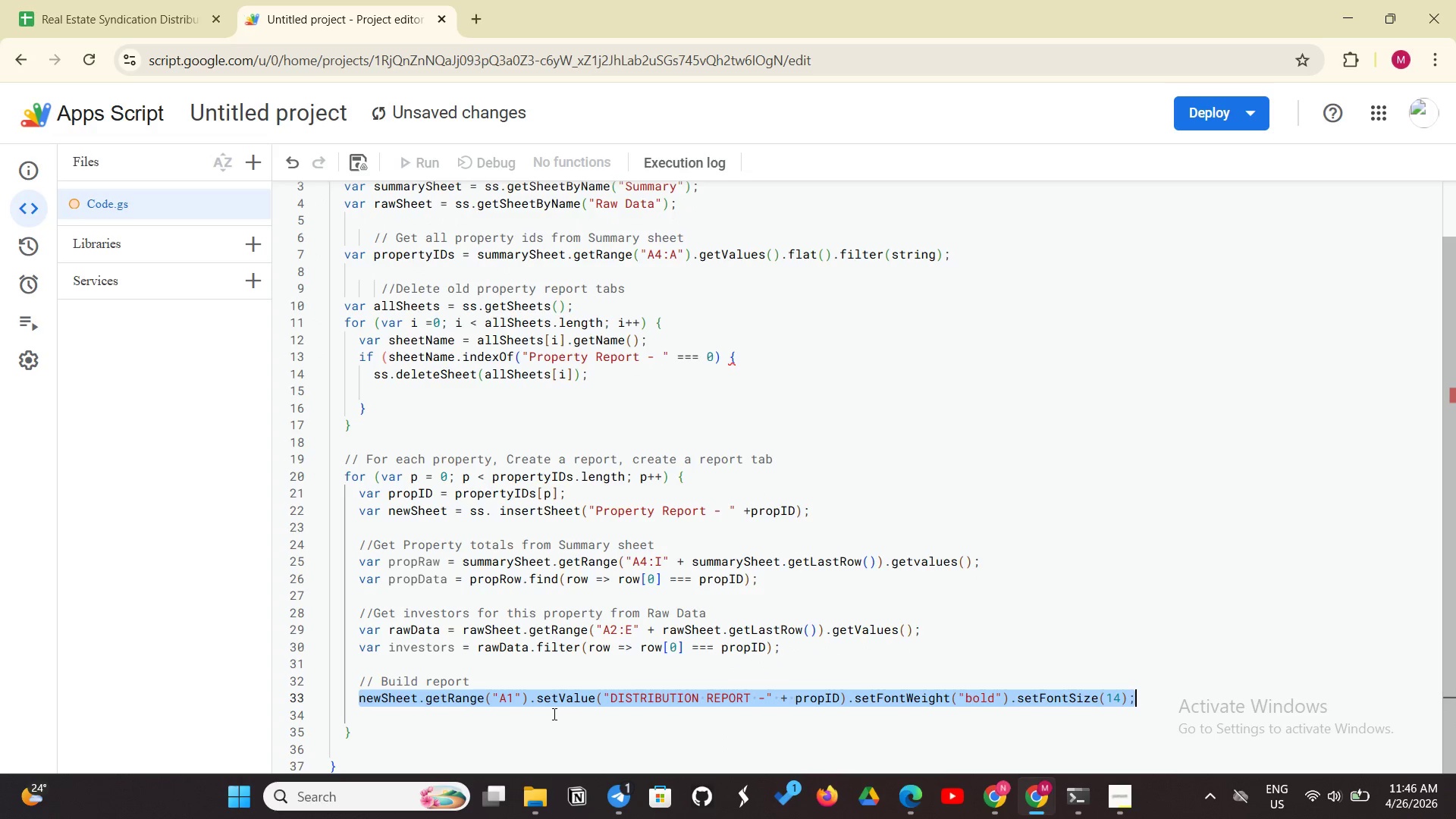 
left_click([553, 714])
 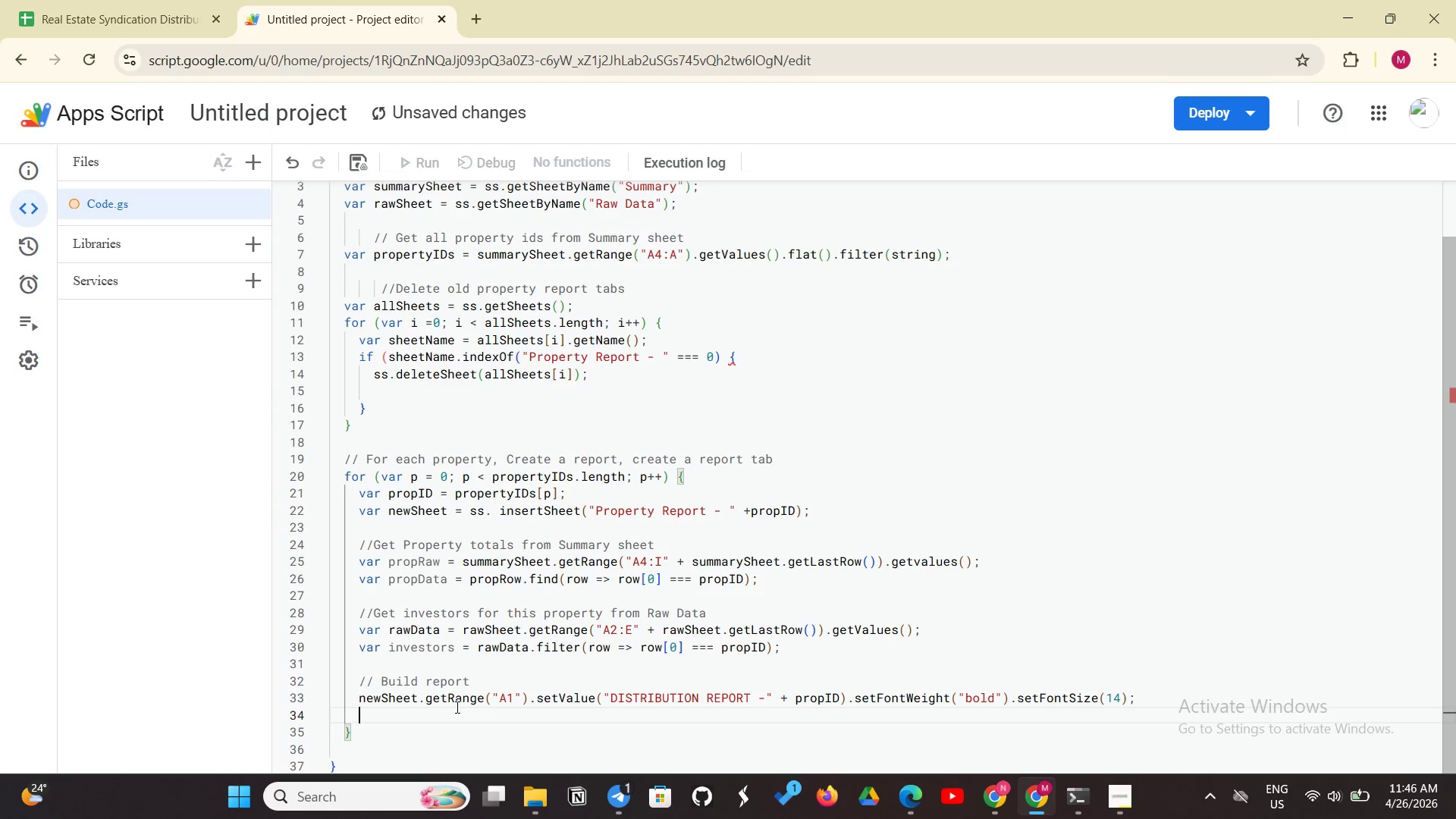 
key(Control+V)
 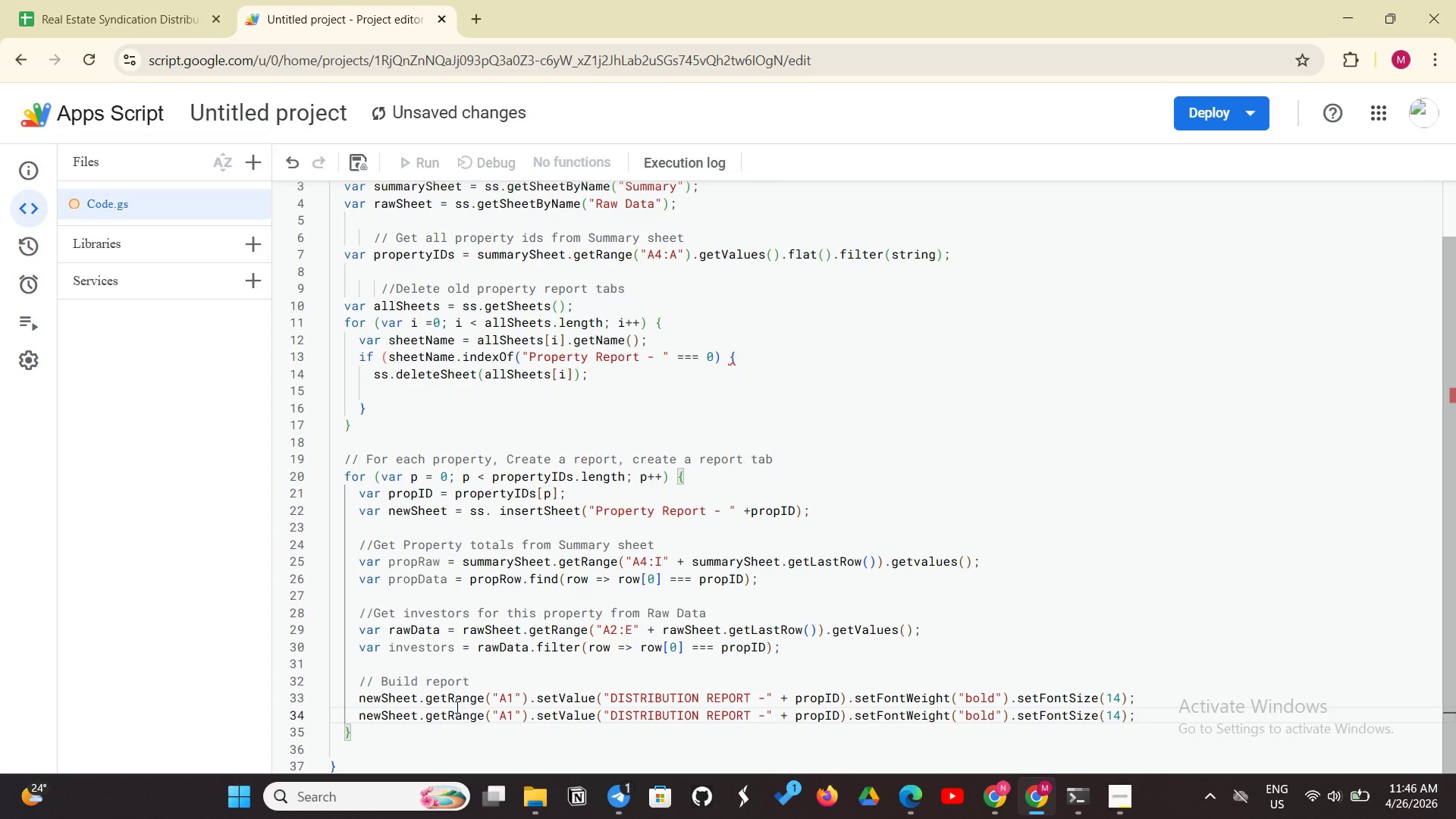 
key(Enter)
 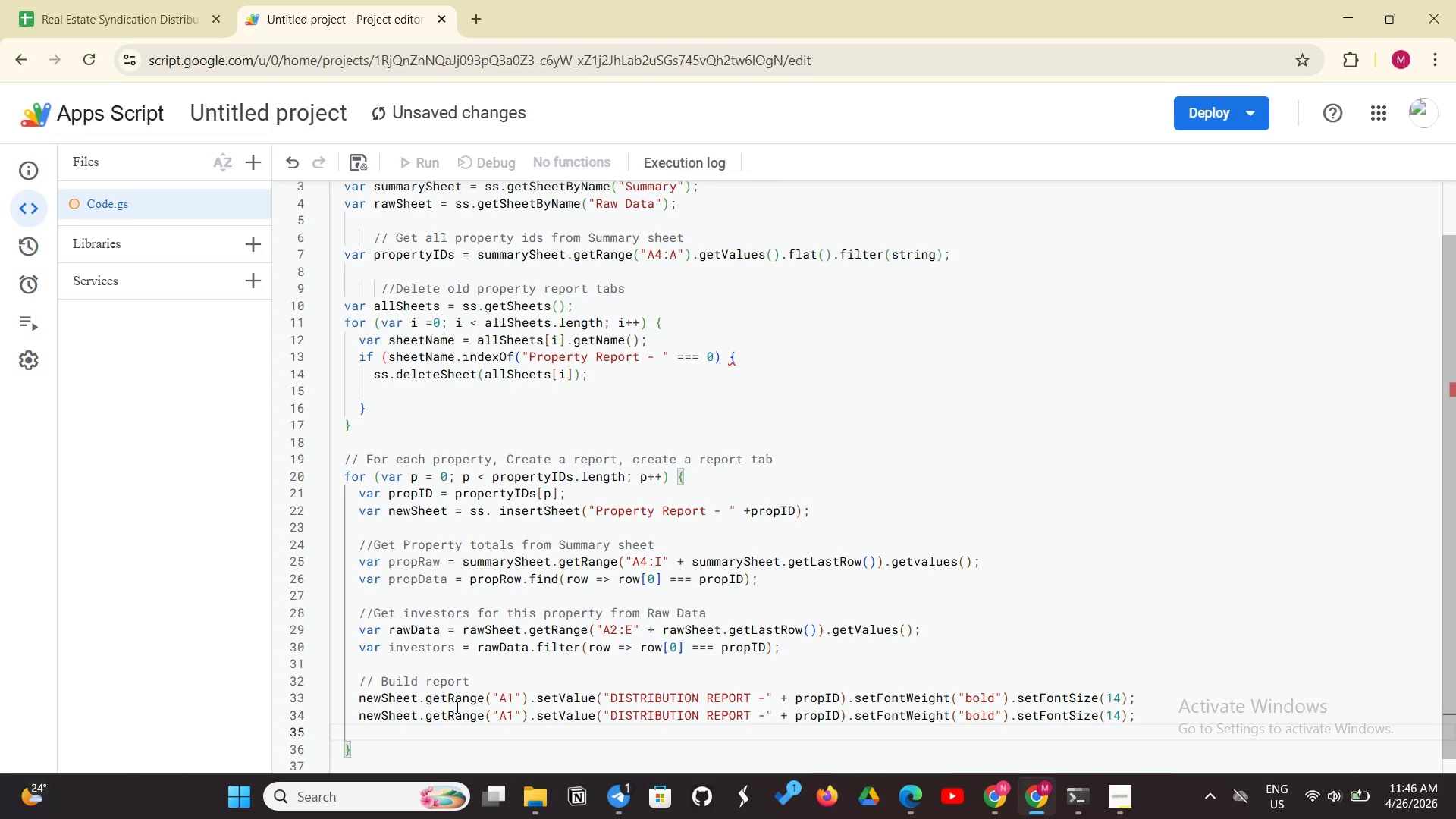 
key(Control+V)
 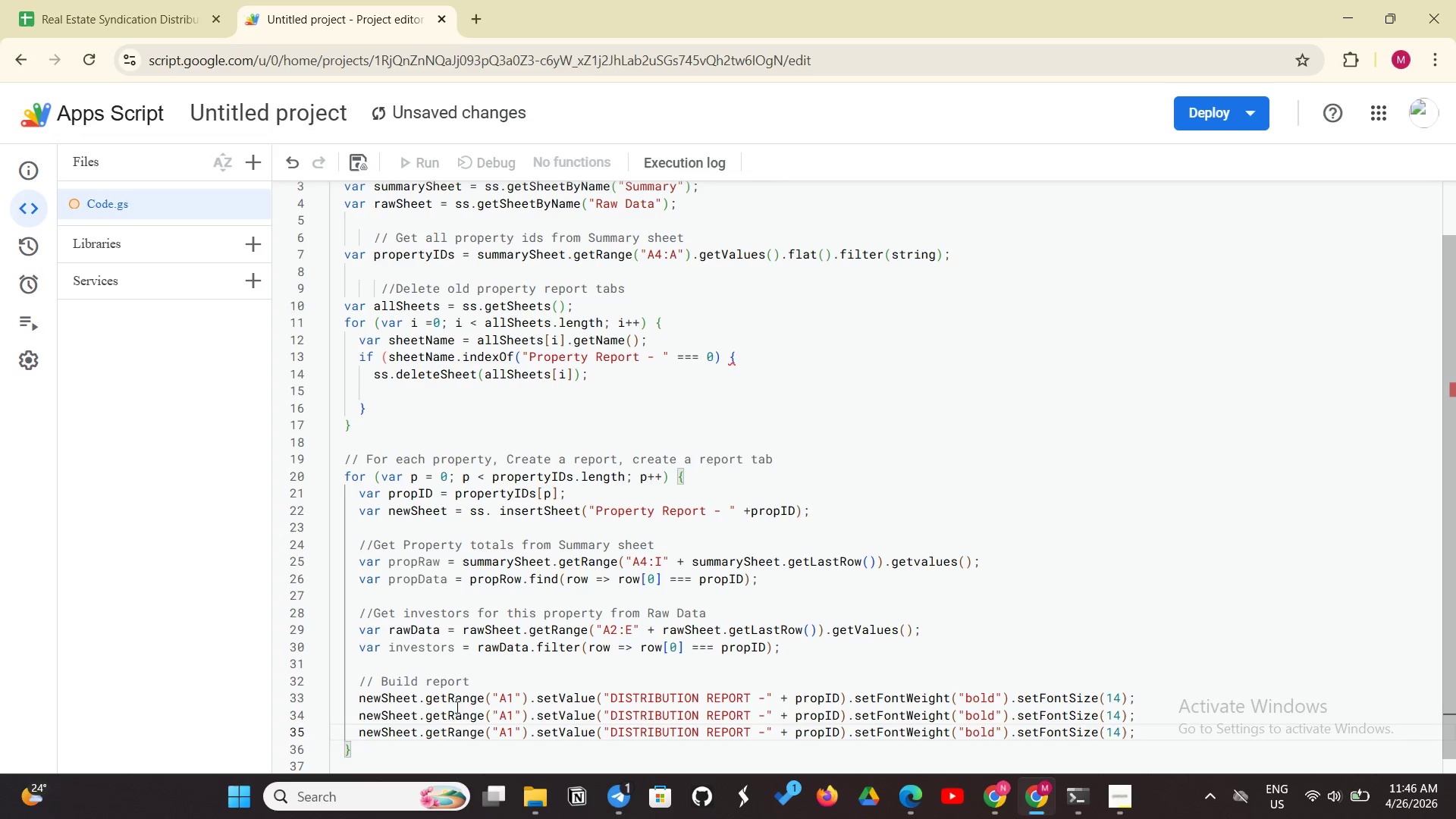 
key(Enter)
 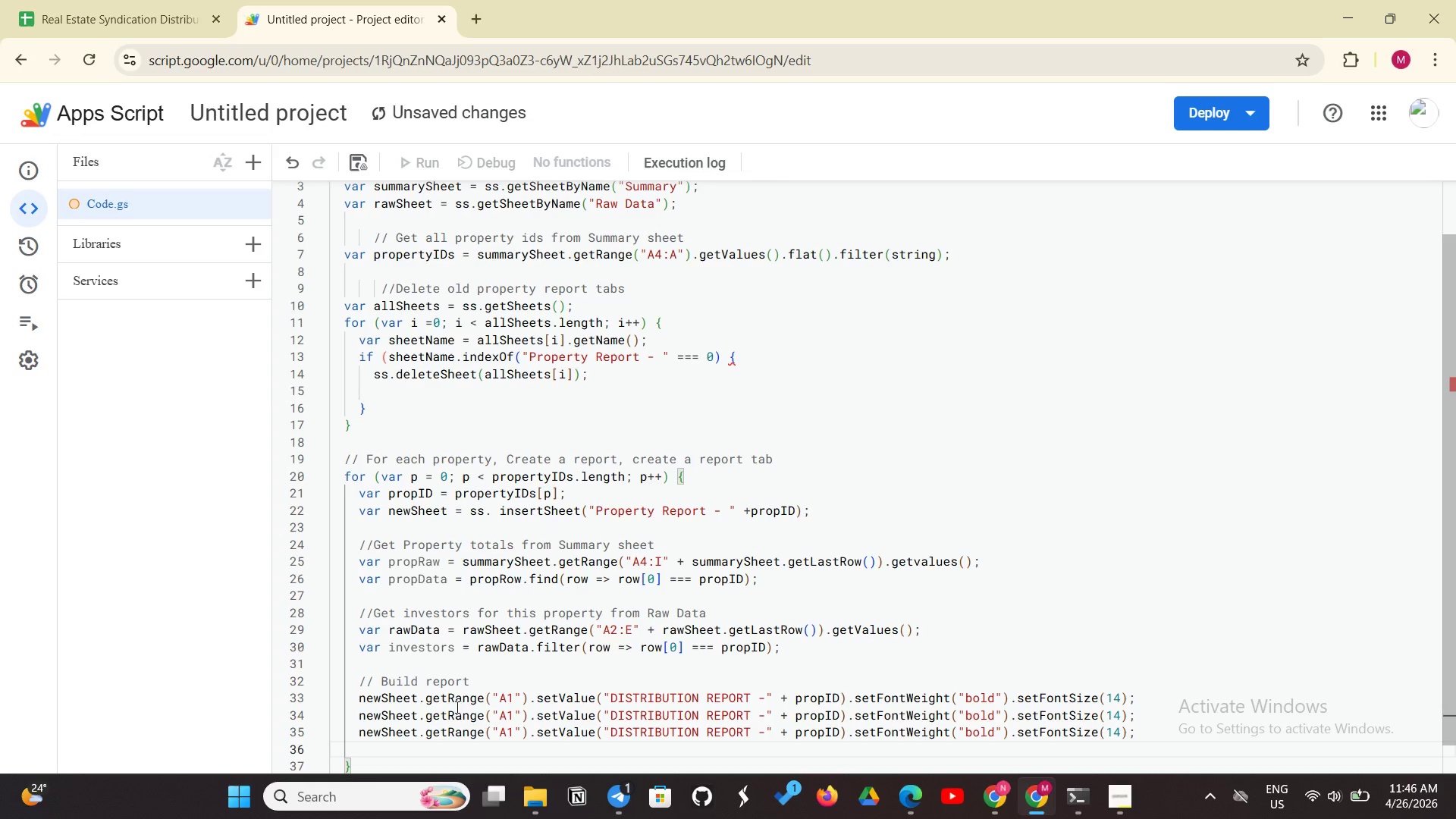 
key(Control+V)
 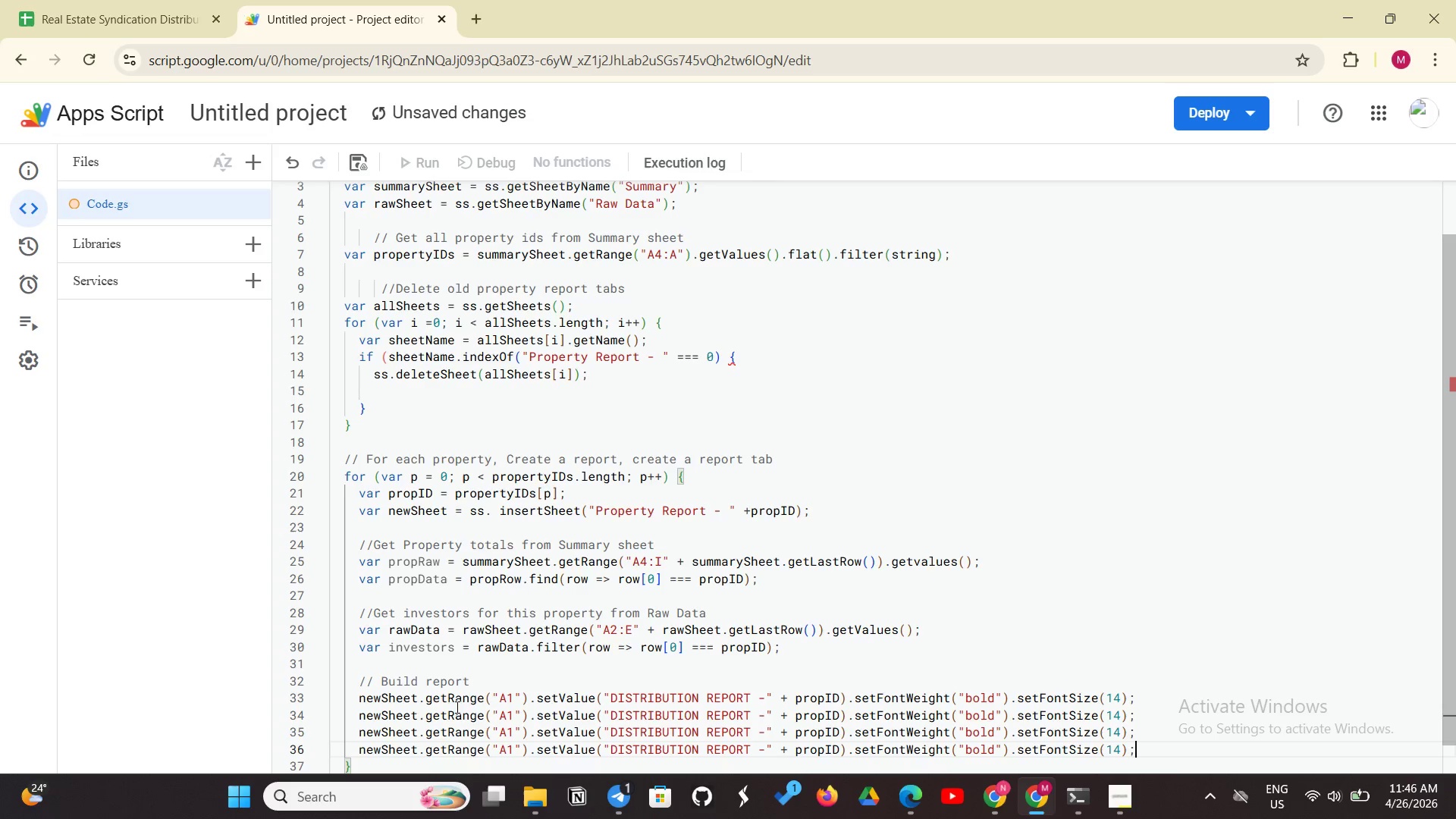 
wait(7.23)
 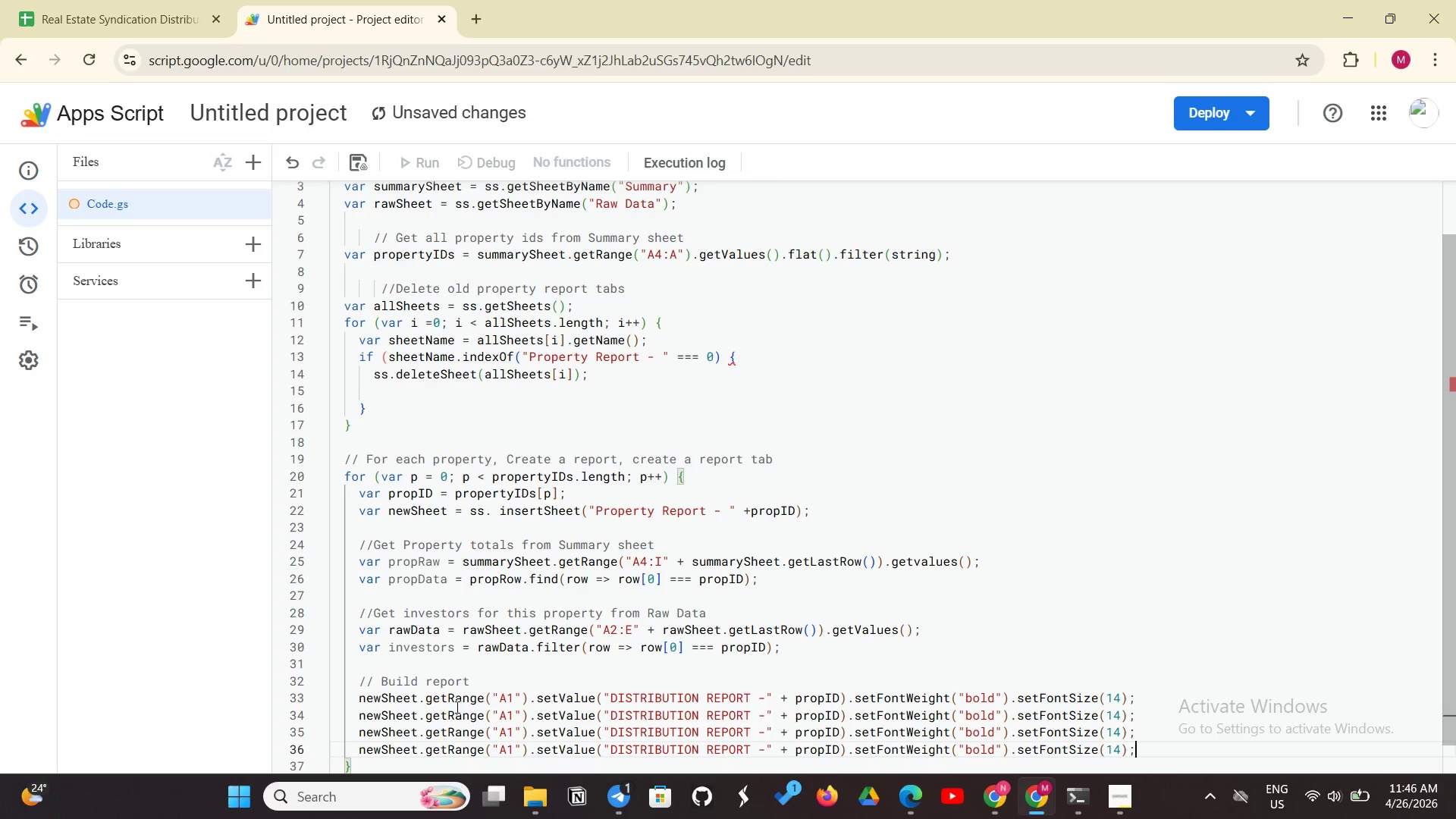 
left_click([516, 709])
 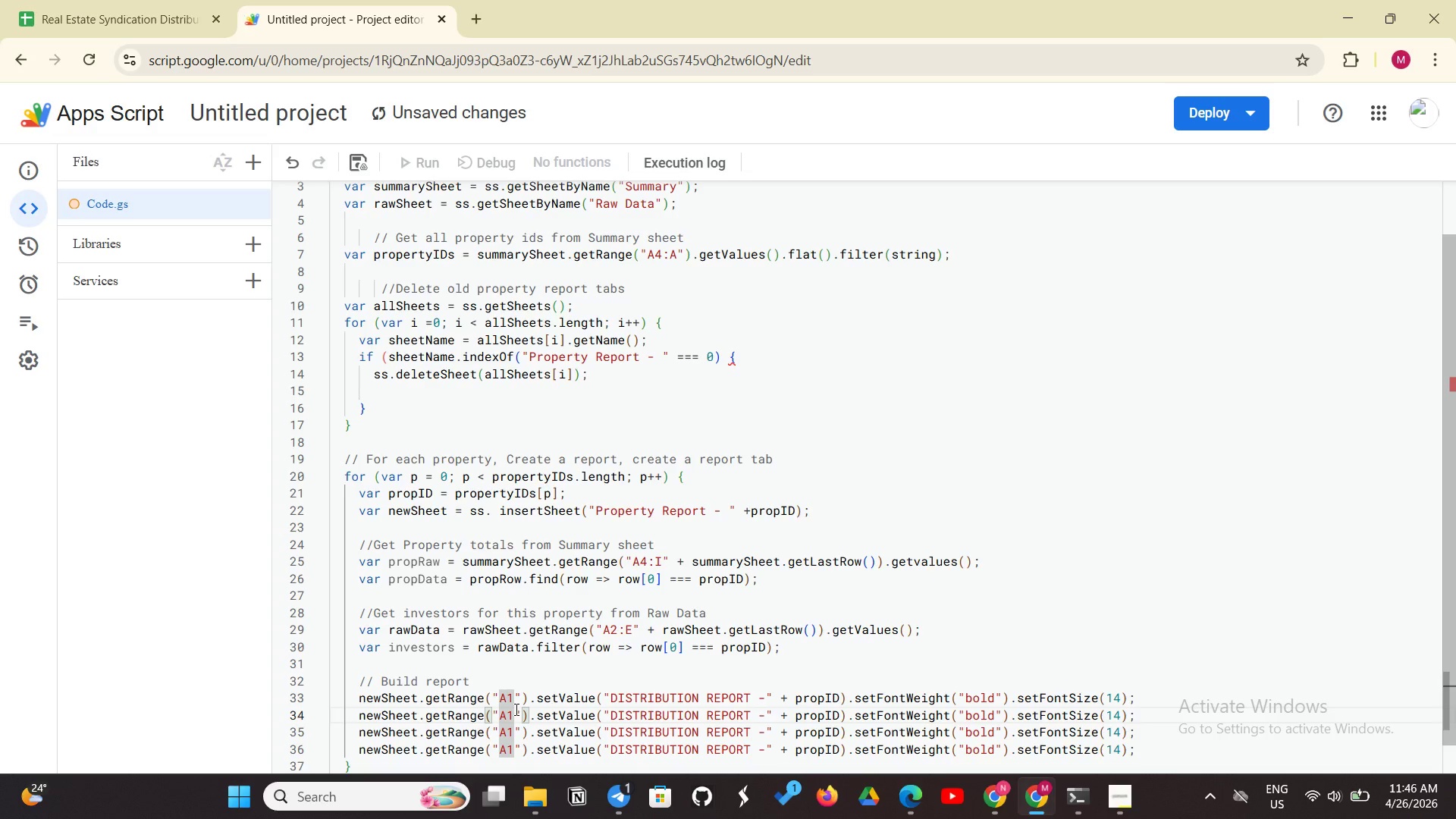 
key(Backspace)
 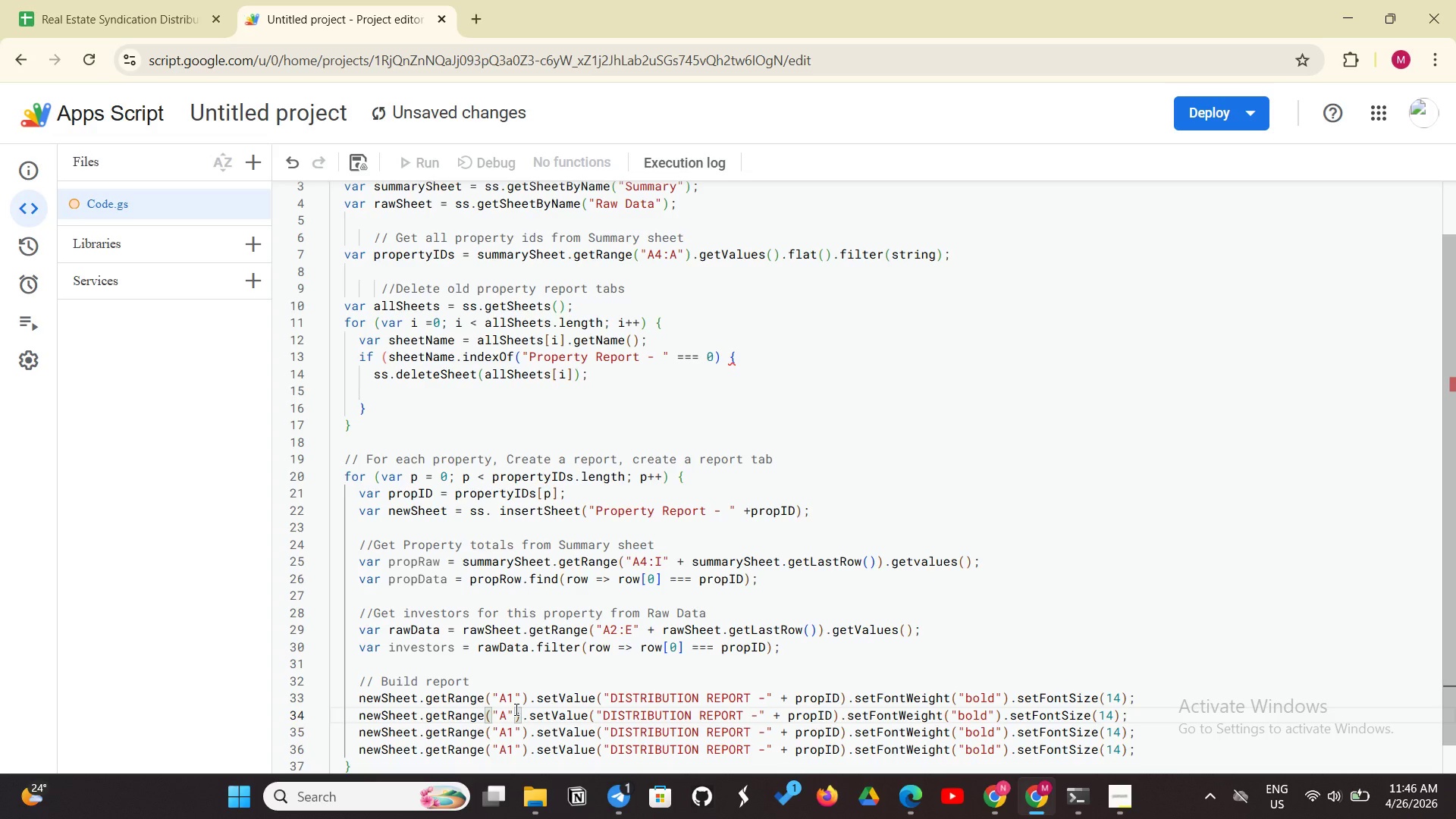 
key(3)
 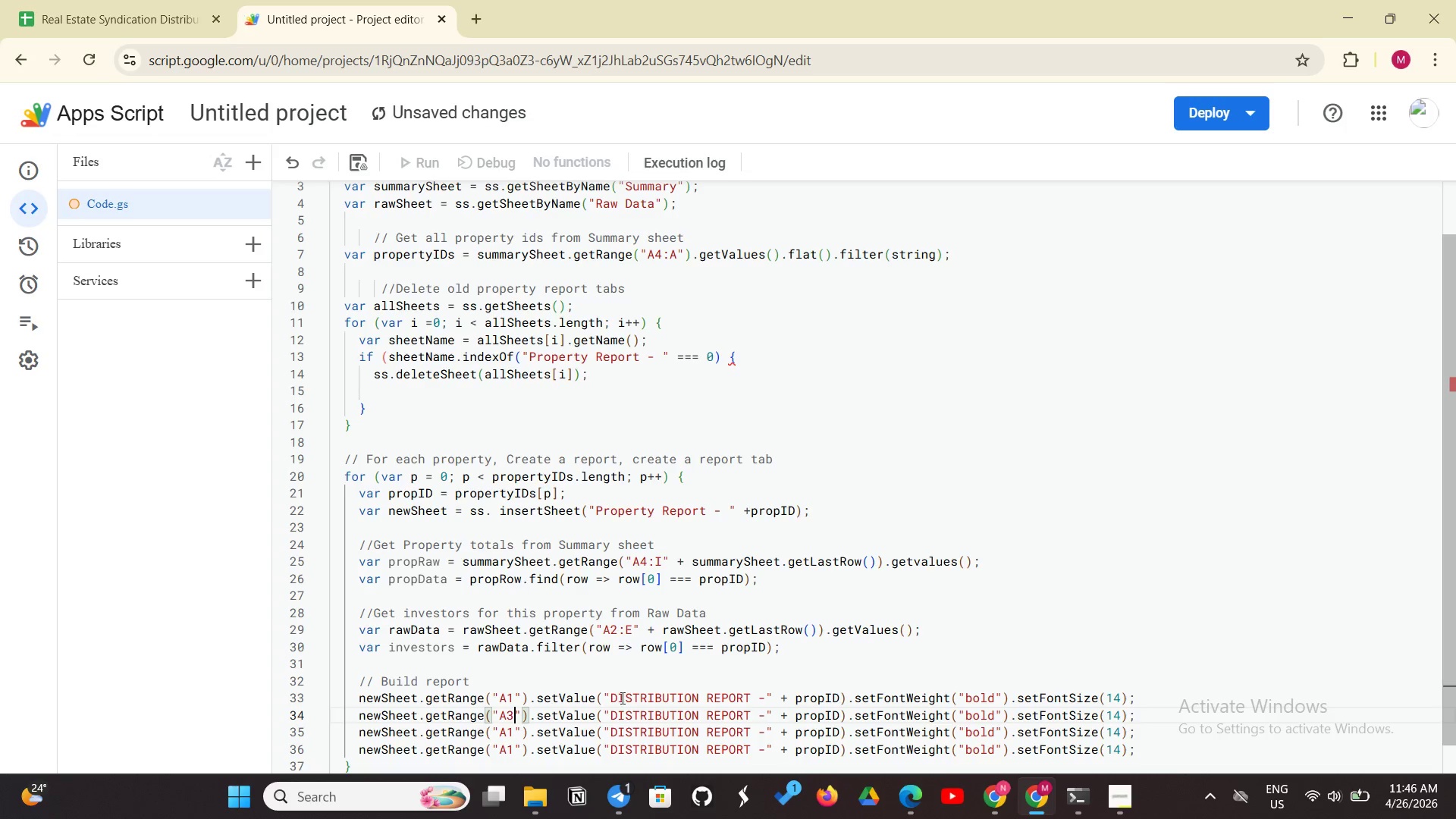 
left_click([750, 718])
 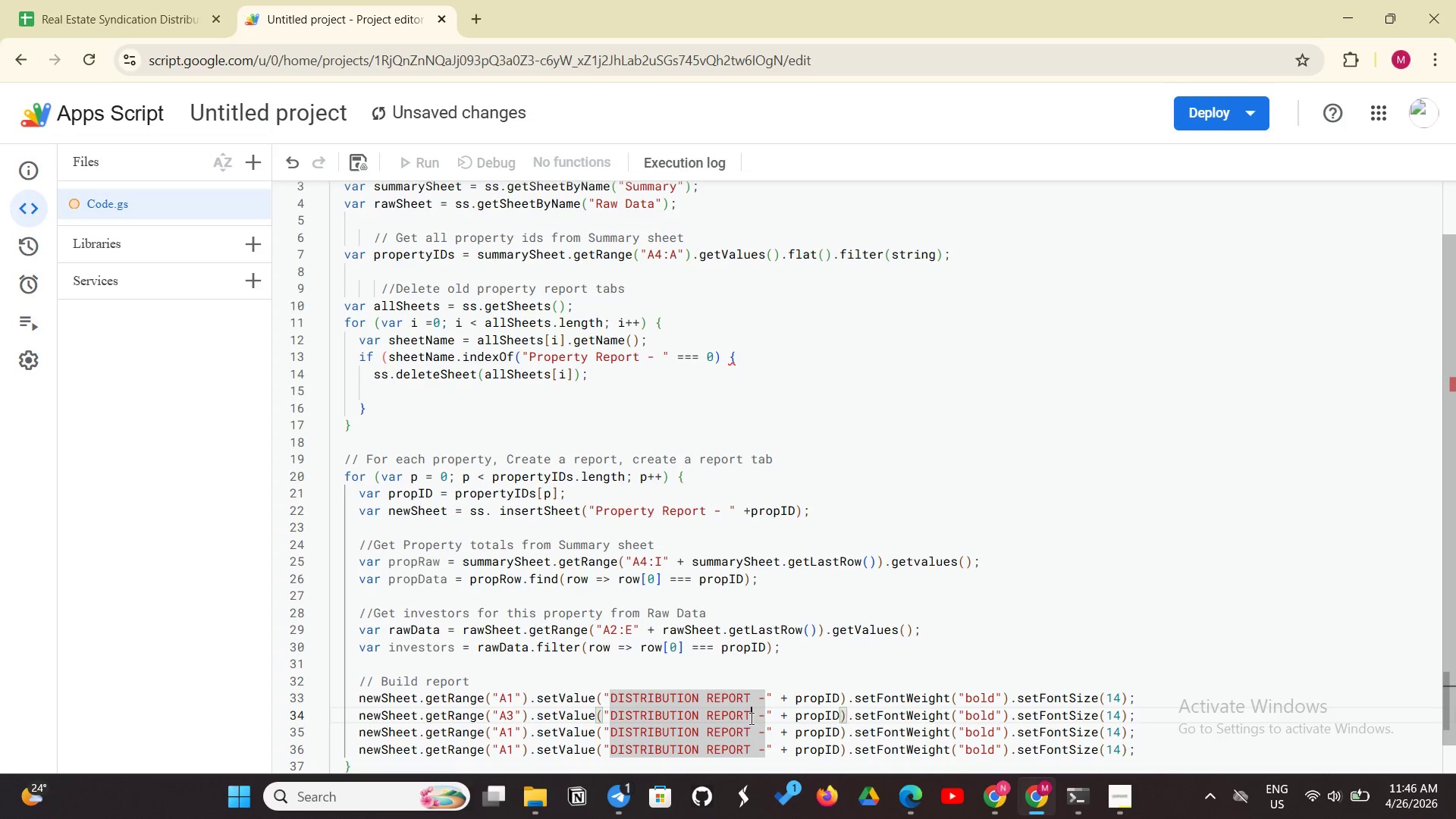 
double_click([750, 718])
 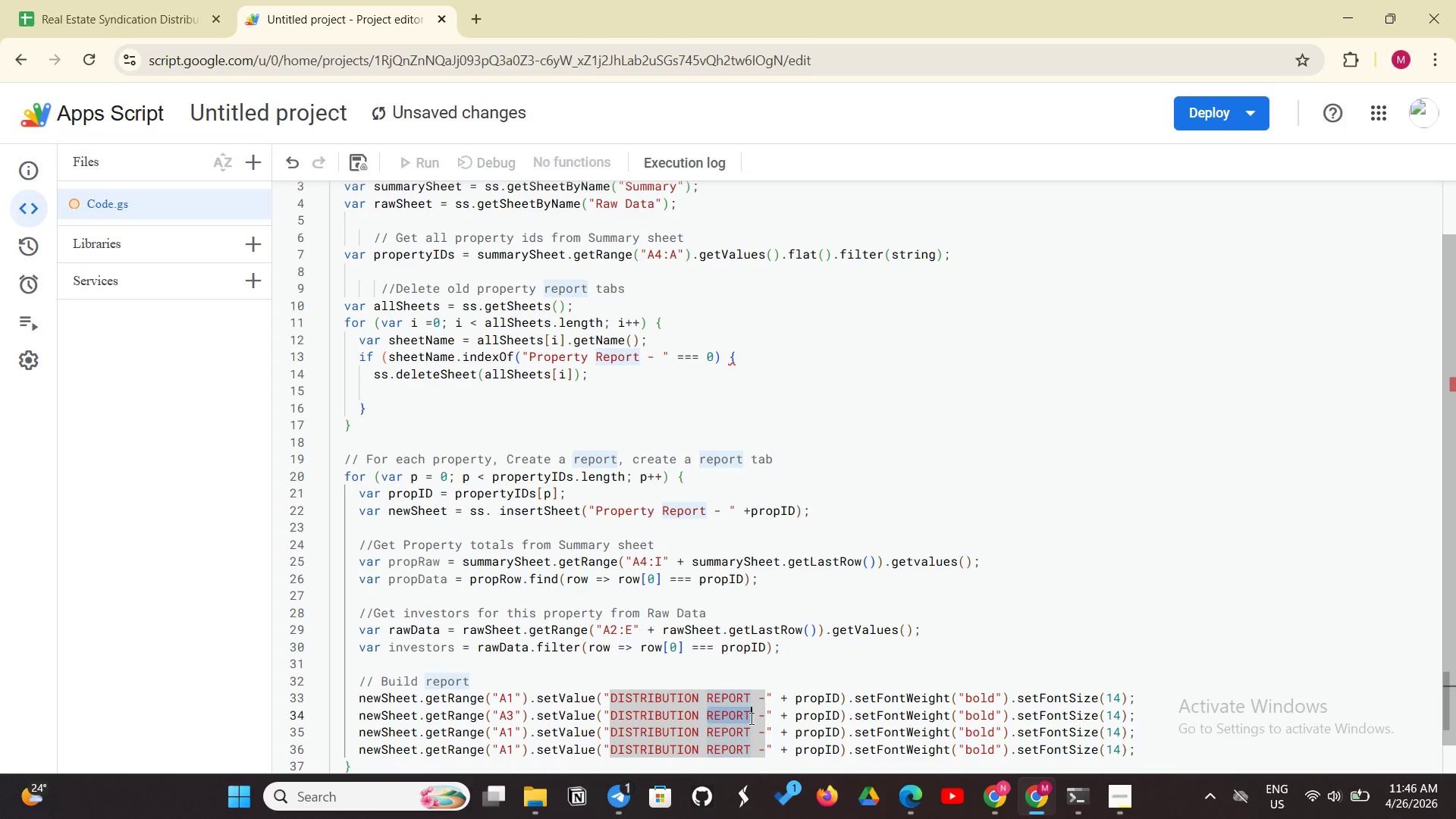 
left_click_drag(start_coordinate=[750, 718], to_coordinate=[718, 727])
 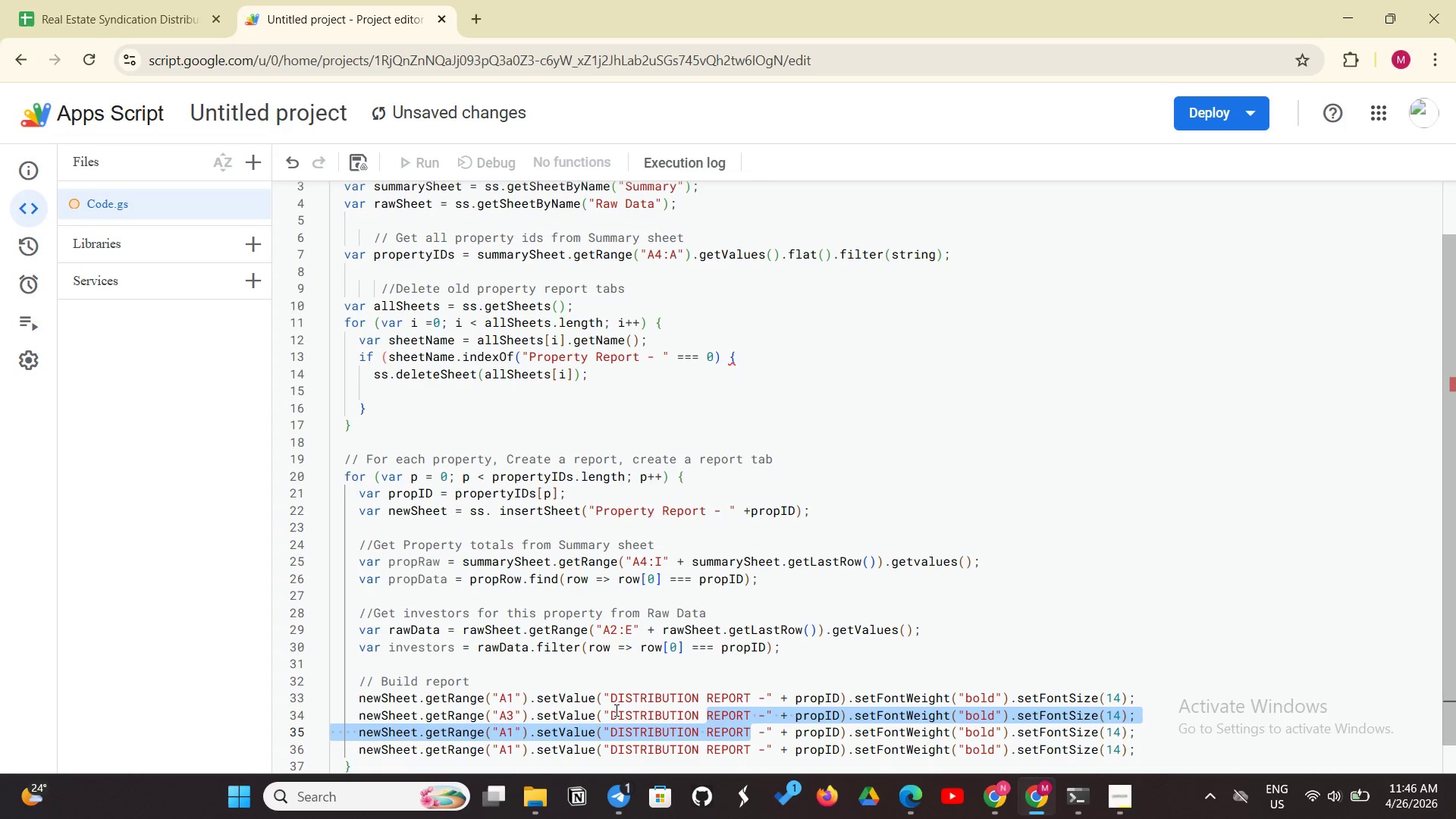 
left_click([615, 710])
 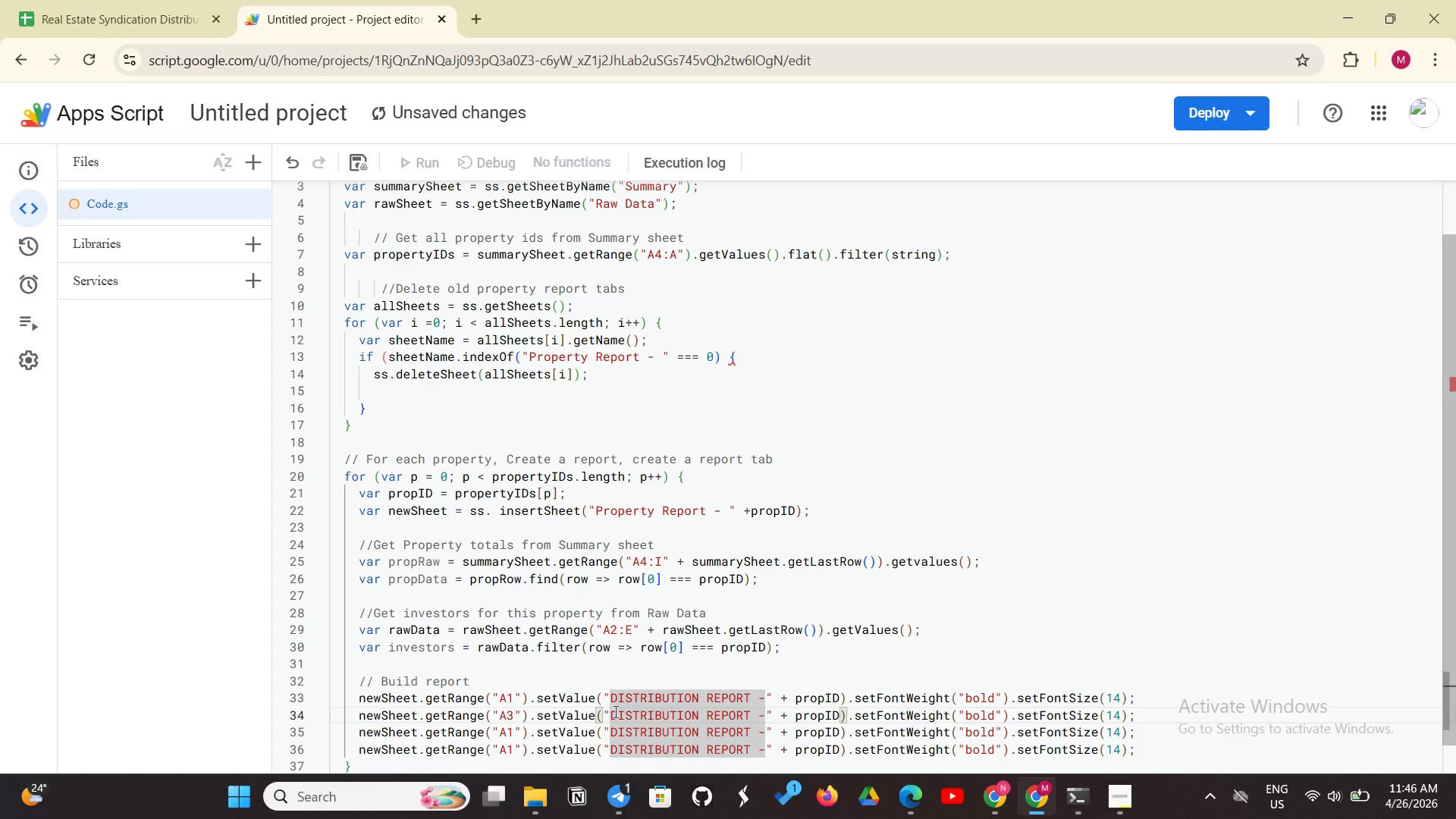 
left_click([614, 711])
 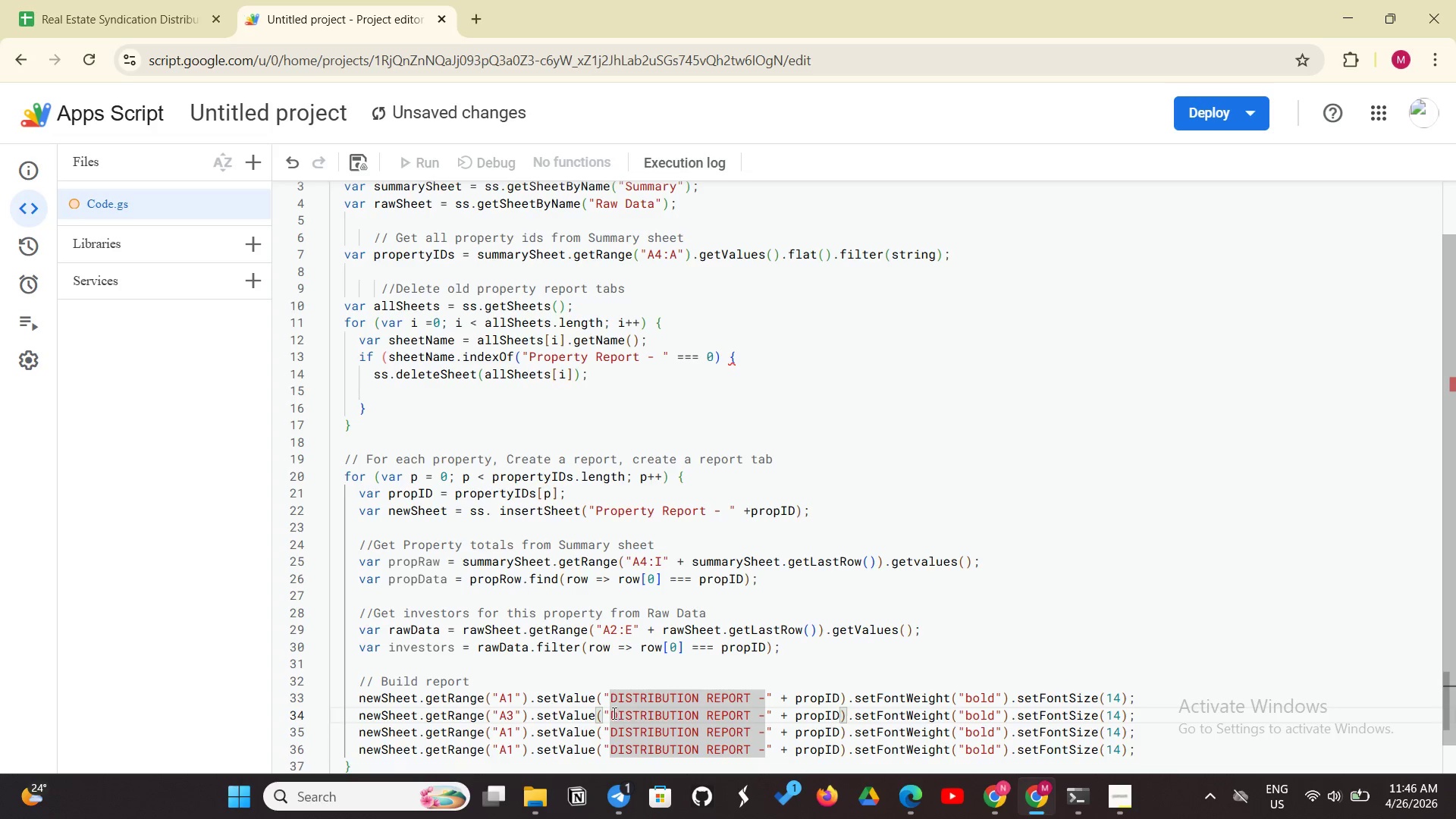 
double_click([613, 713])
 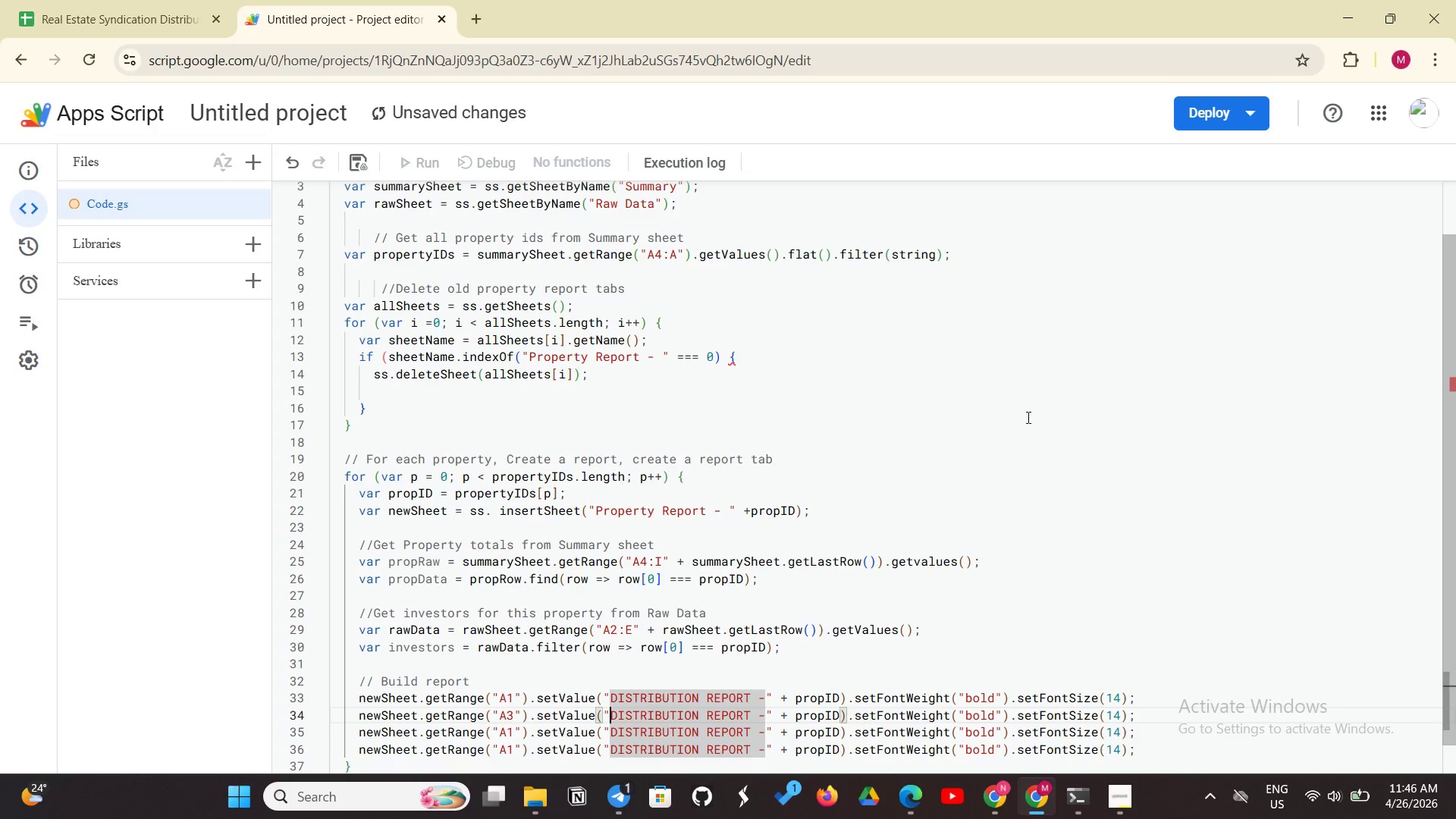 
left_click([1027, 417])
 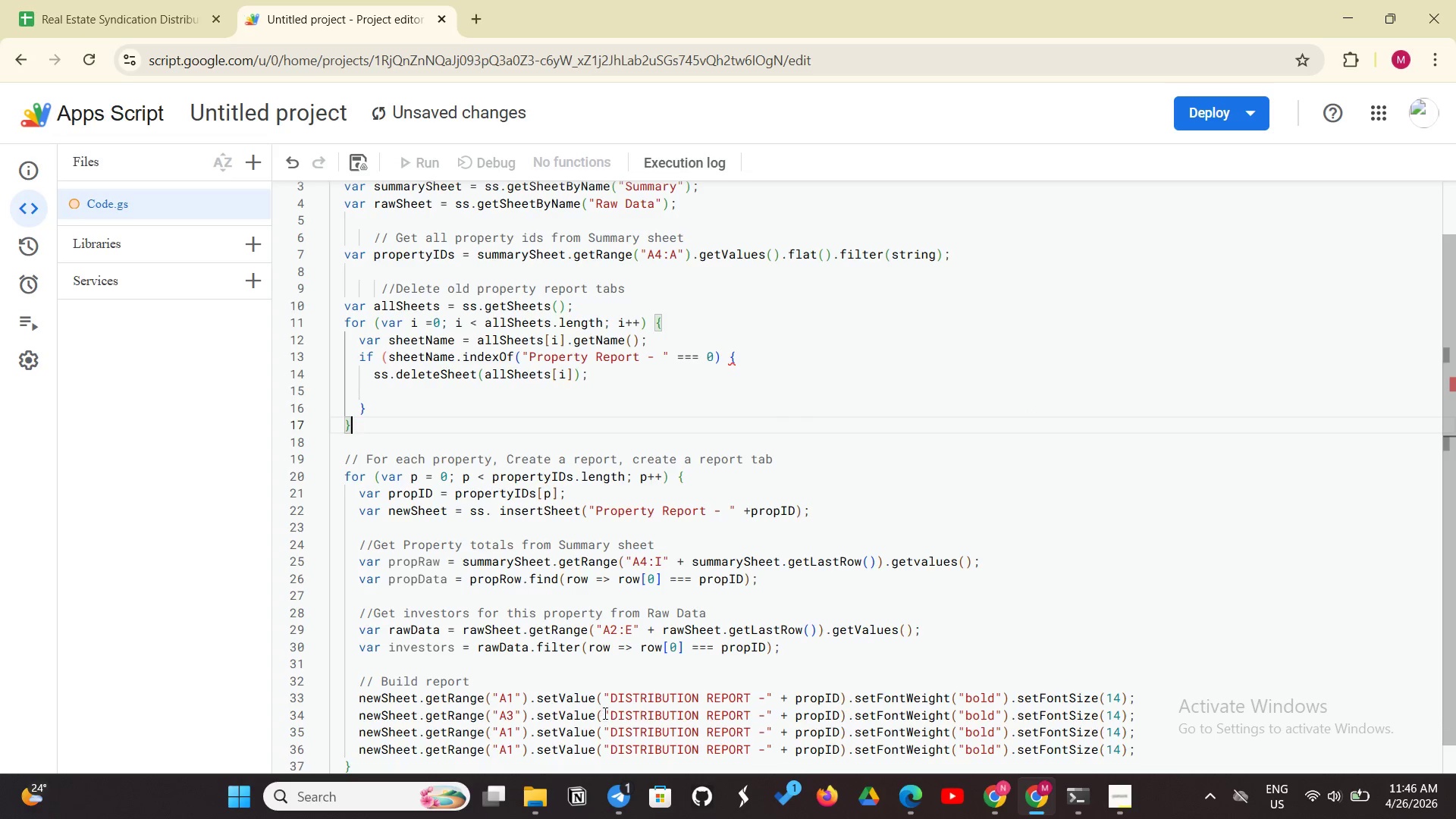 
left_click_drag(start_coordinate=[612, 711], to_coordinate=[752, 708])
 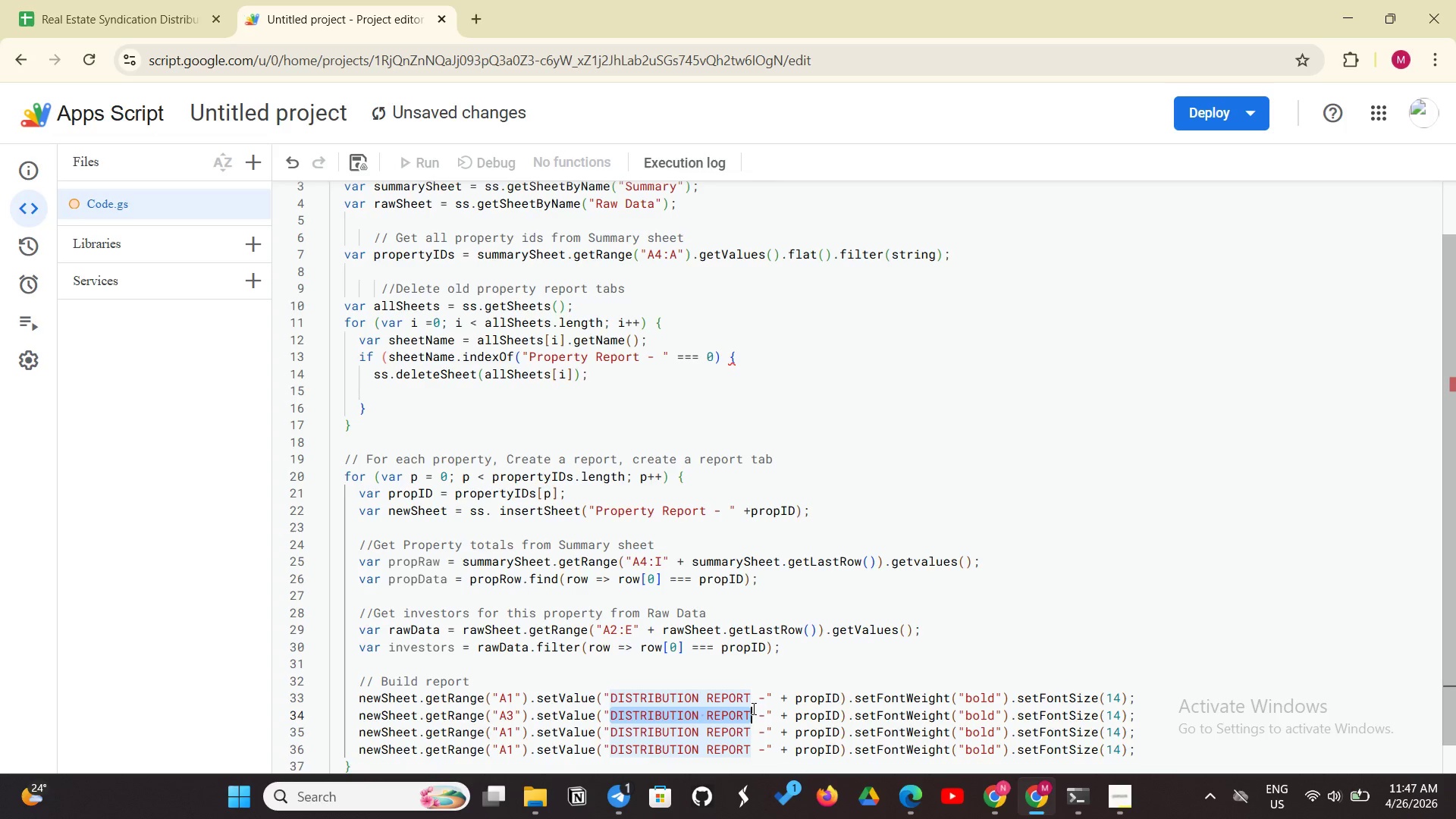 
key(Backspace)
type(Total Investment:)
 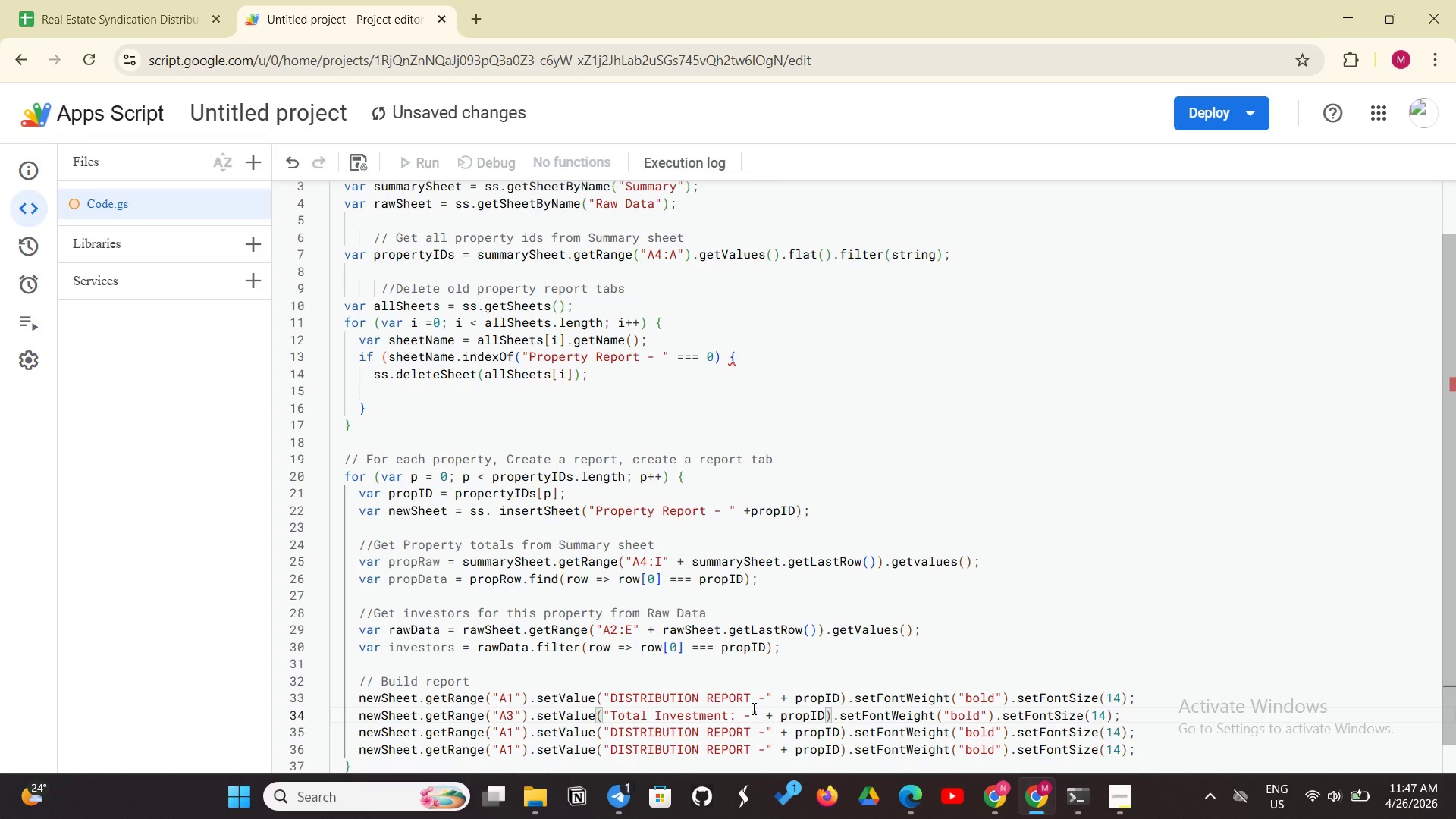 
left_click([755, 720])
 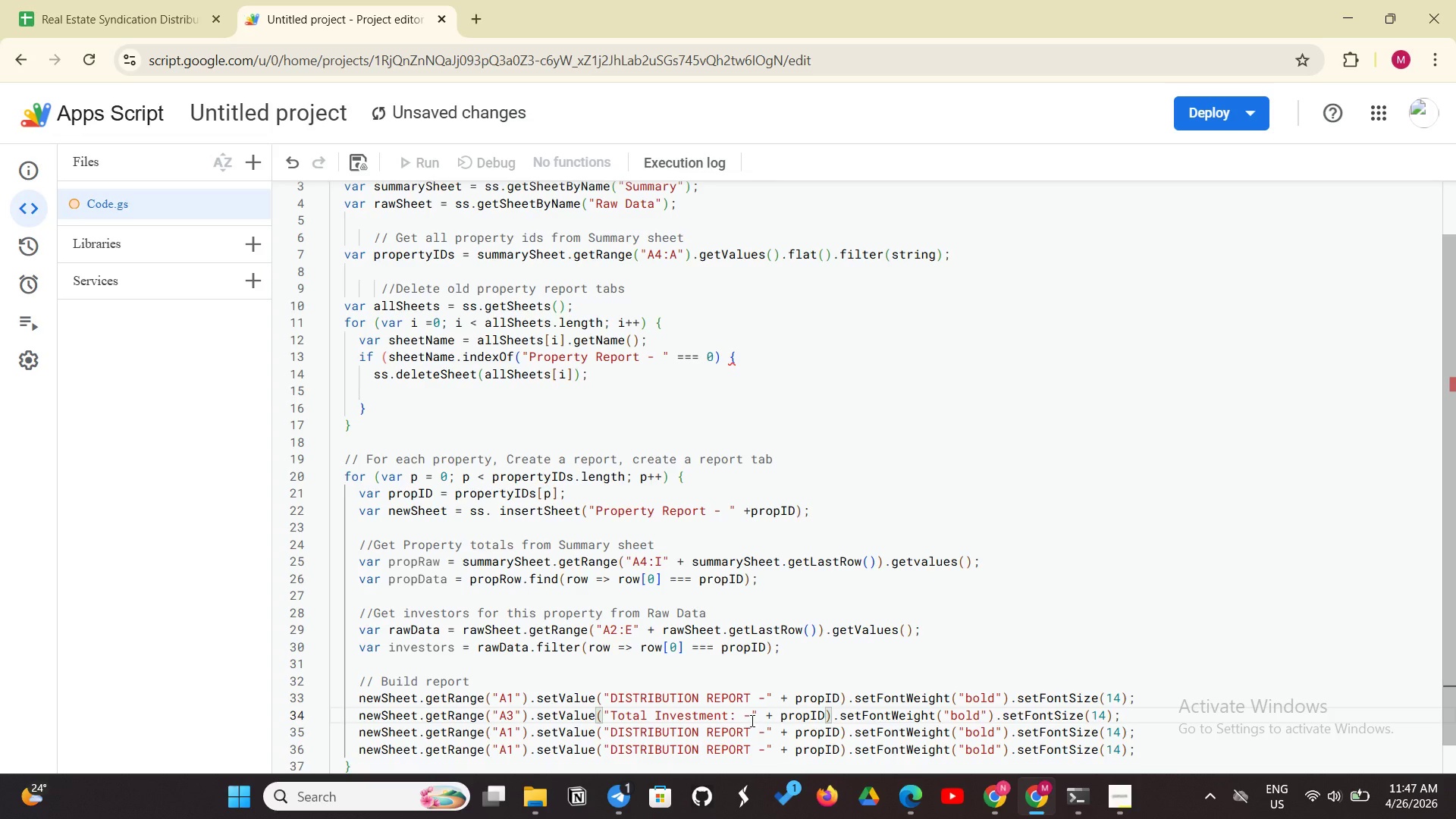 
left_click([751, 720])
 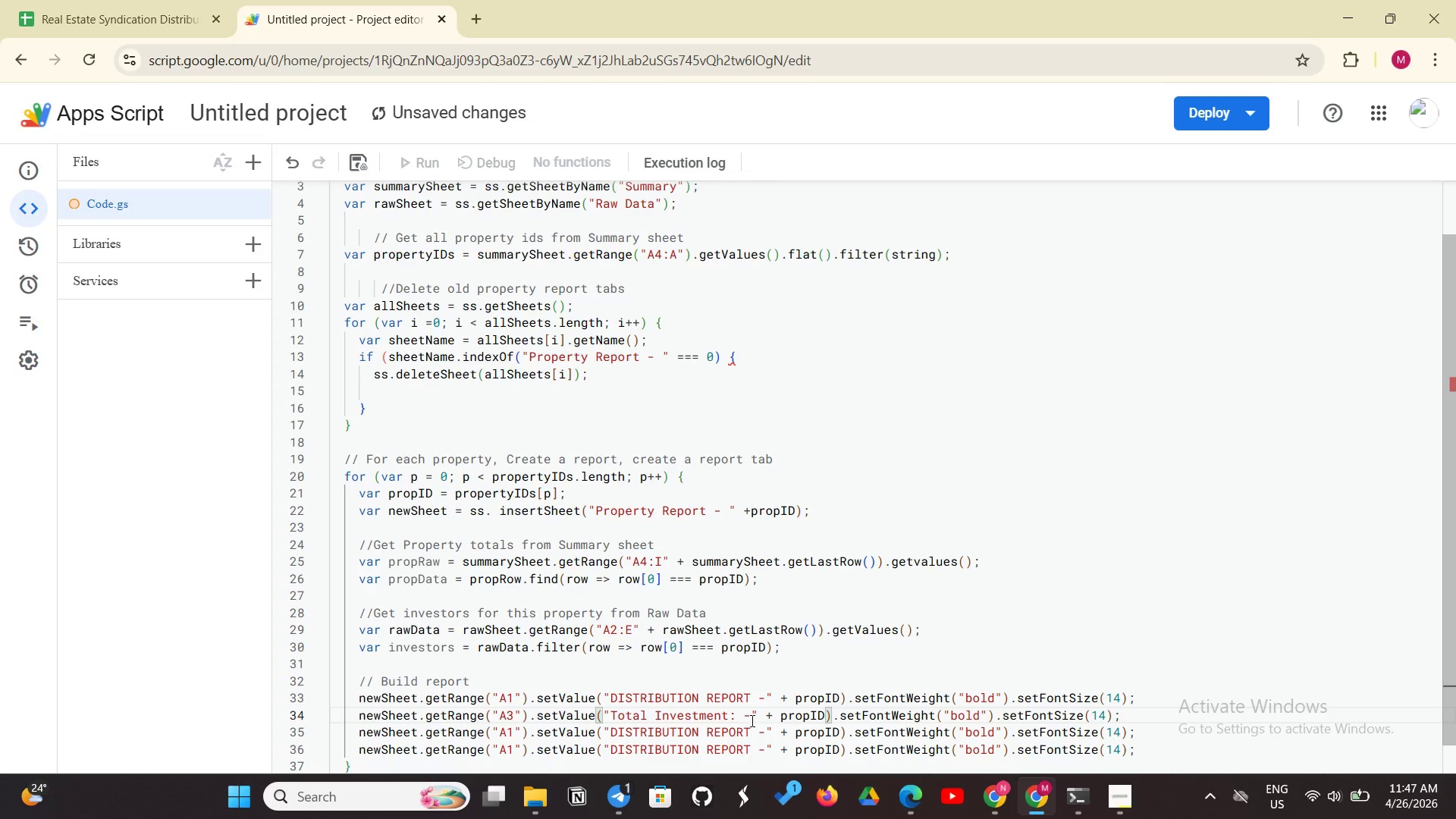 
key(Backspace)
 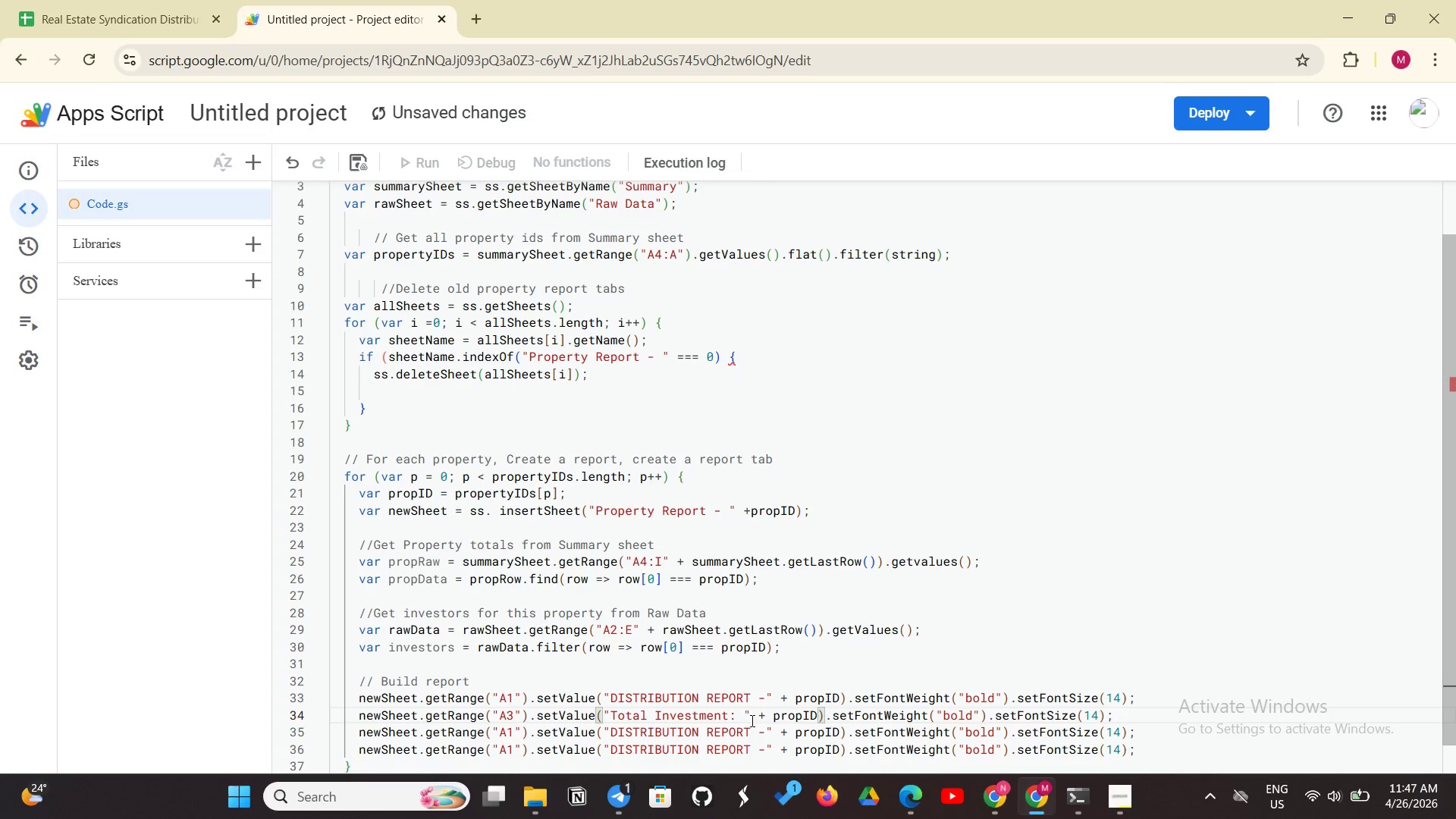 
key(Backspace)
 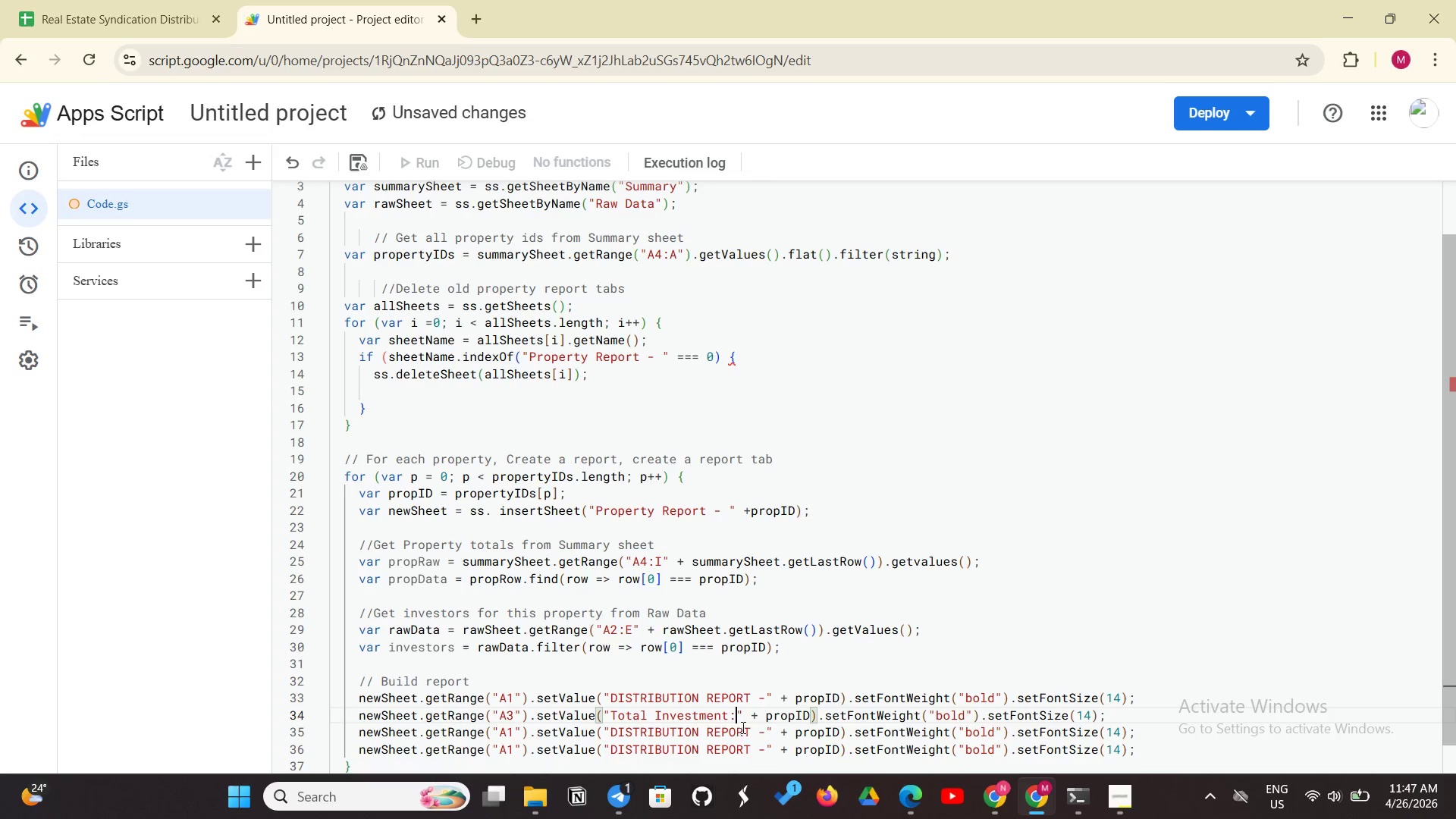 
wait(5.41)
 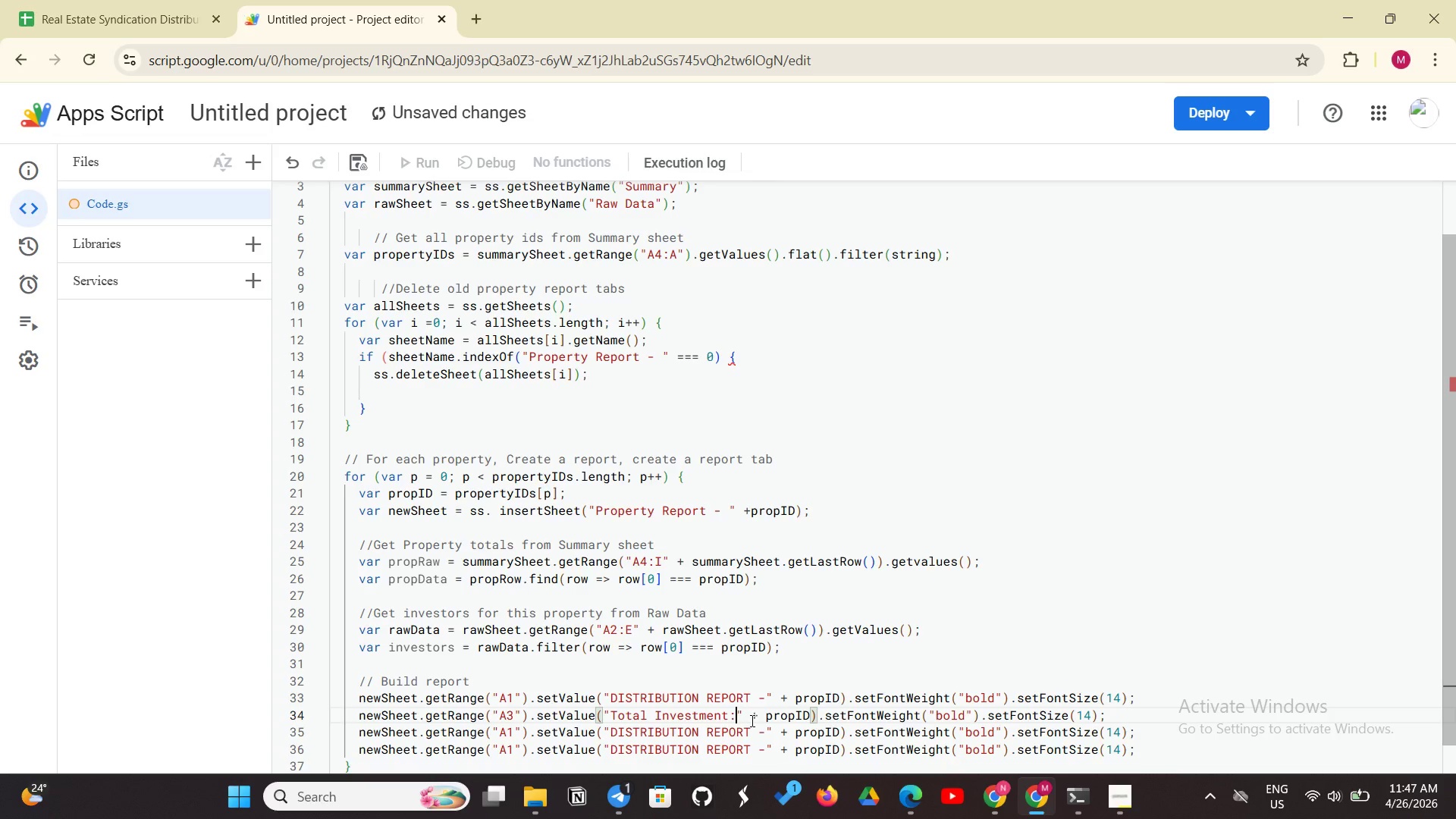 
left_click([754, 722])
 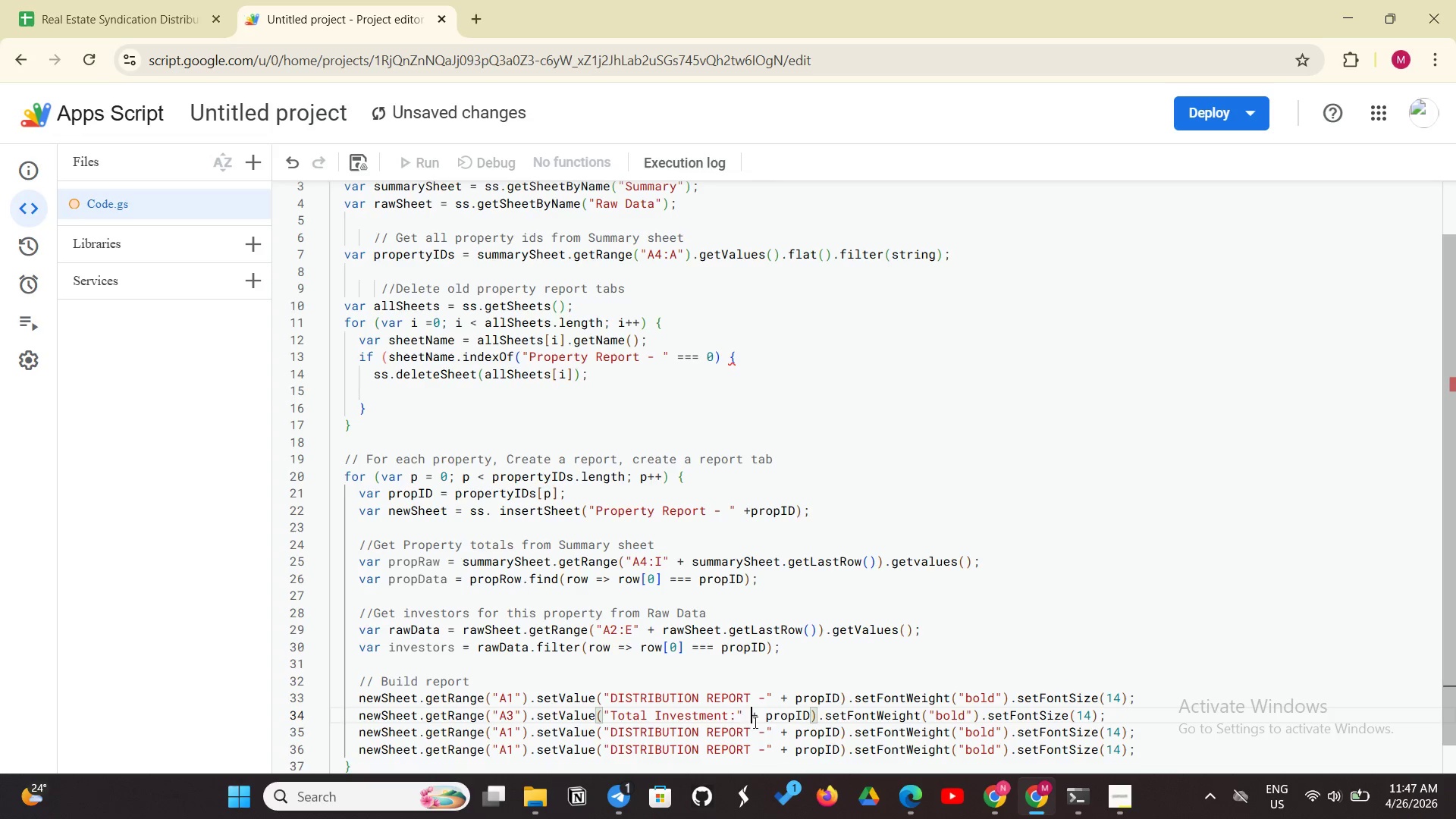 
key(Shift+0)
 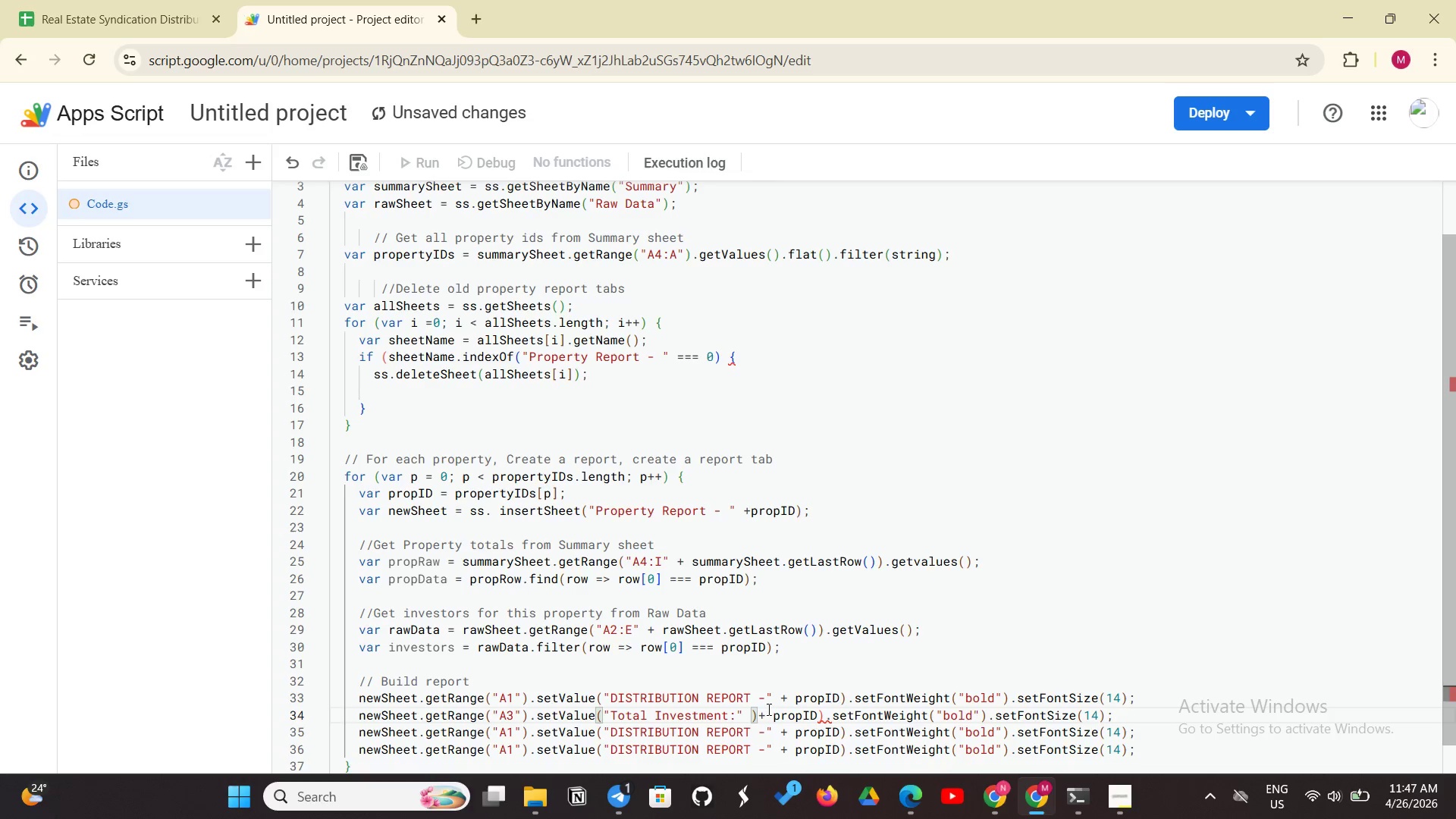 
wait(6.47)
 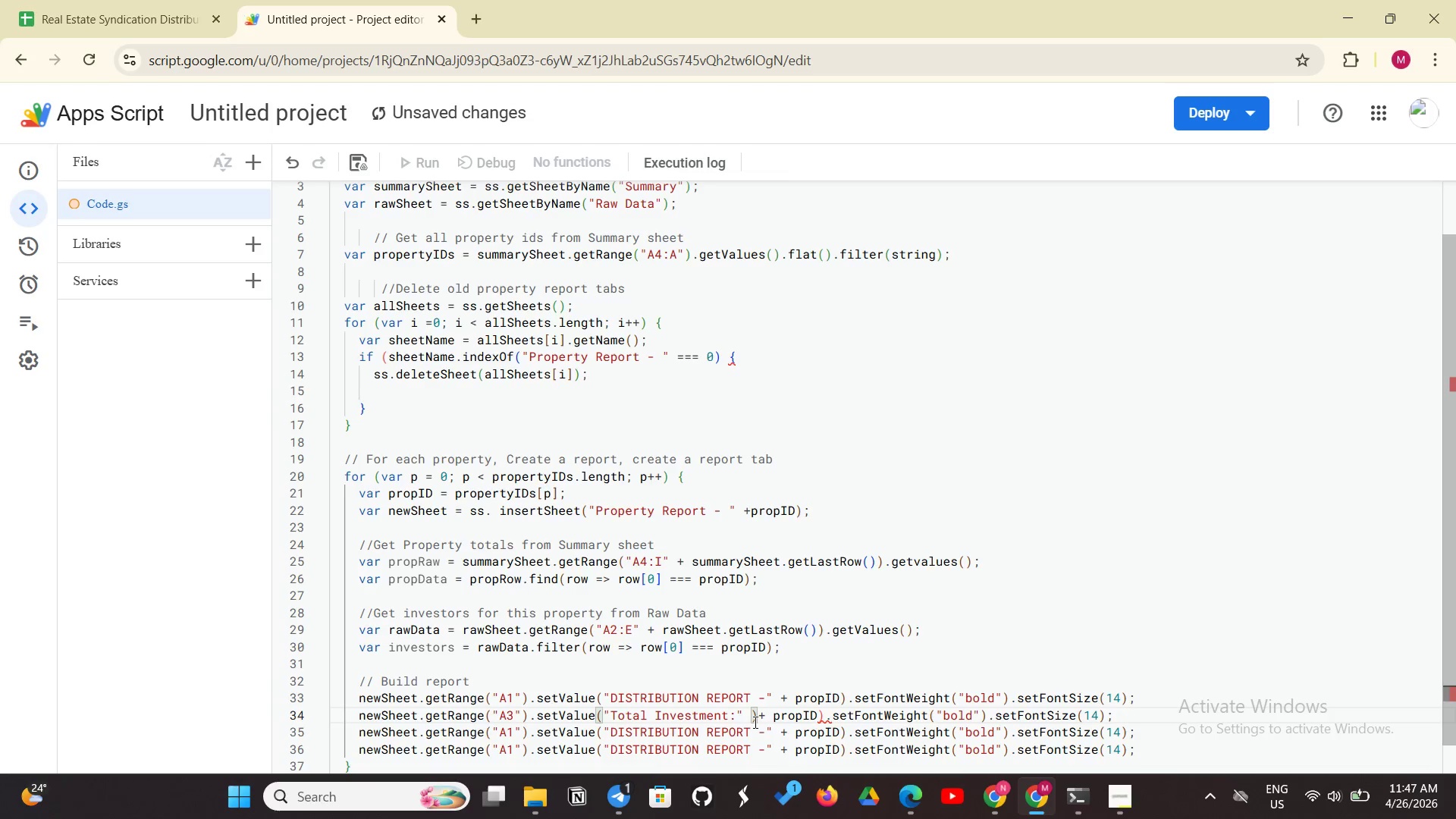 
left_click_drag(start_coordinate=[761, 717], to_coordinate=[1119, 720])
 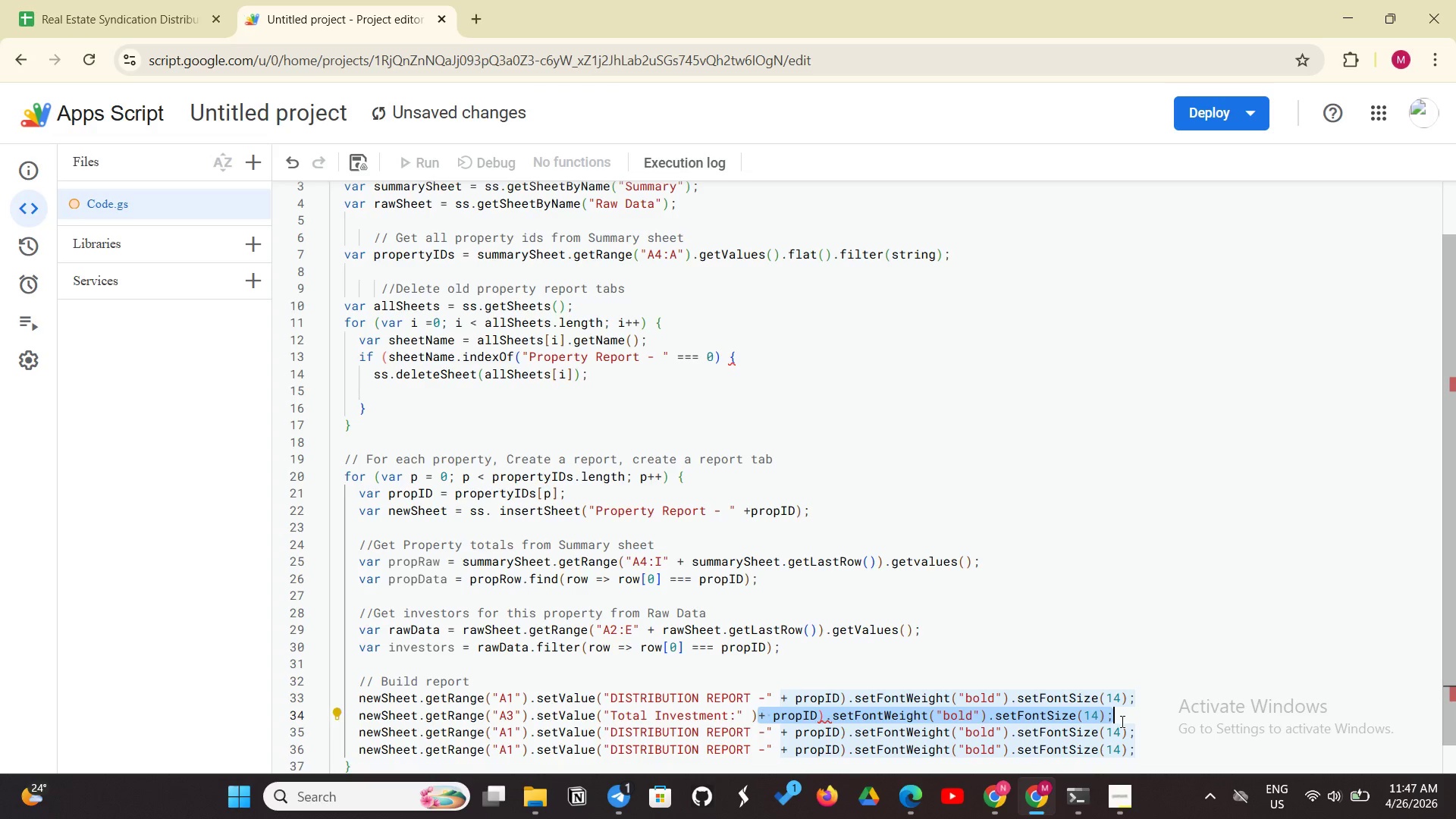 
key(Backspace)
 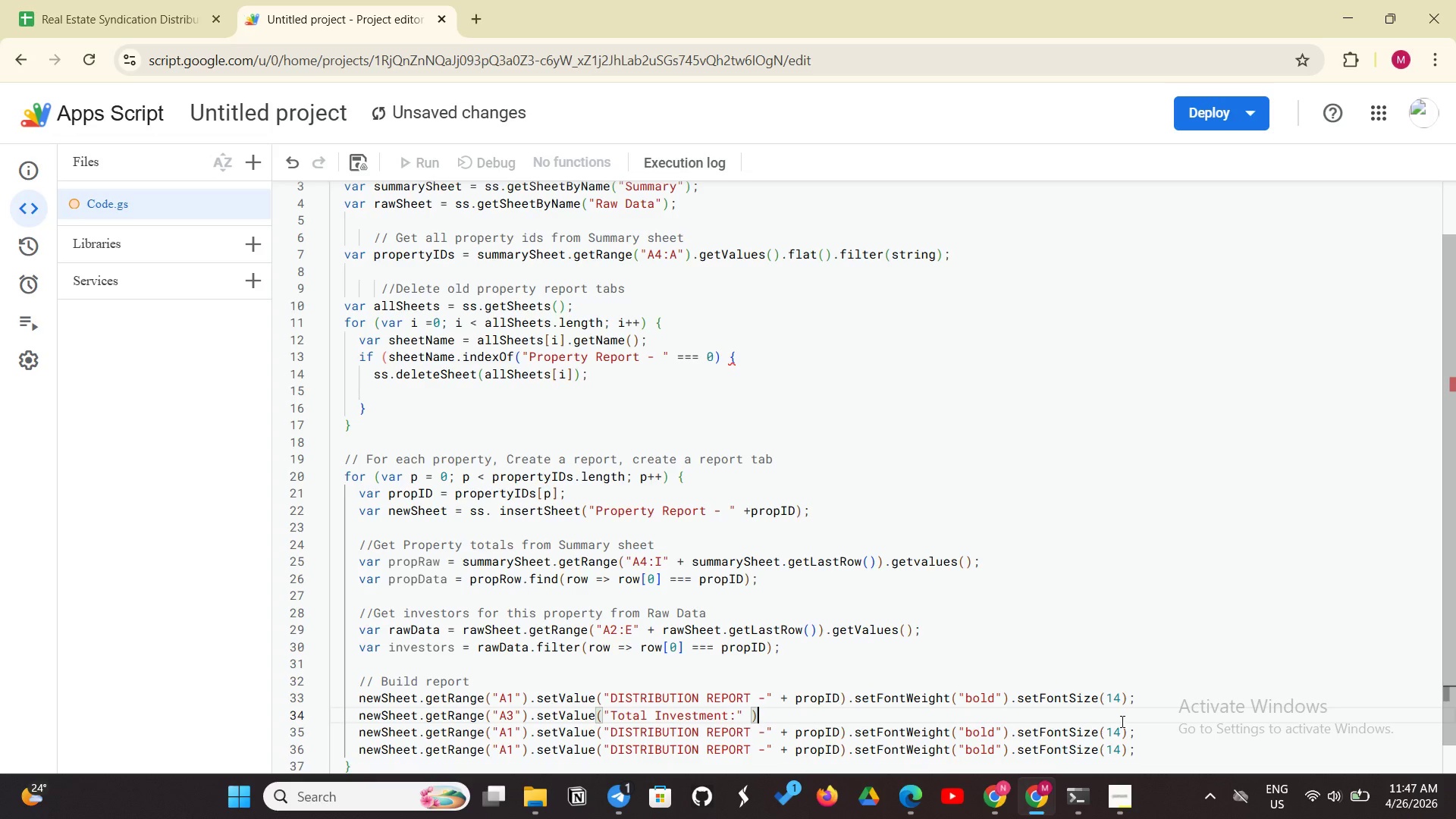 
key(Period)
 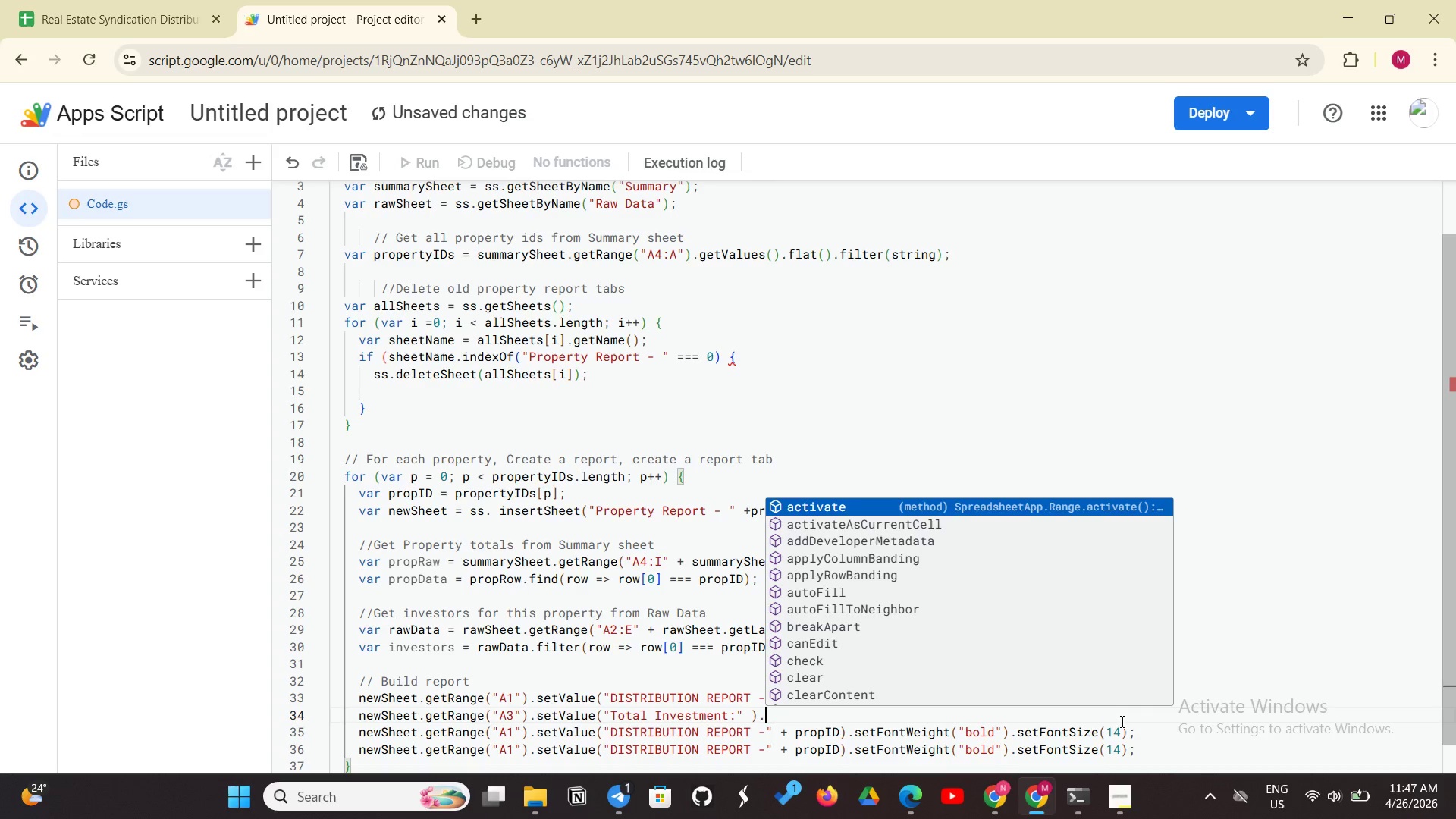 
type(et)
 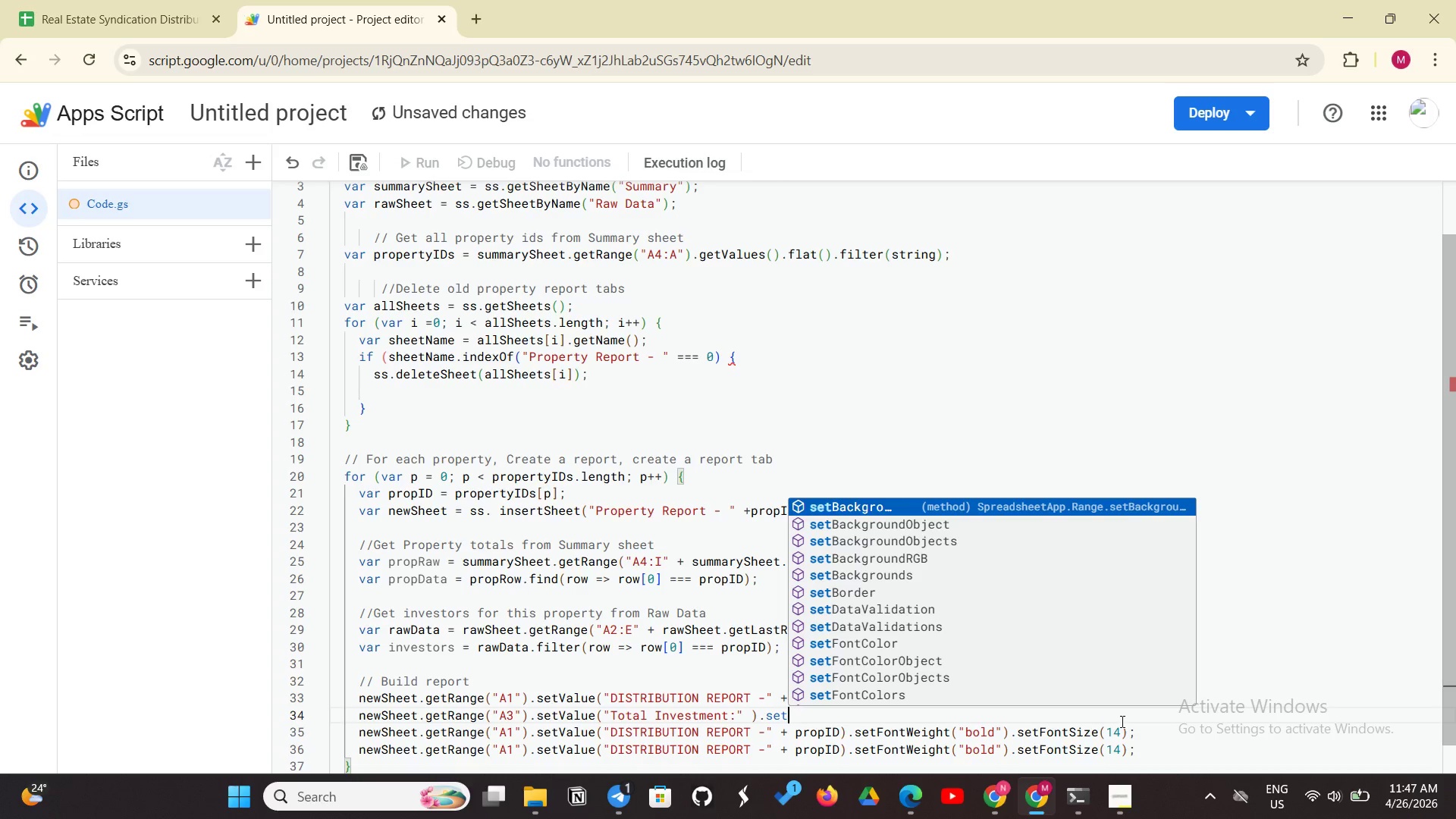 
type(Font)
 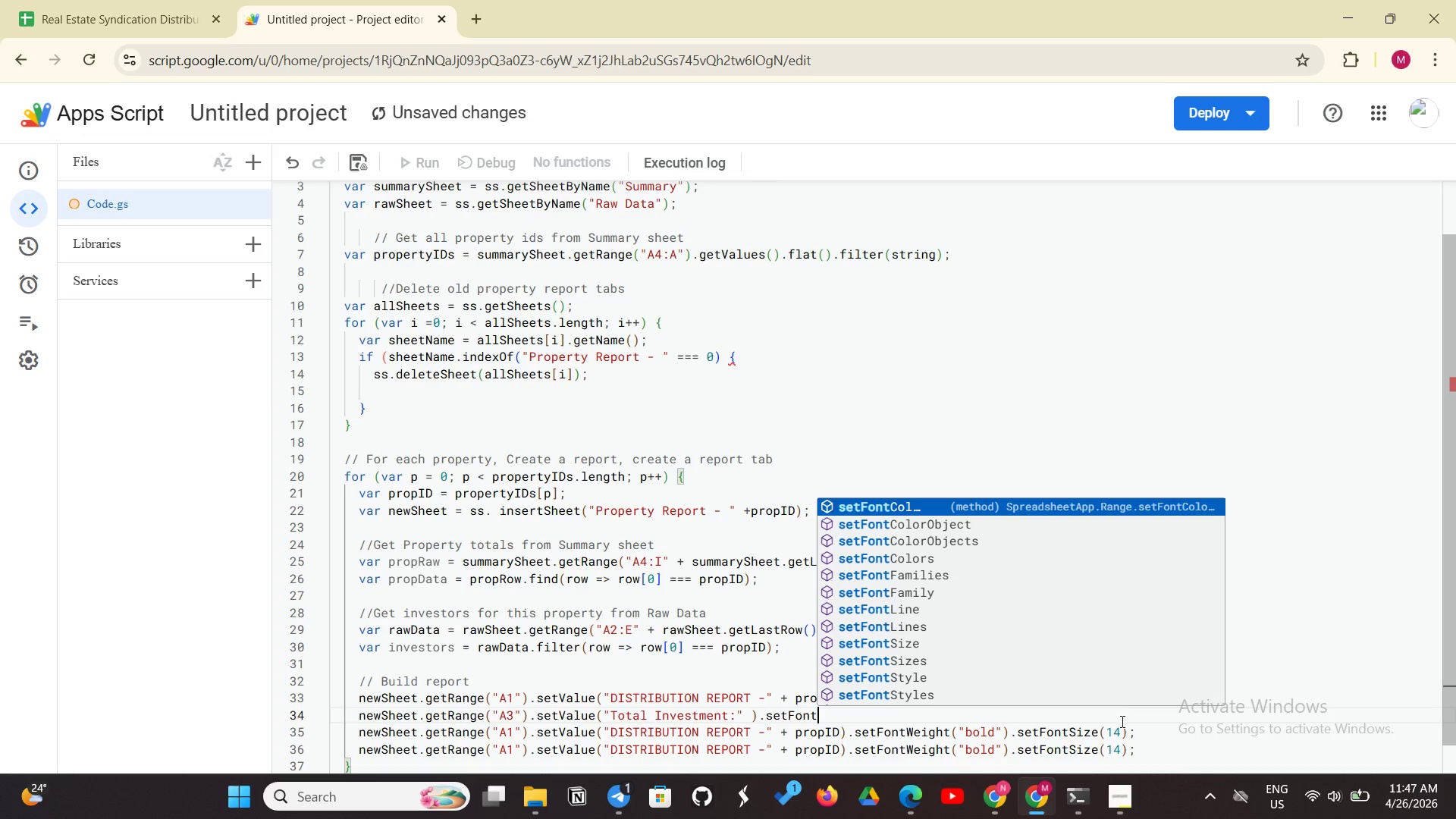 
key(Shift+W)
 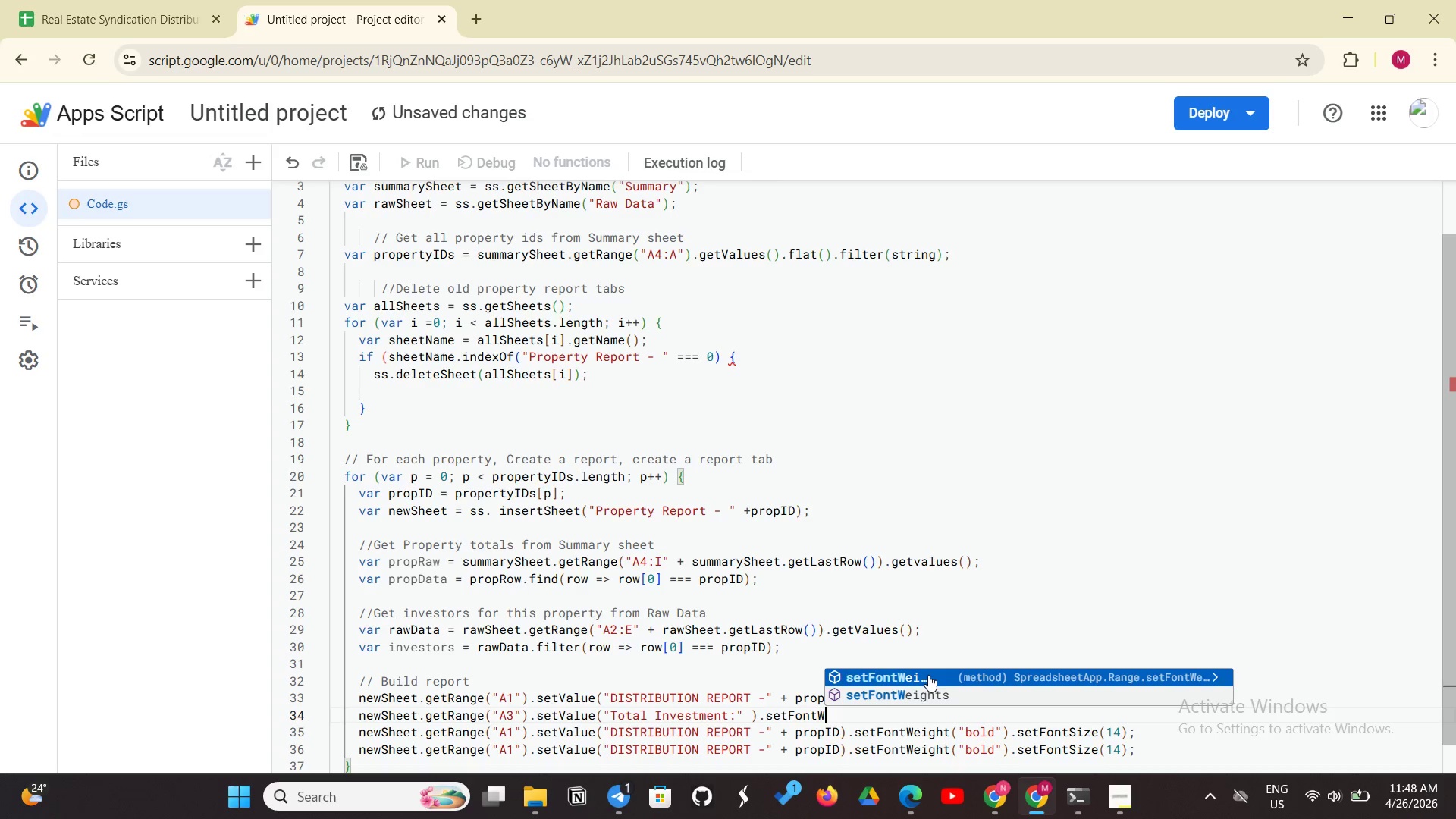 
left_click([904, 693])
 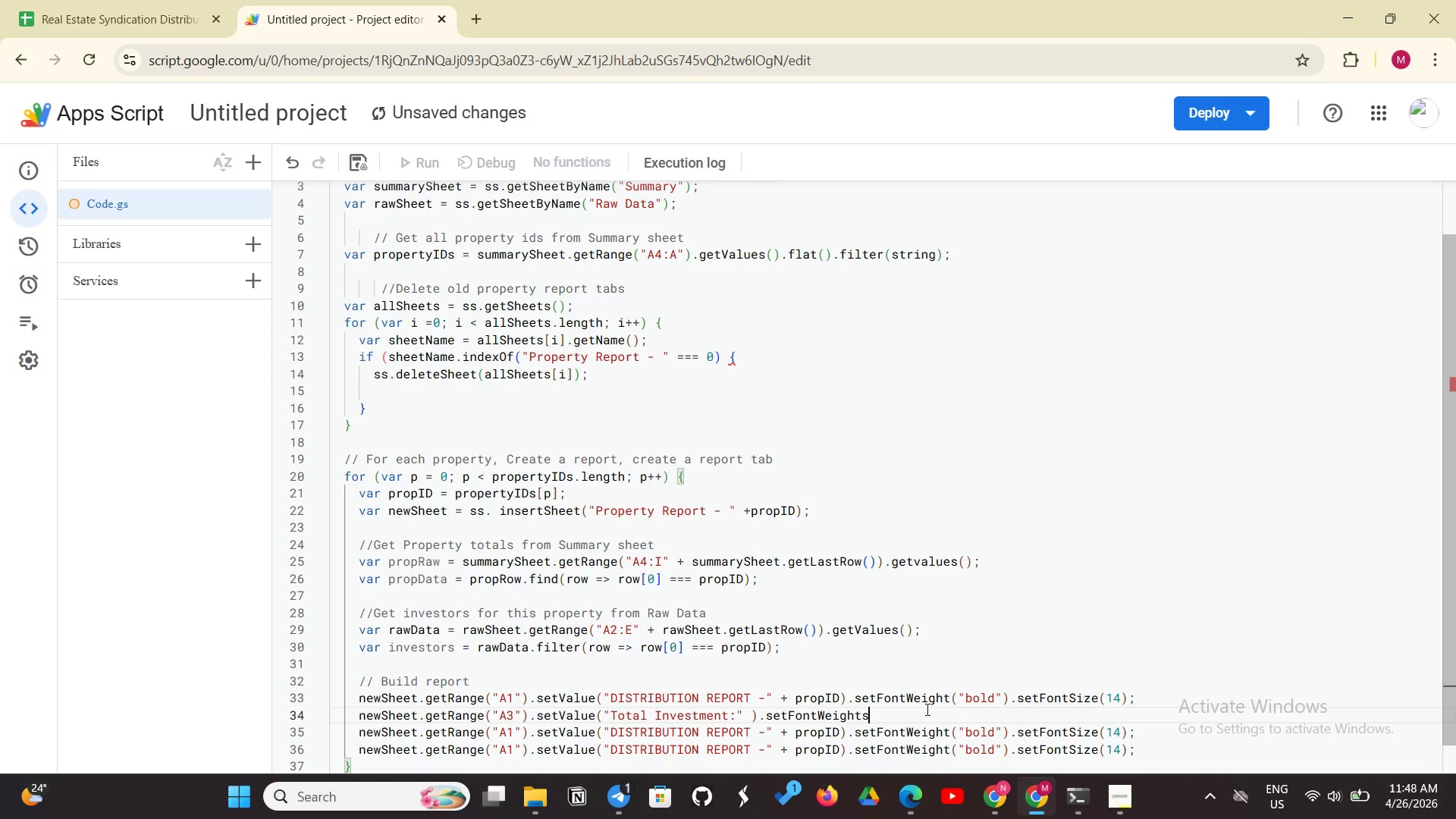 
key(Shift+9)
 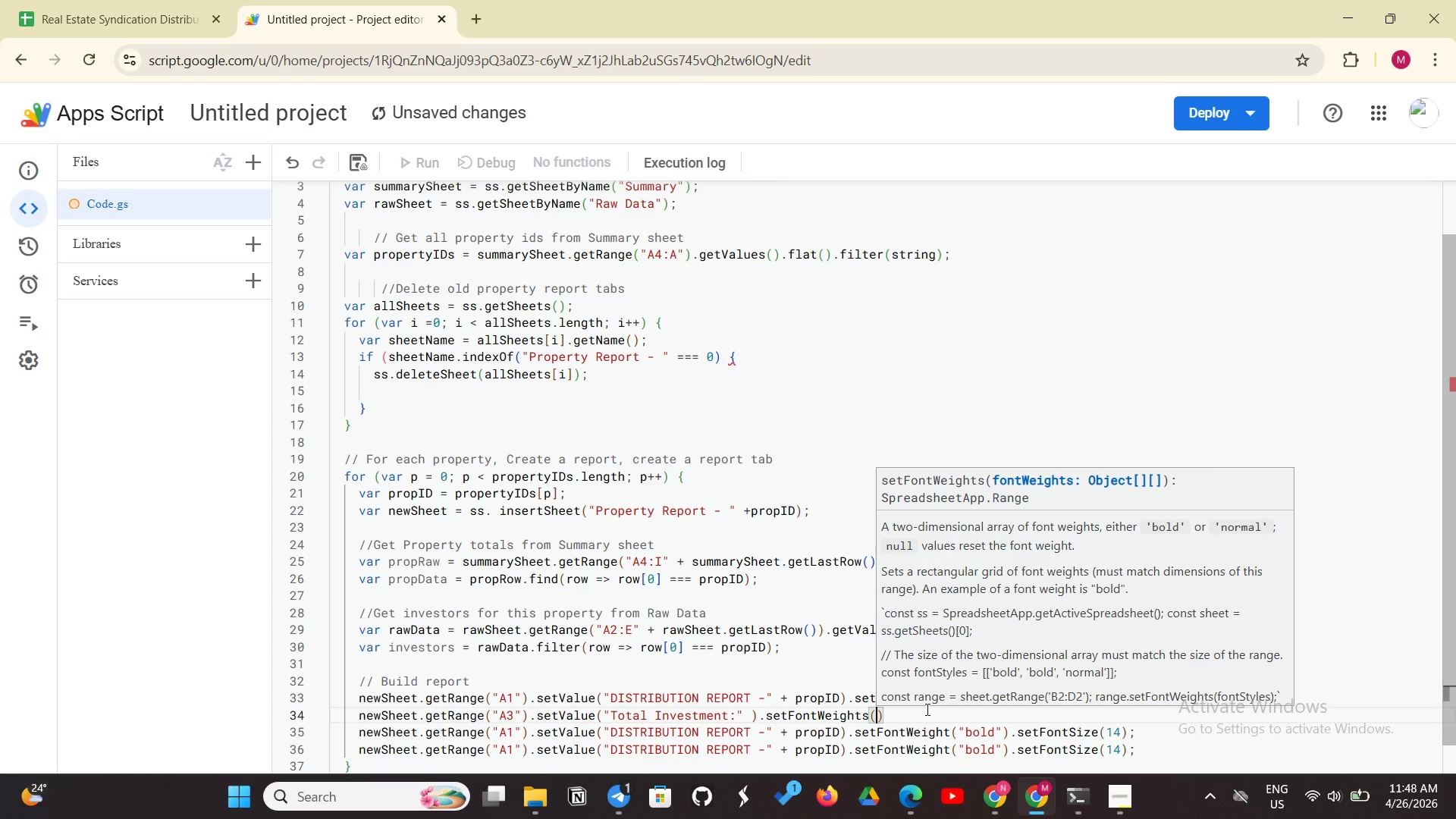 
wait(12.47)
 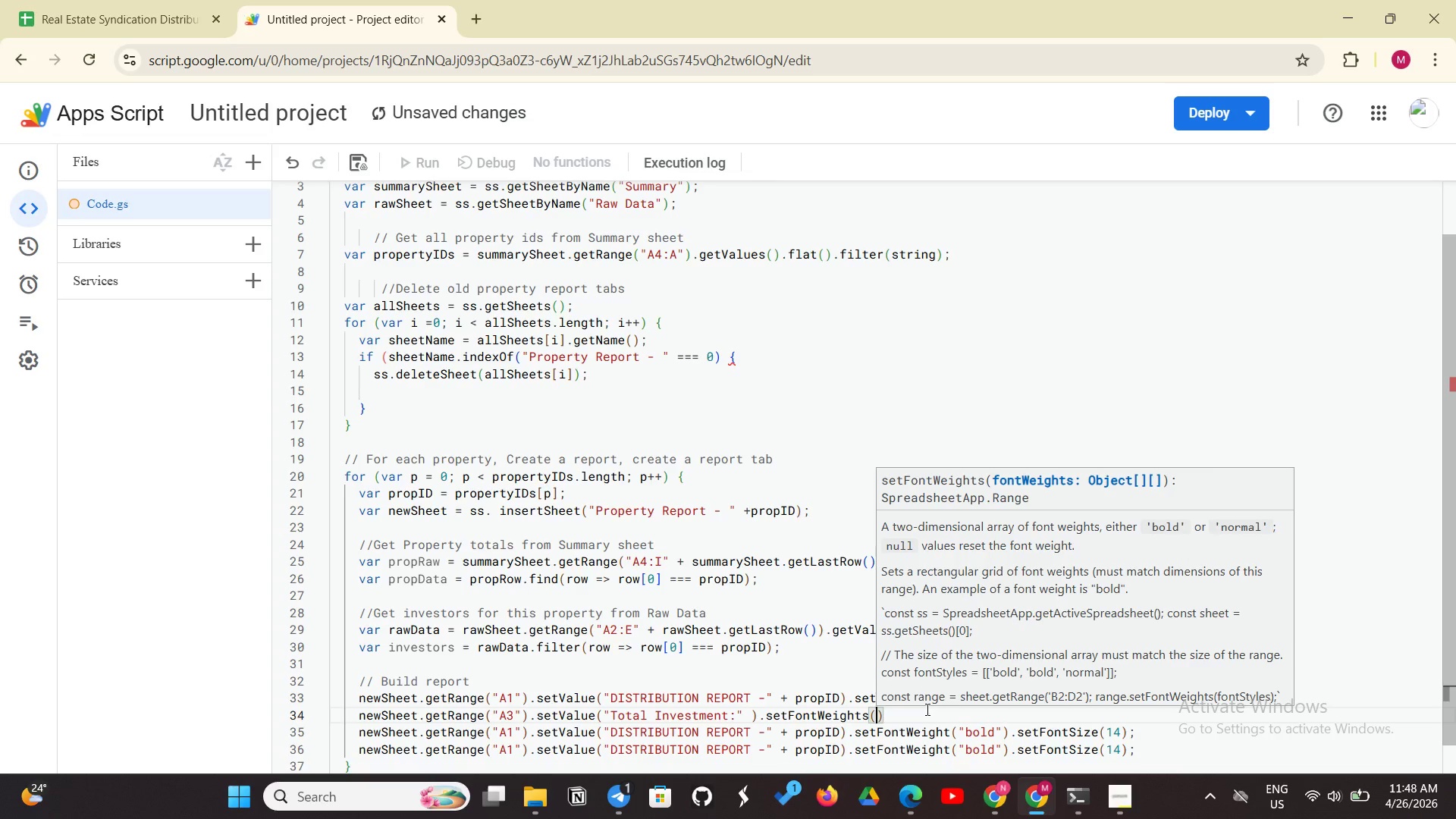 
type("bold)
 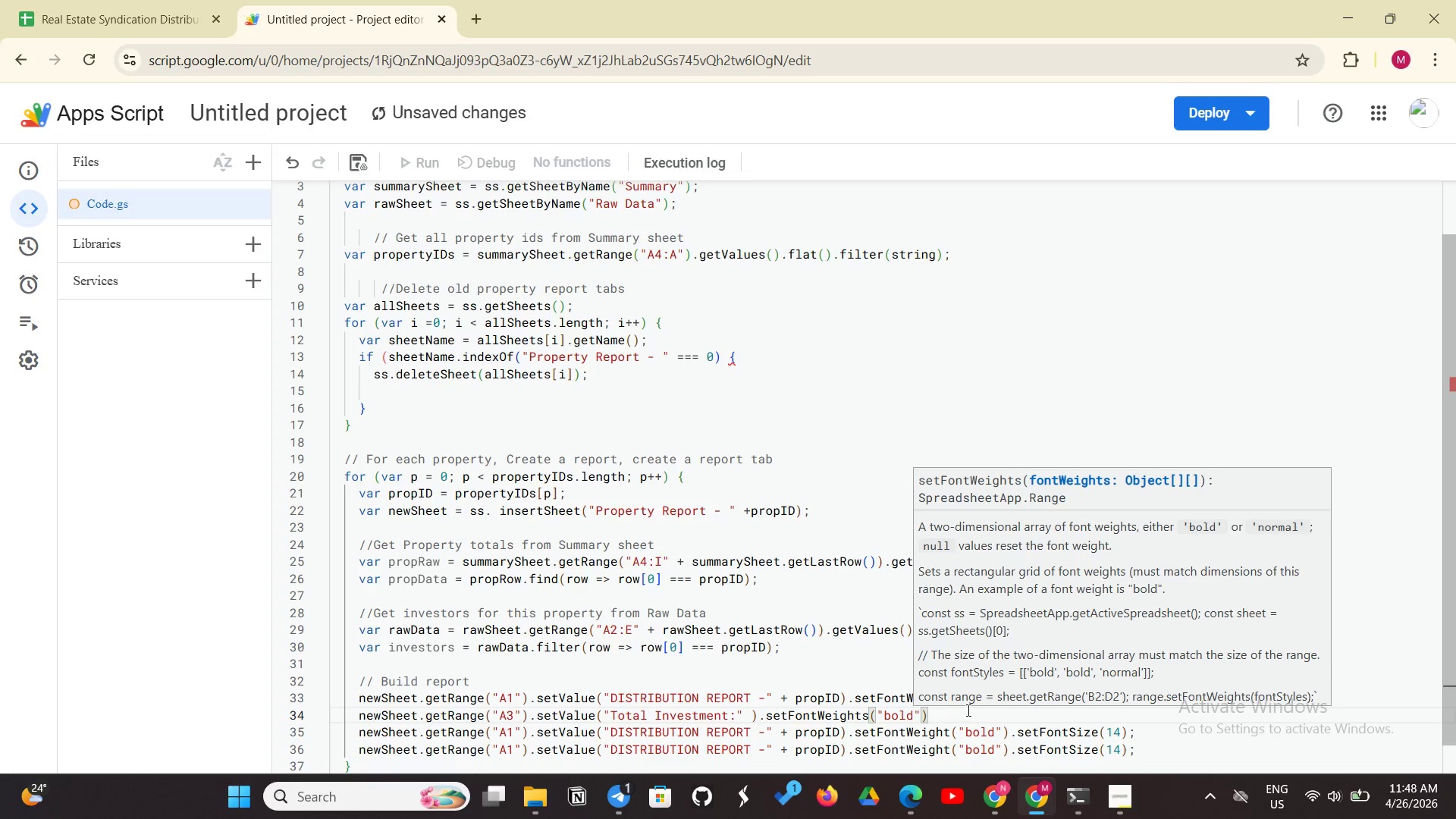 
left_click([928, 720])
 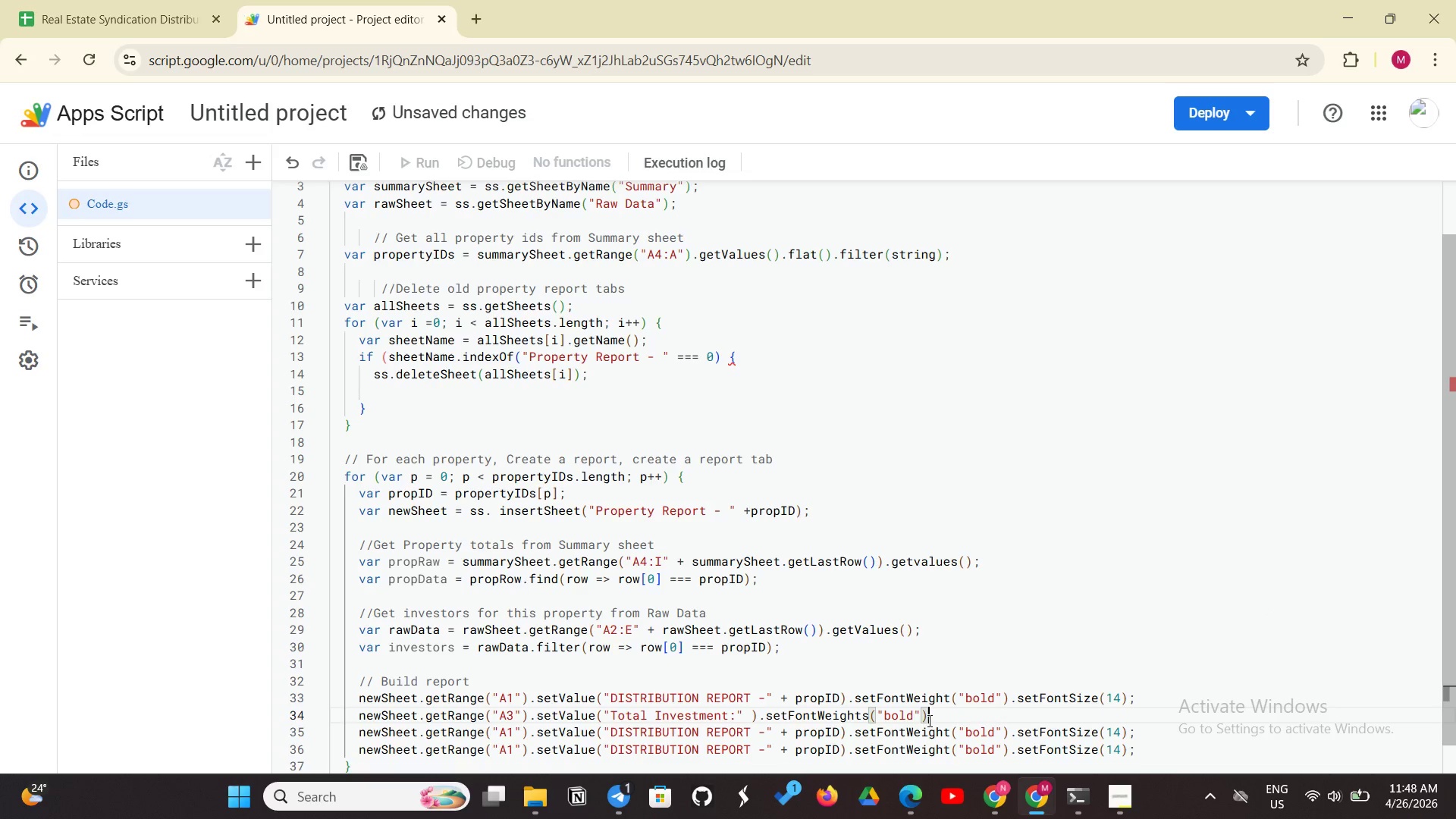 
key(Semicolon)
 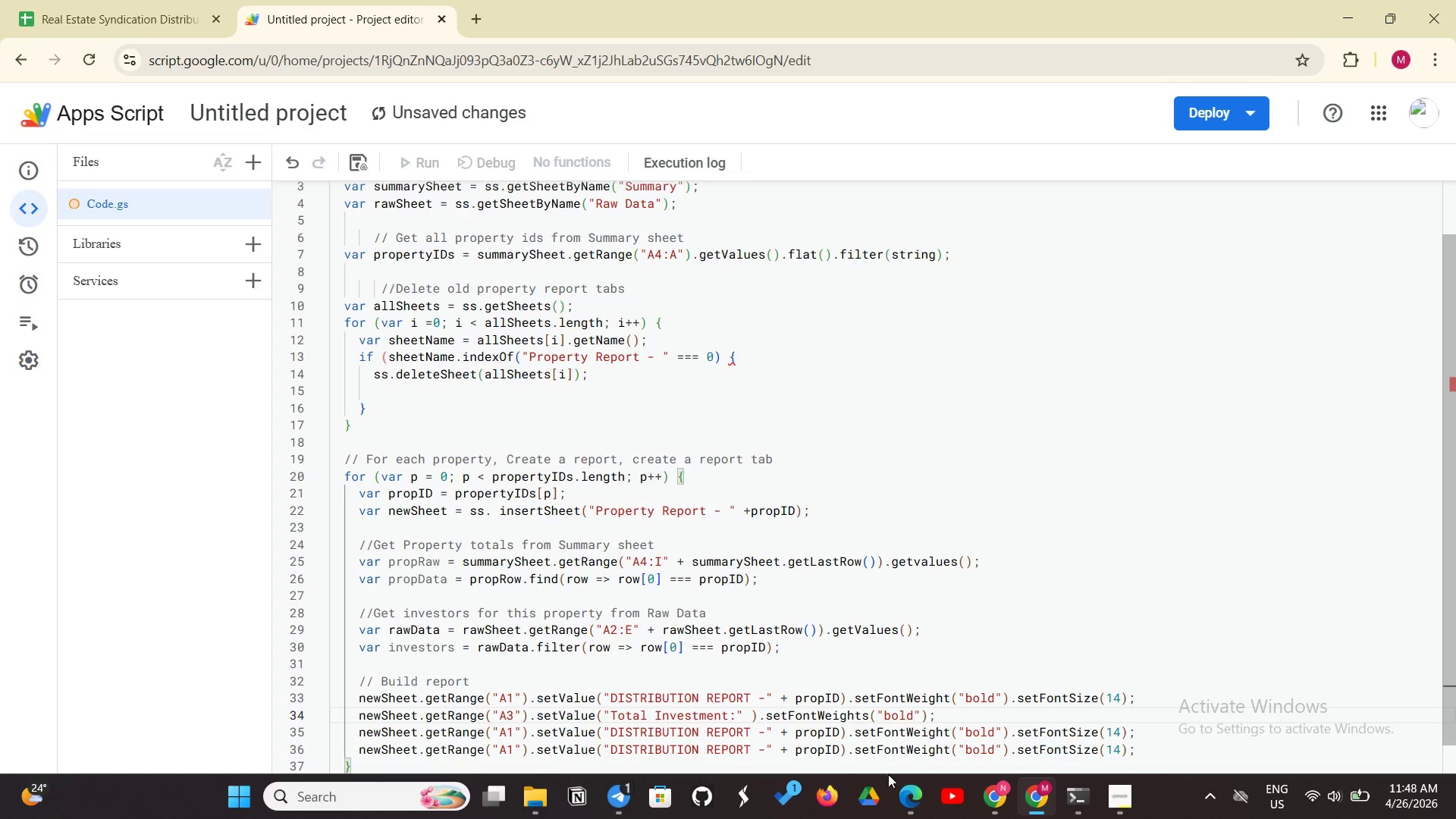 
wait(8.72)
 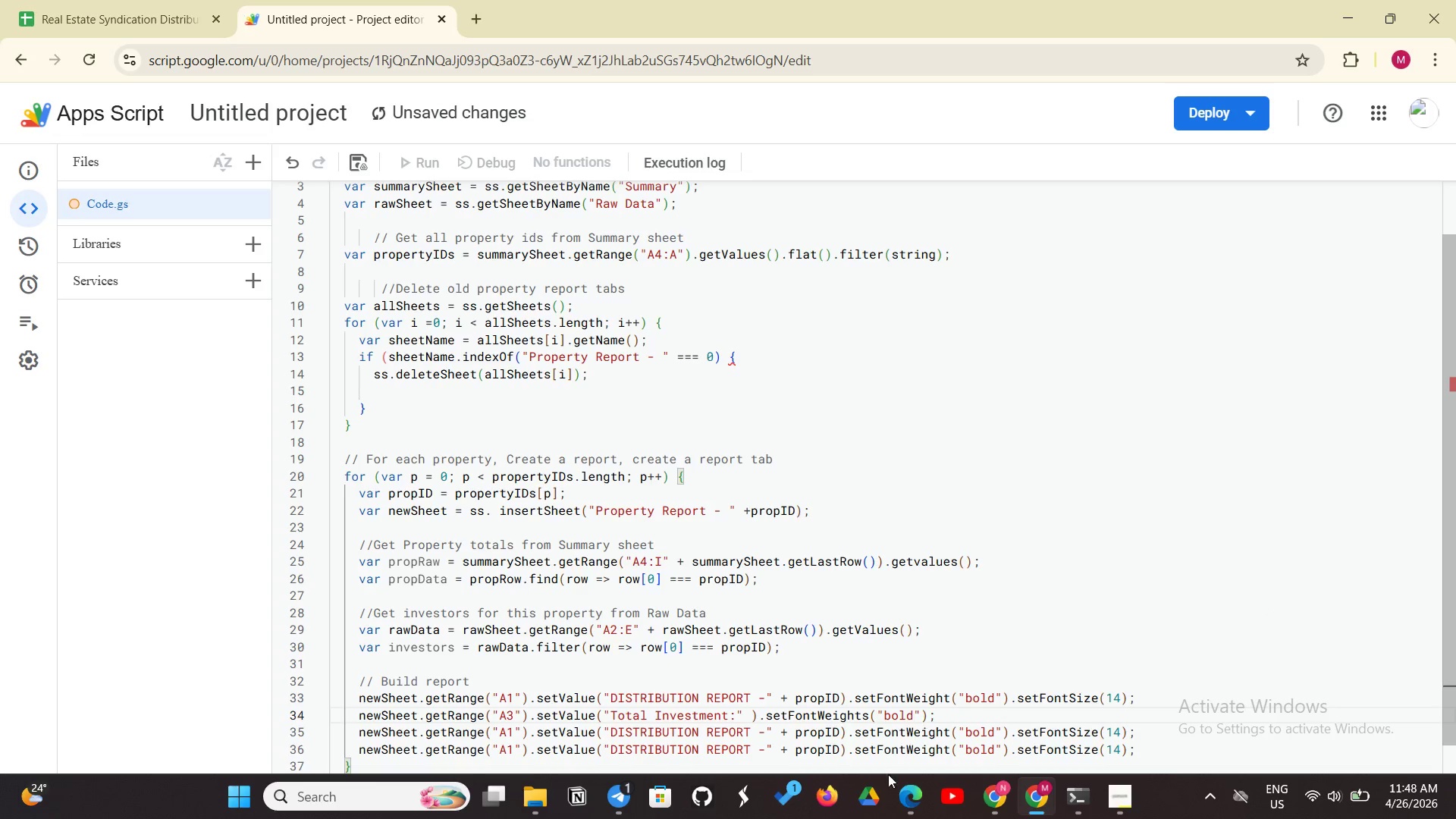 
left_click([507, 740])
 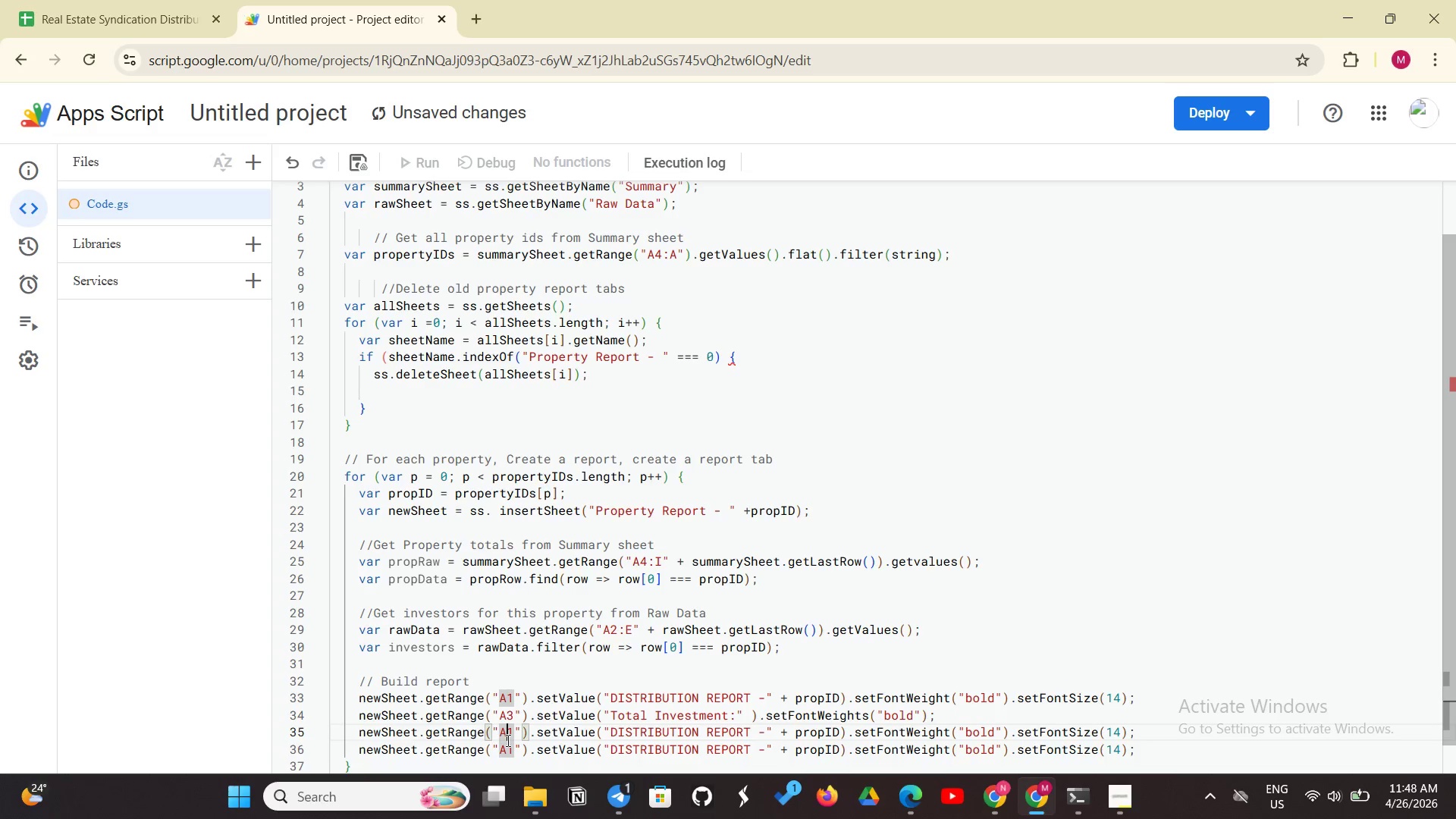 
key(Backspace)
 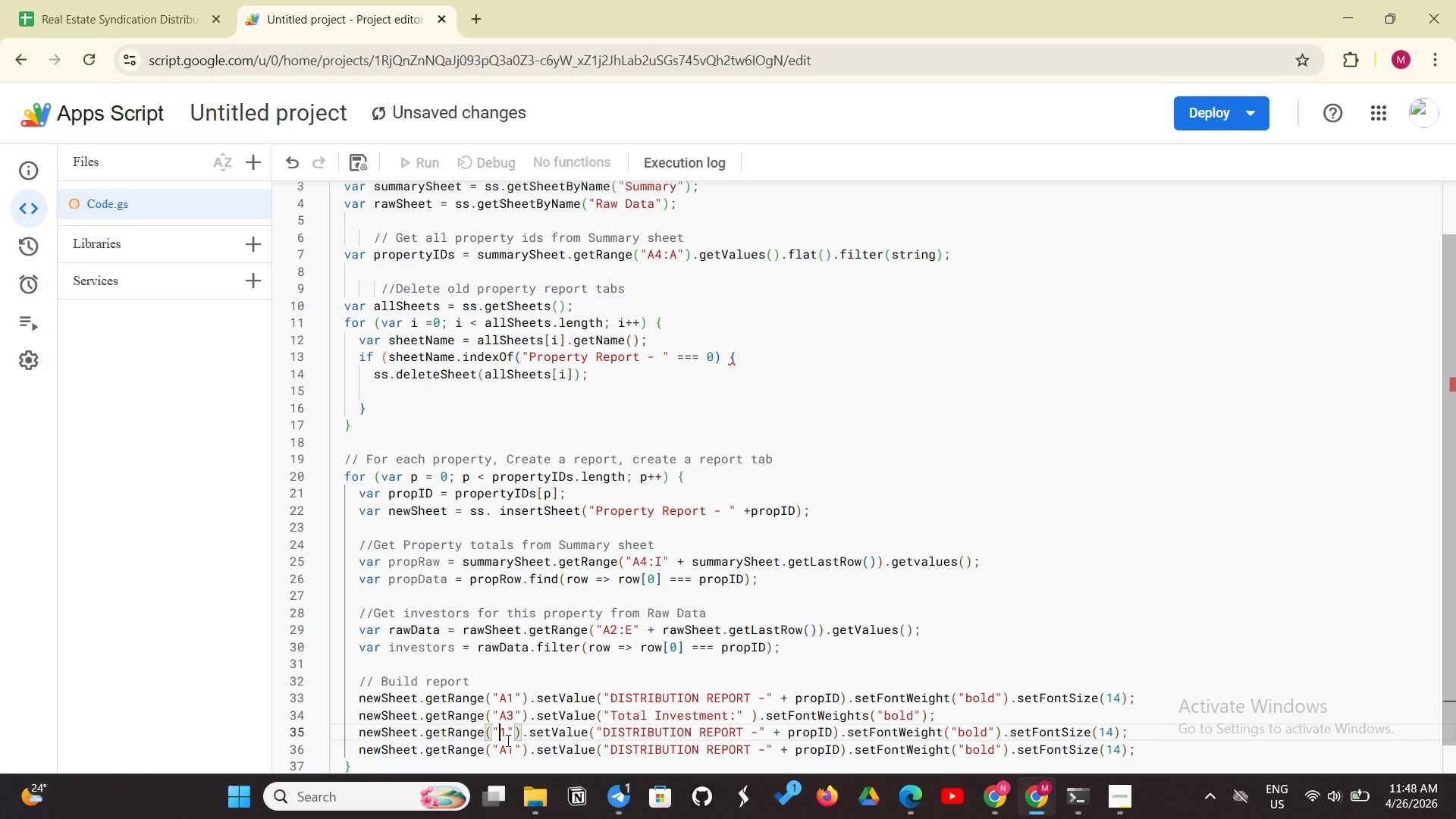 
key(Shift+B)
 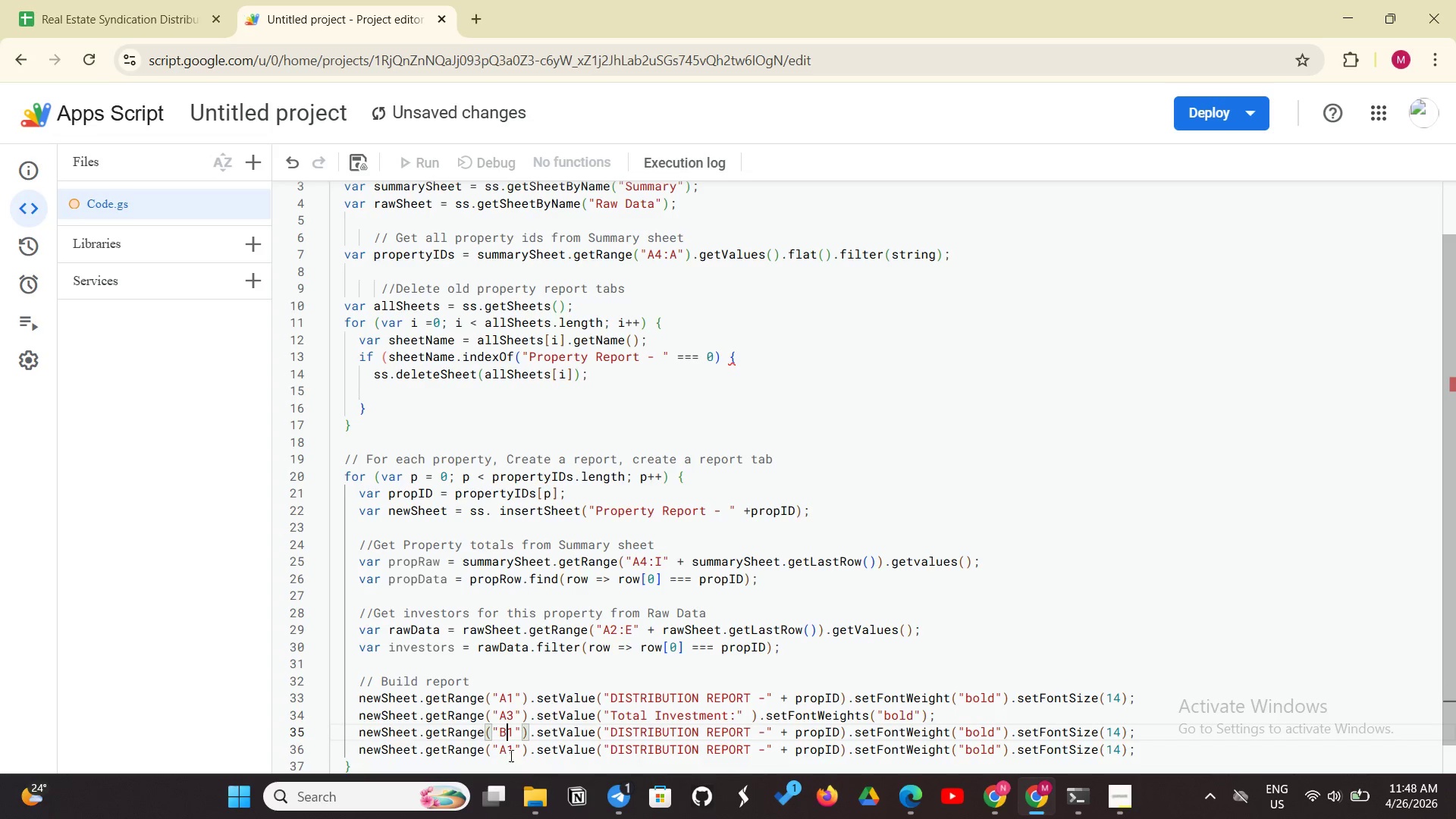 
left_click([510, 731])
 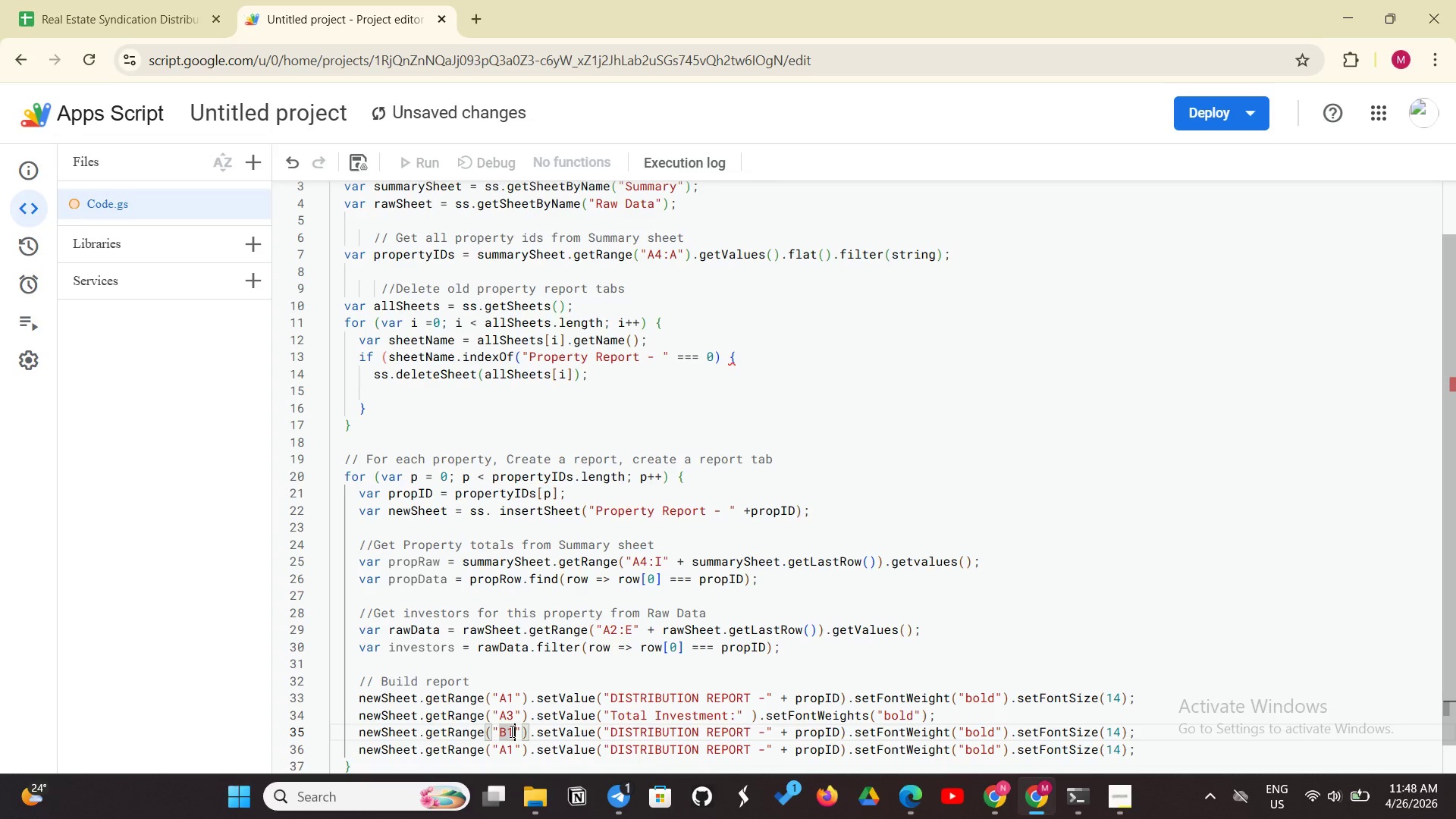 
key(Backspace)
 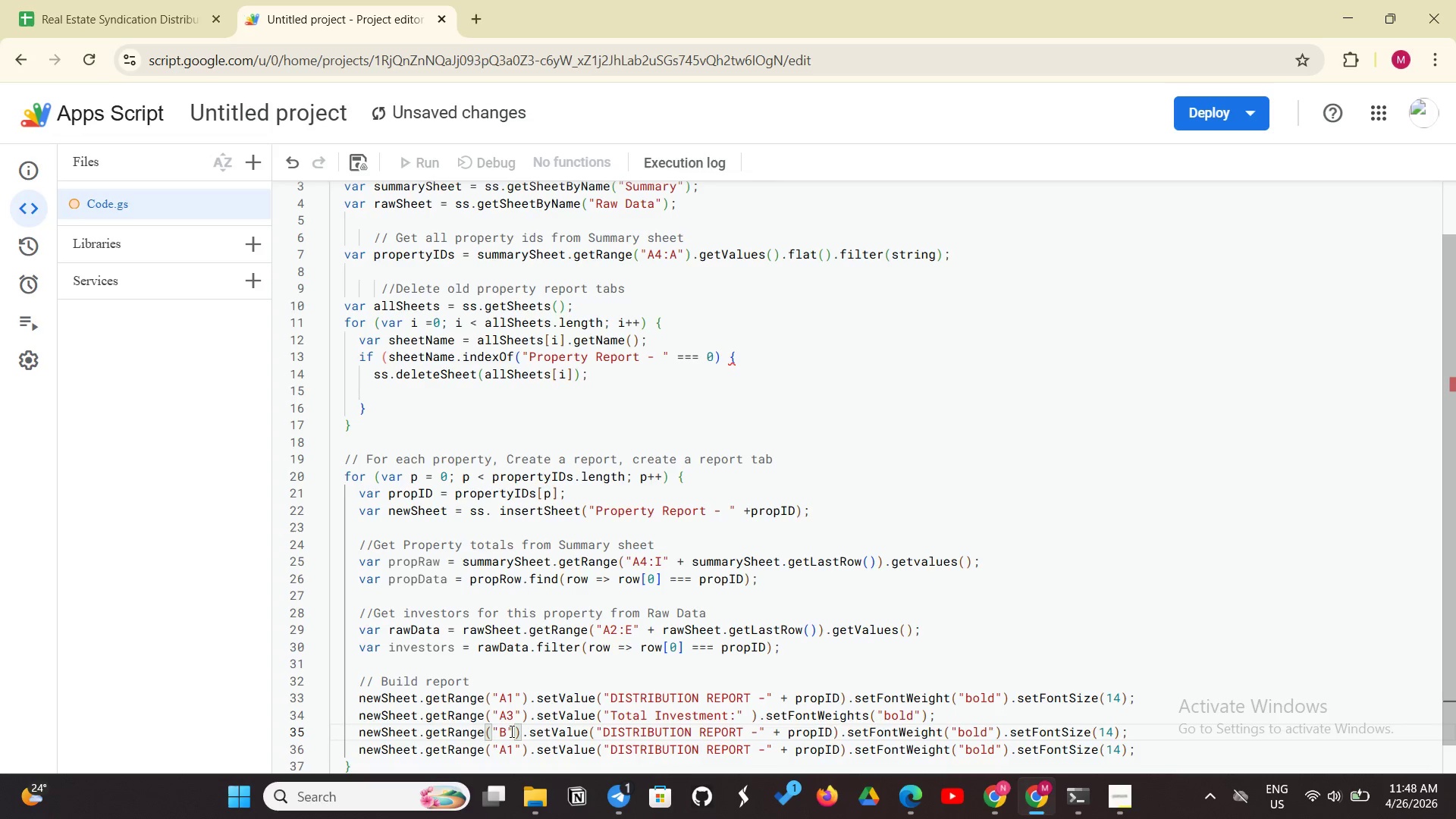 
key(3)
 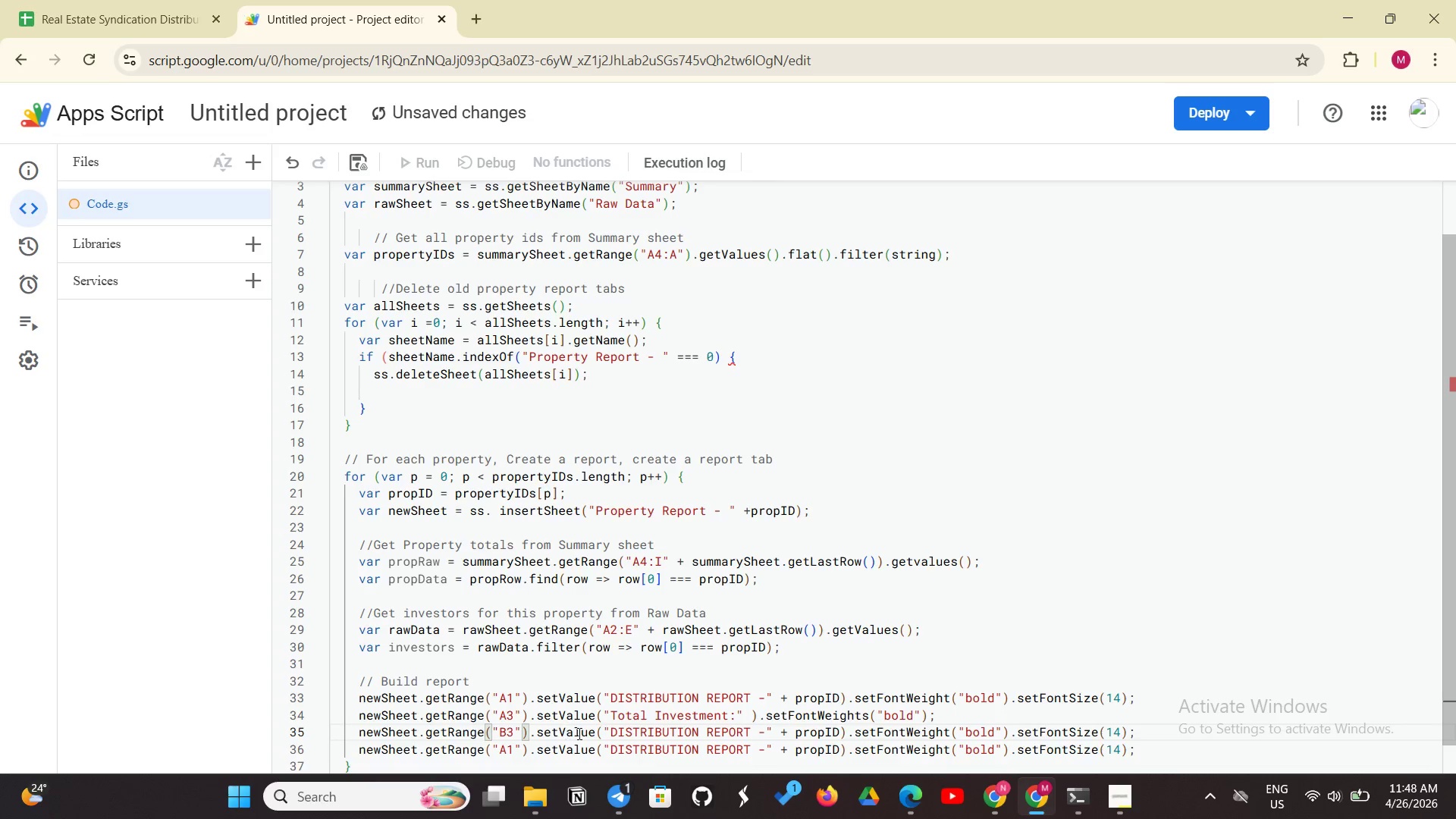 
left_click([601, 736])
 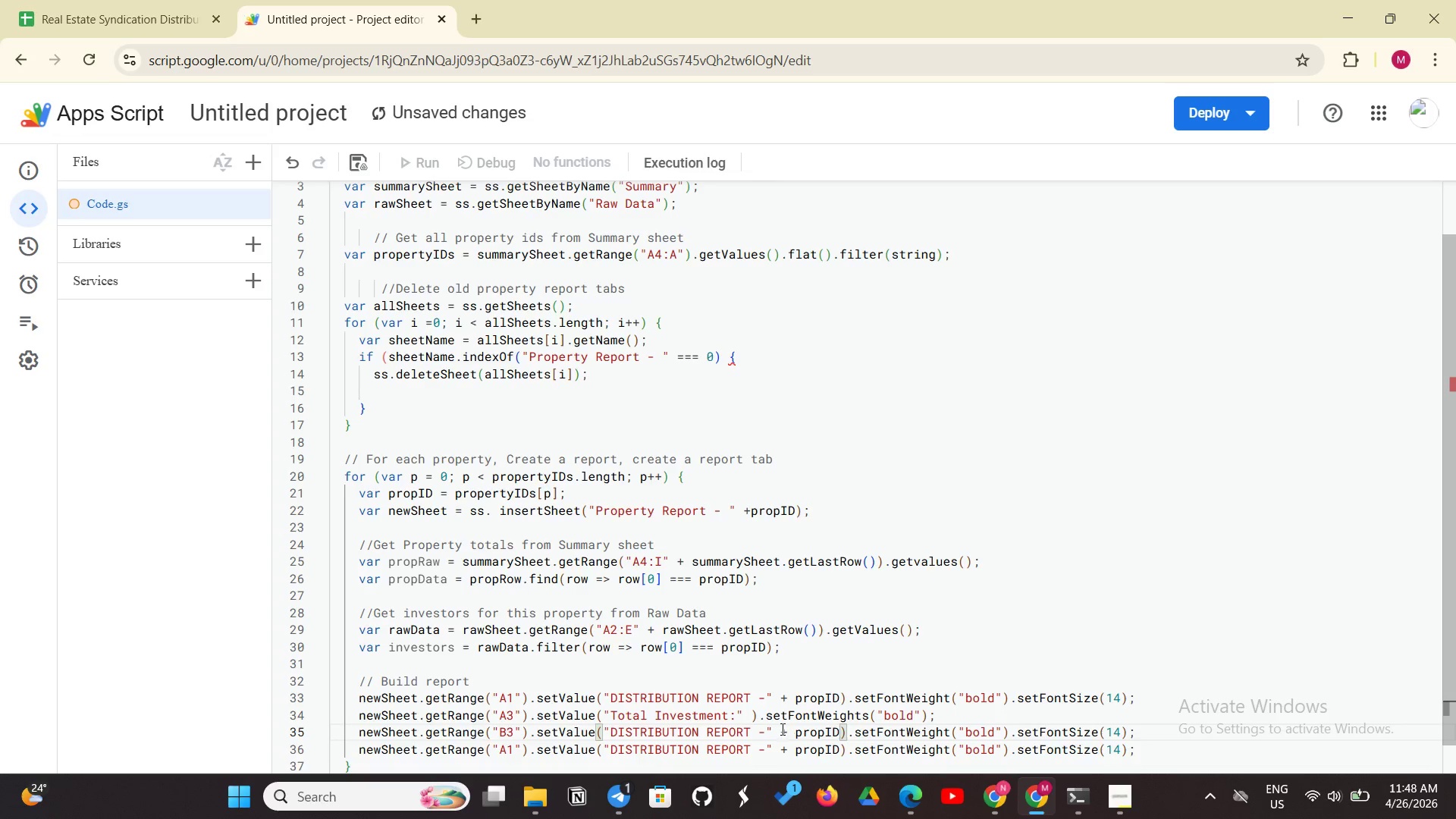 
wait(8.53)
 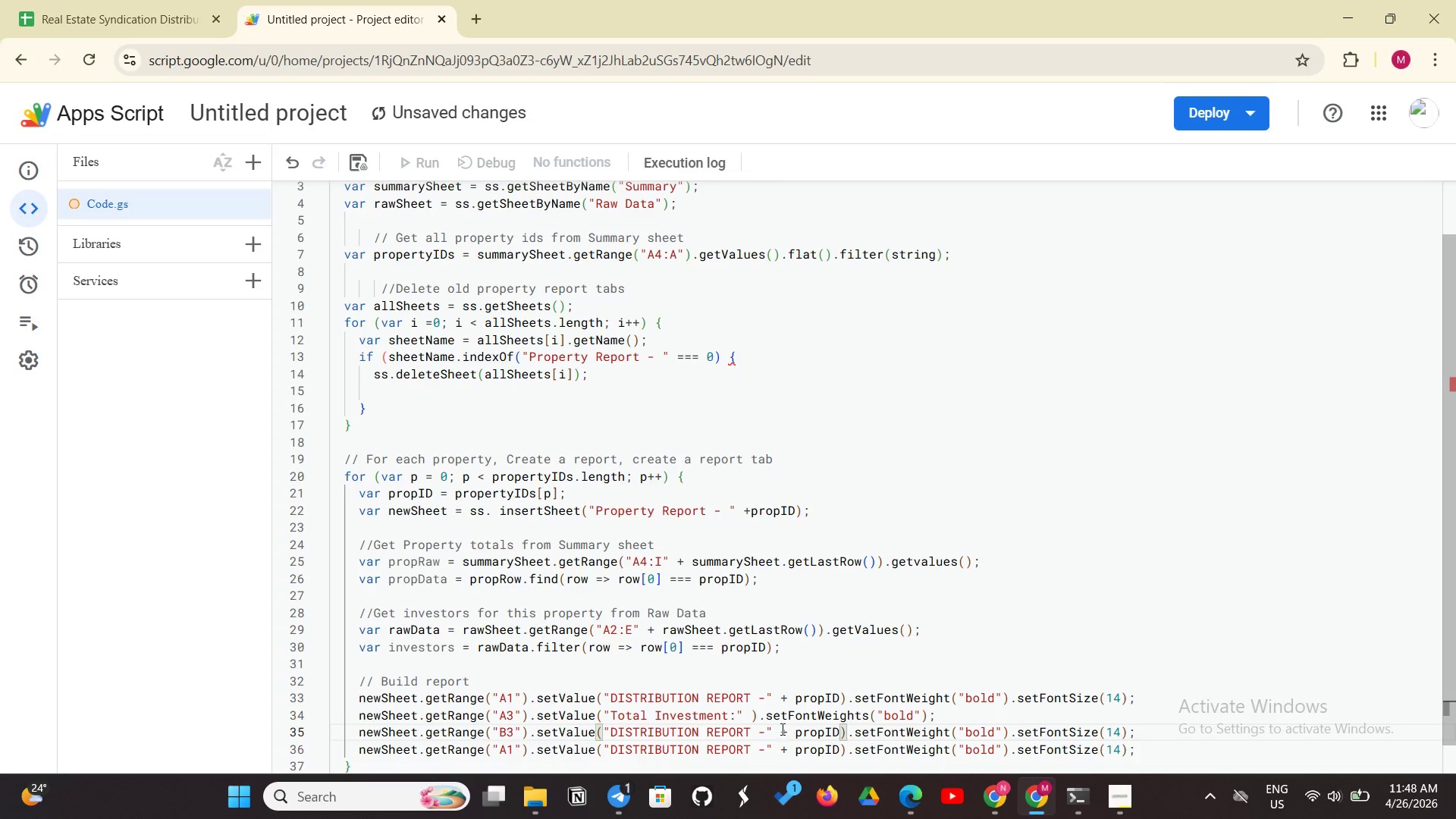 
left_click_drag(start_coordinate=[785, 731], to_coordinate=[604, 724])
 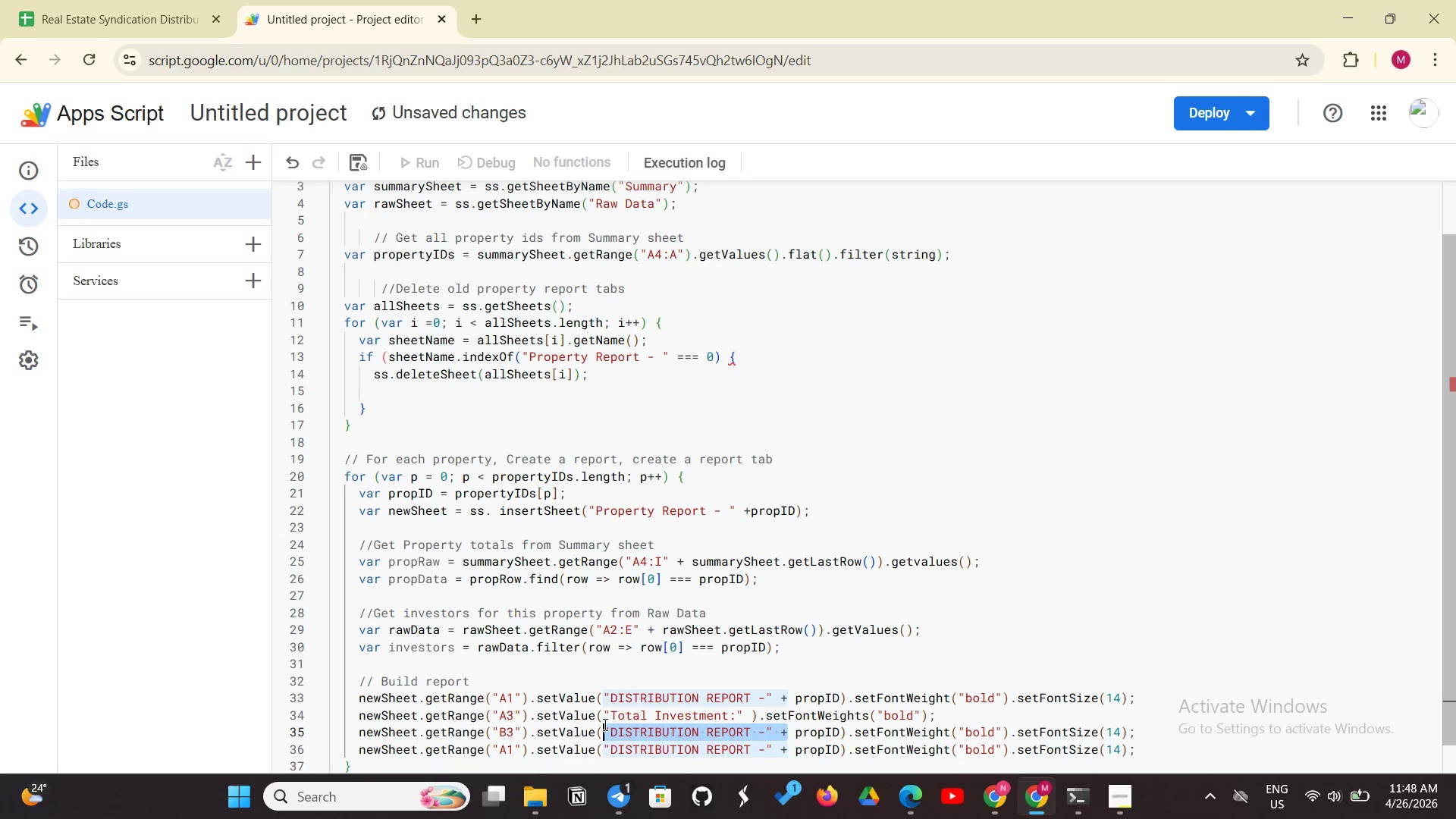 
key(Backspace)
 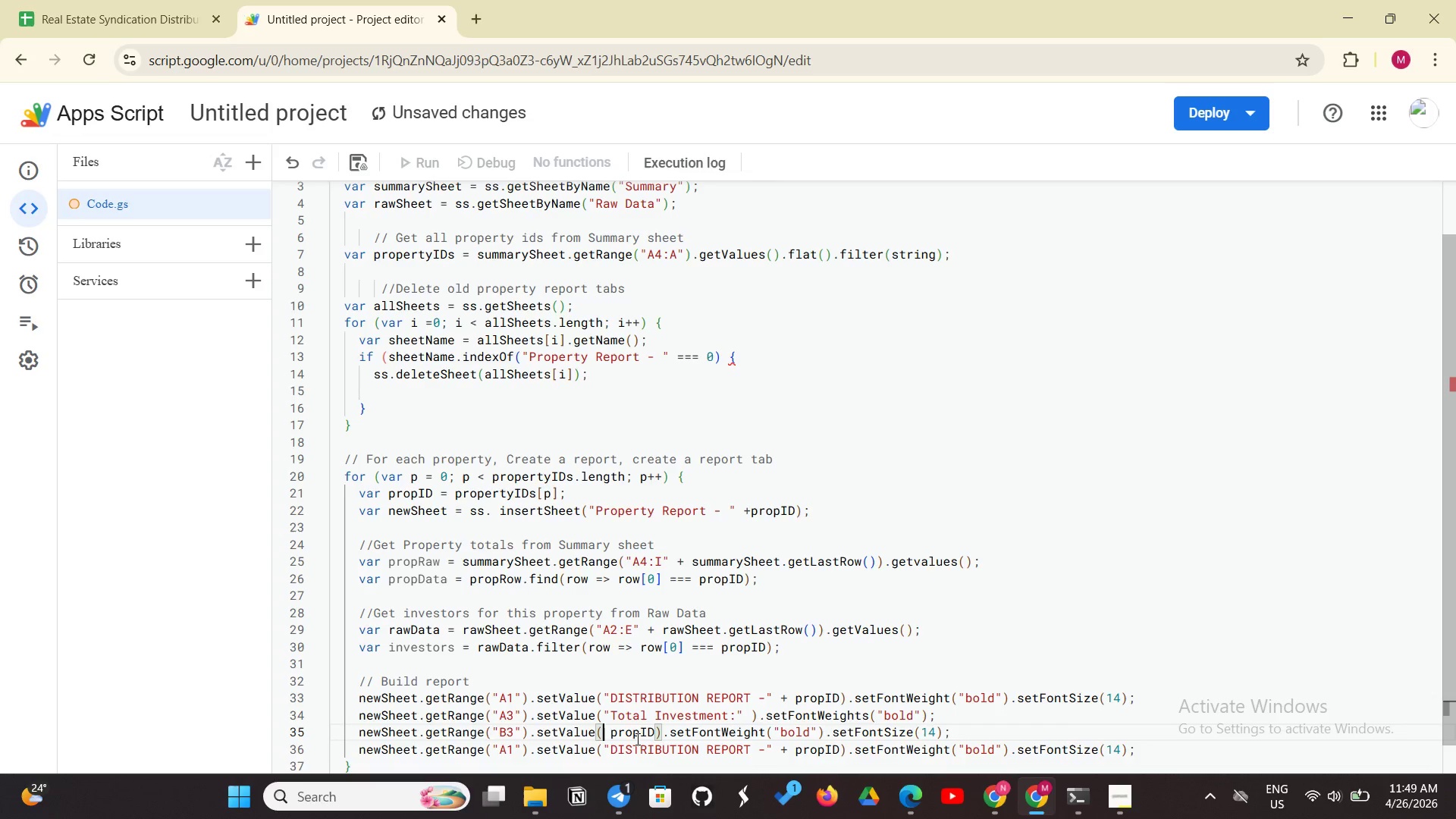 
wait(15.09)
 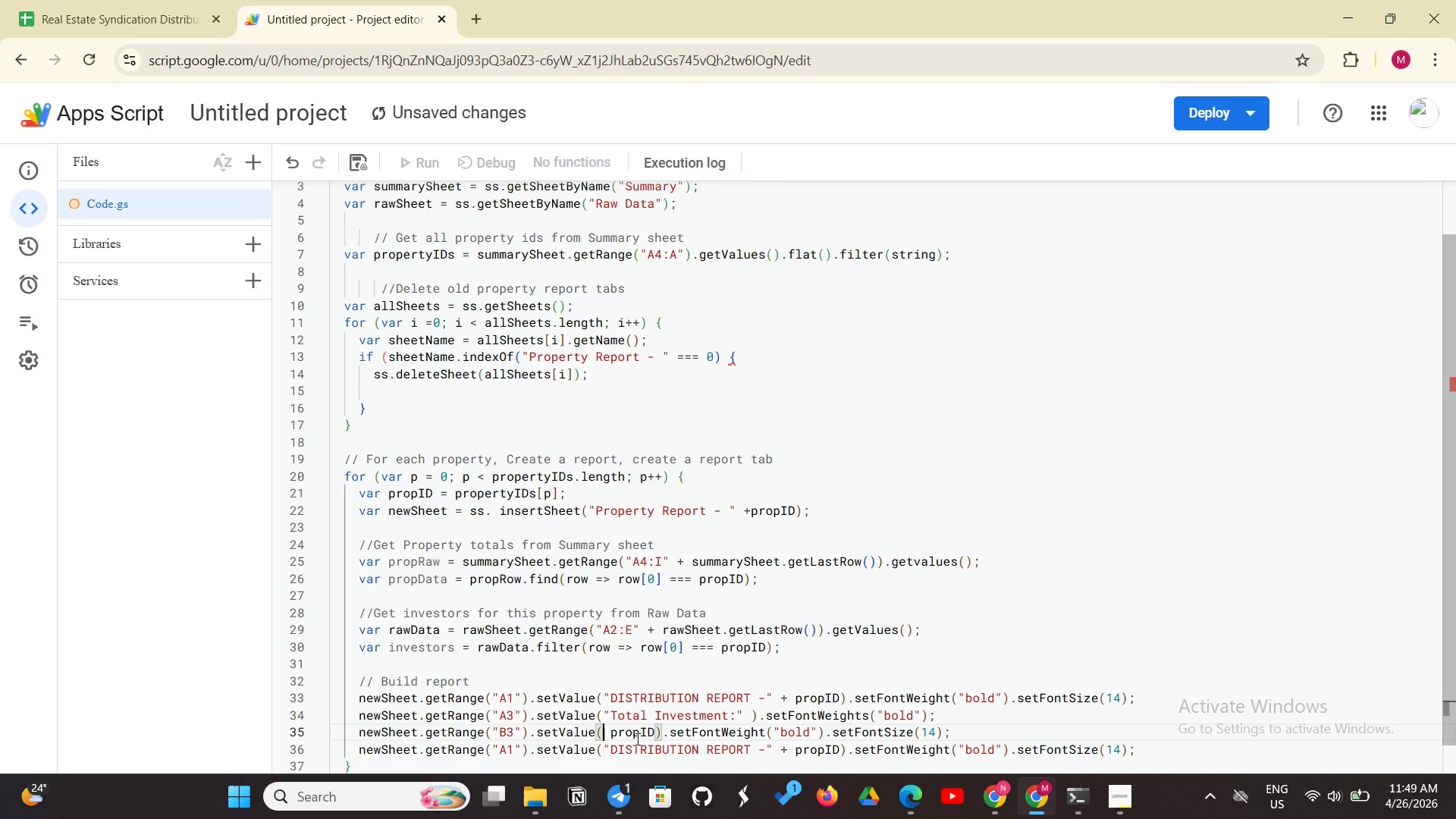 
left_click([611, 737])
 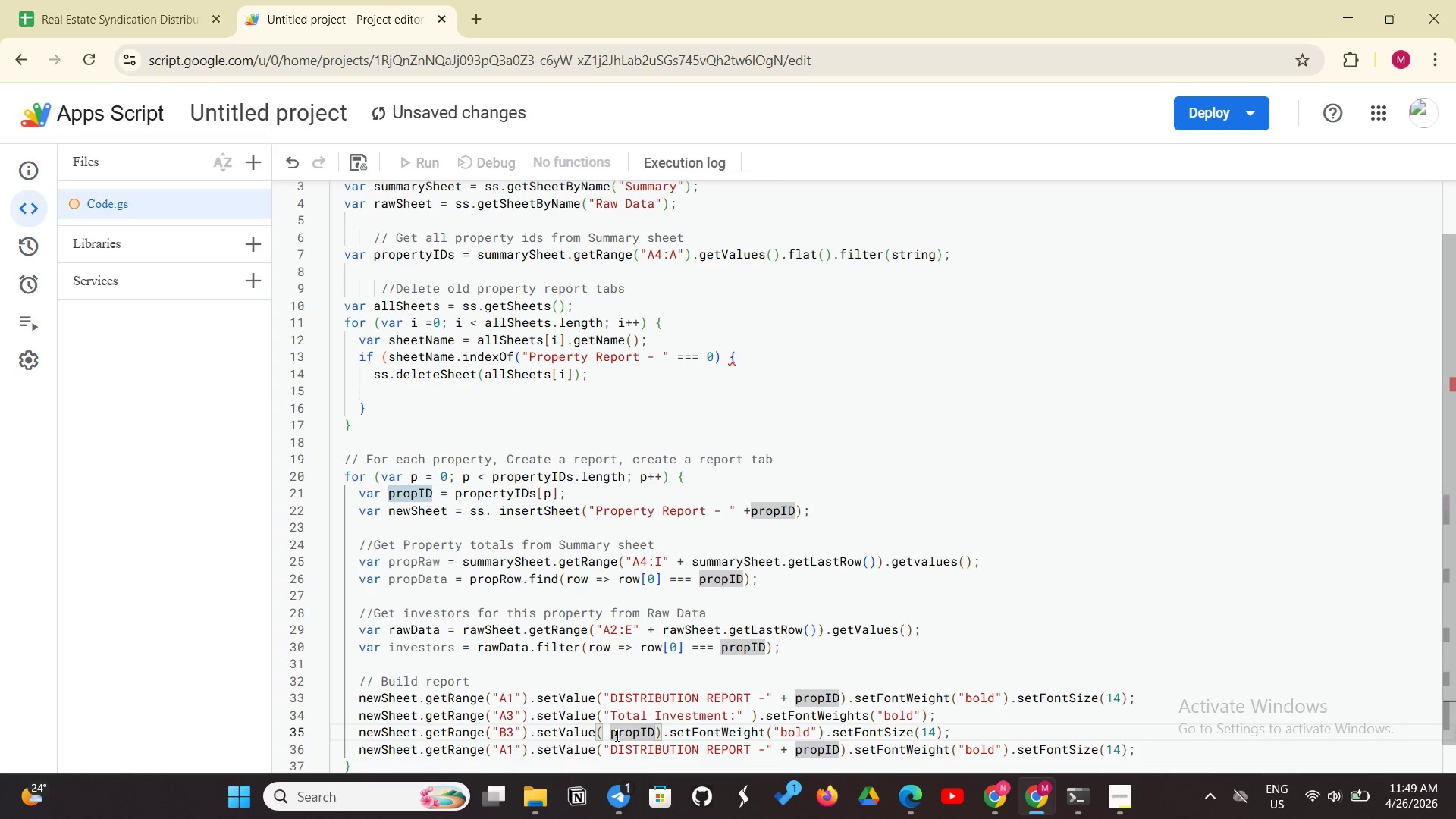 
key(Backspace)
 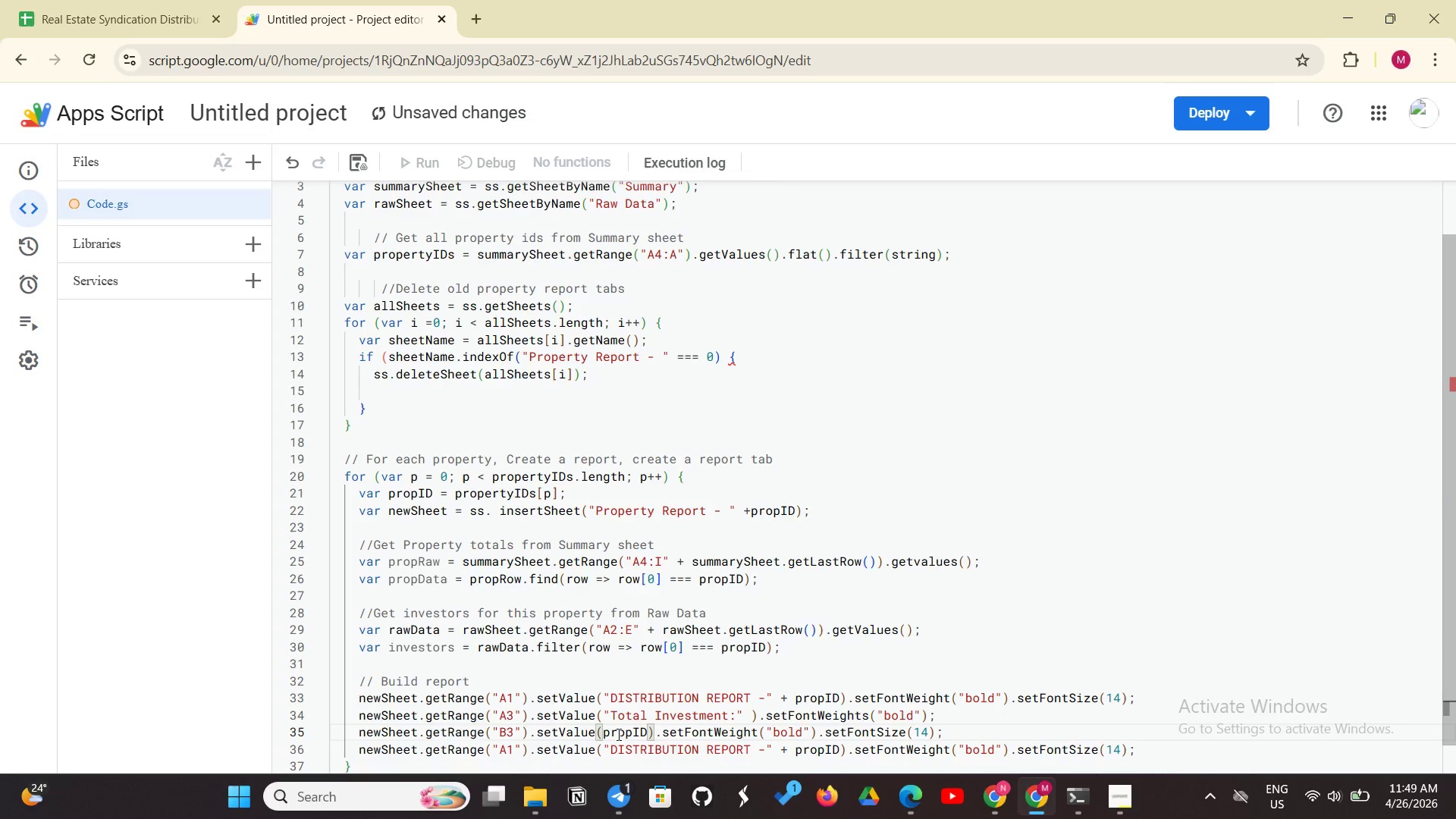 
scroll: coordinate [637, 714], scroll_direction: down, amount: 1.0
 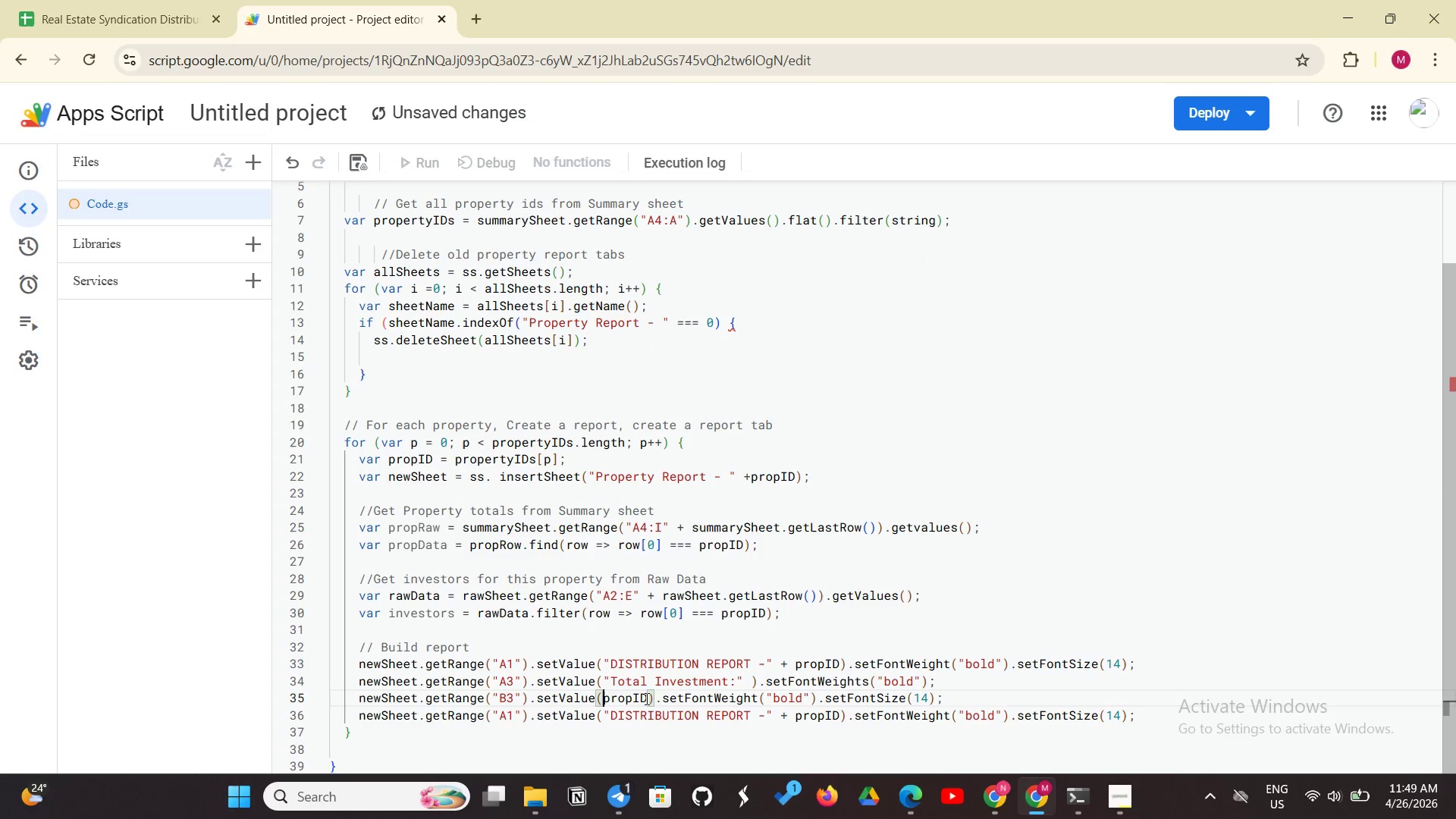 
left_click([647, 695])
 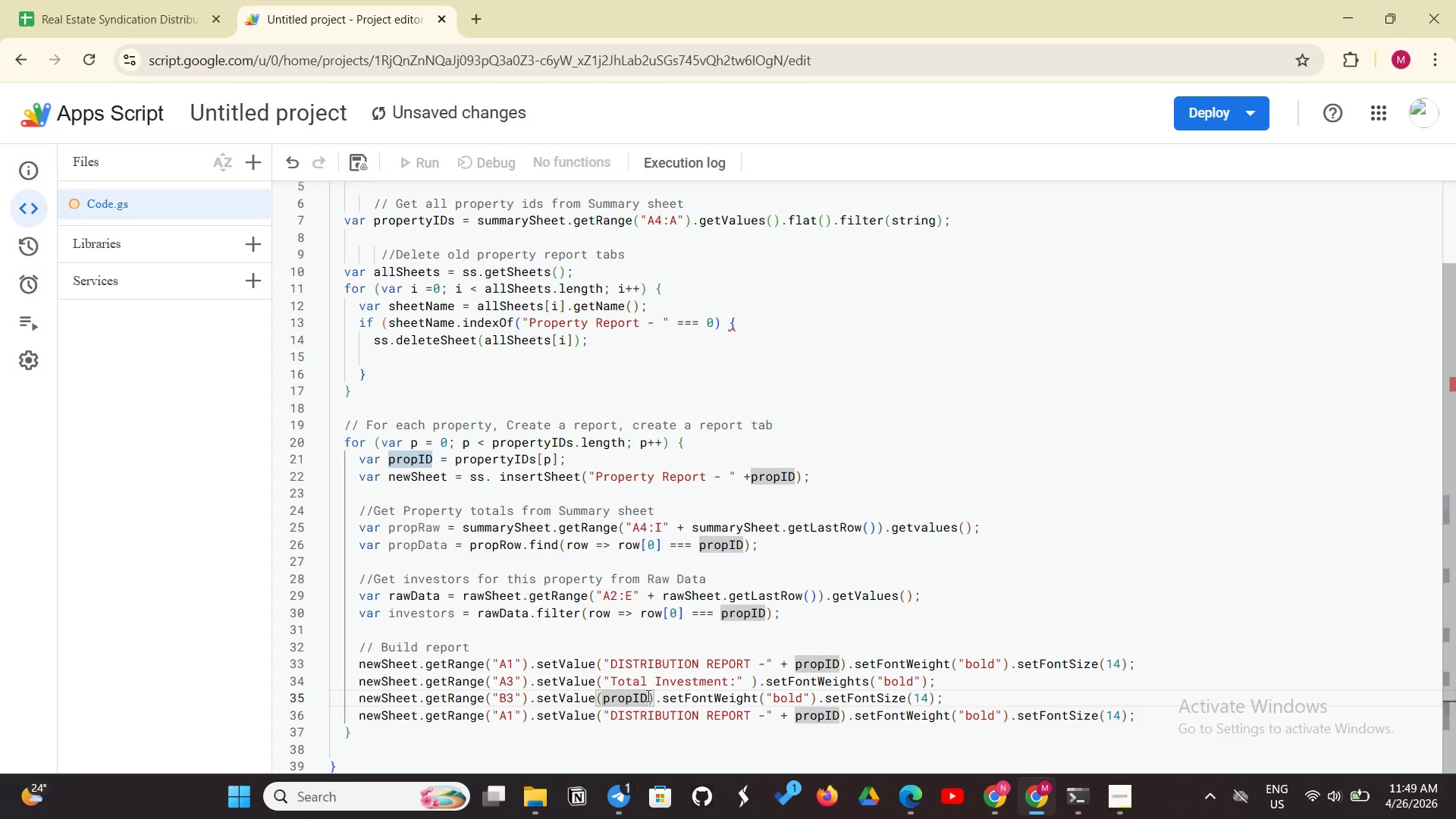 
key(Backspace)
key(Backspace)
type(Data[1)
 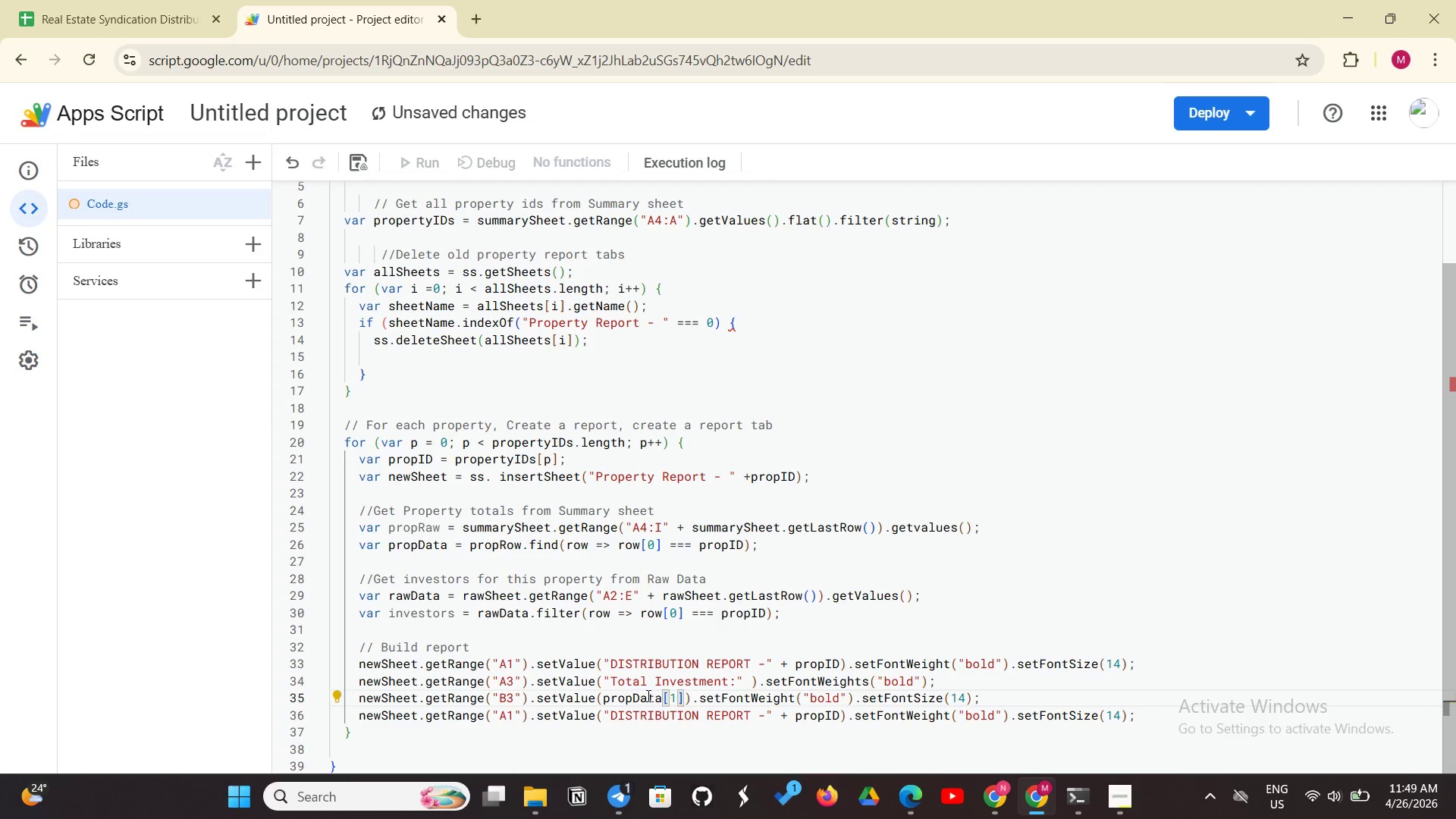 
wait(9.61)
 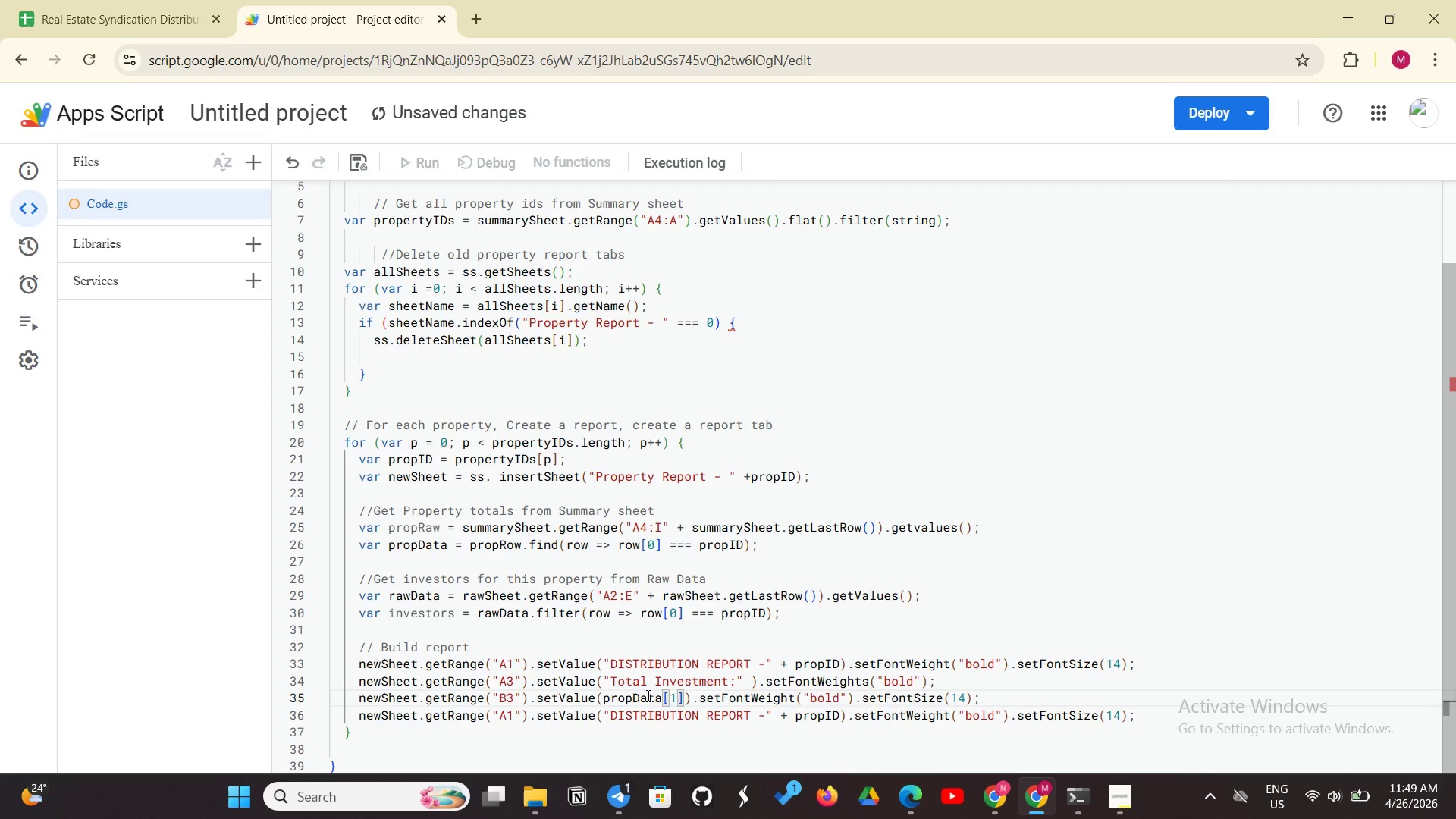 
left_click([791, 692])
 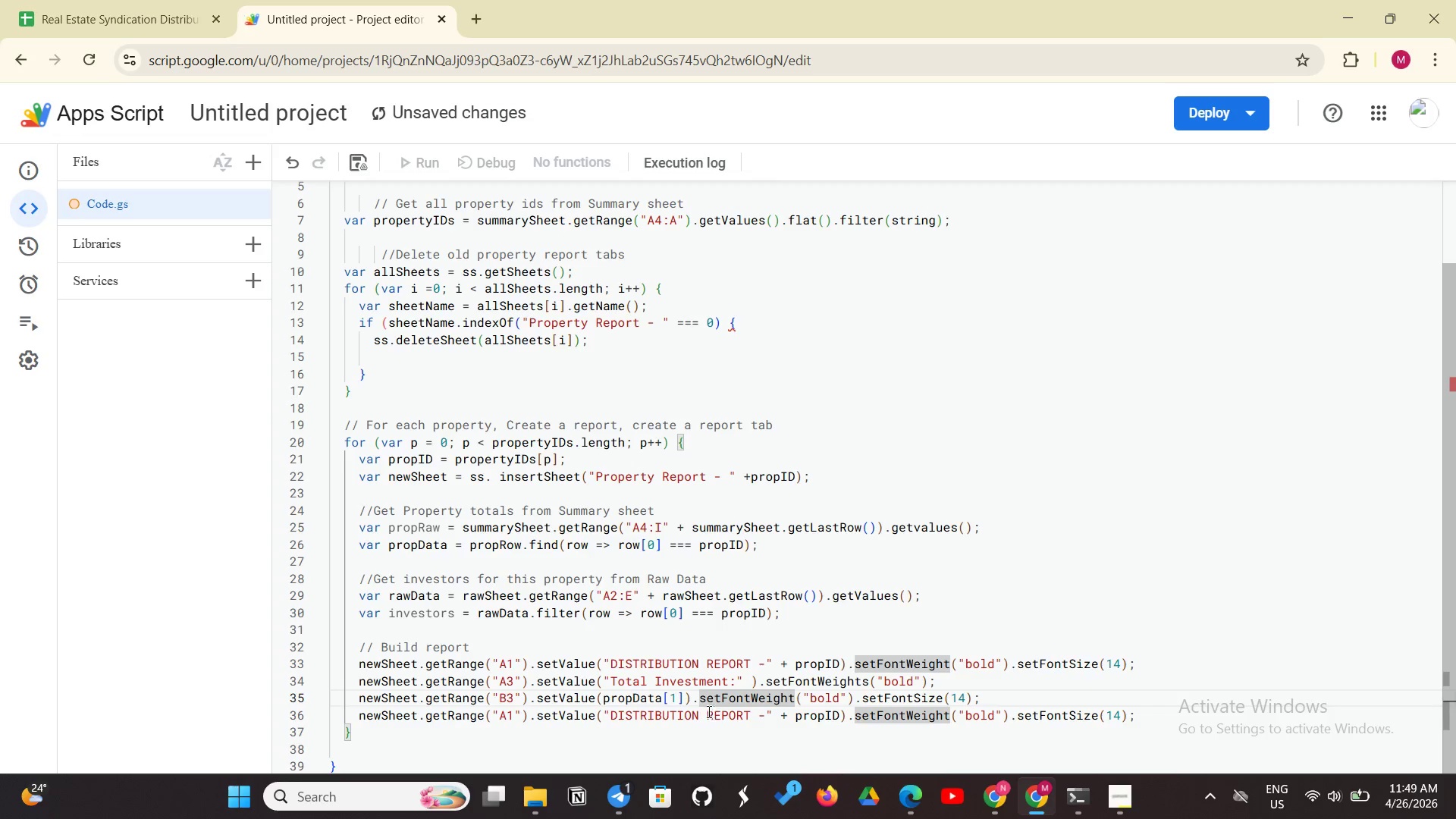 
left_click_drag(start_coordinate=[698, 702], to_coordinate=[981, 678])
 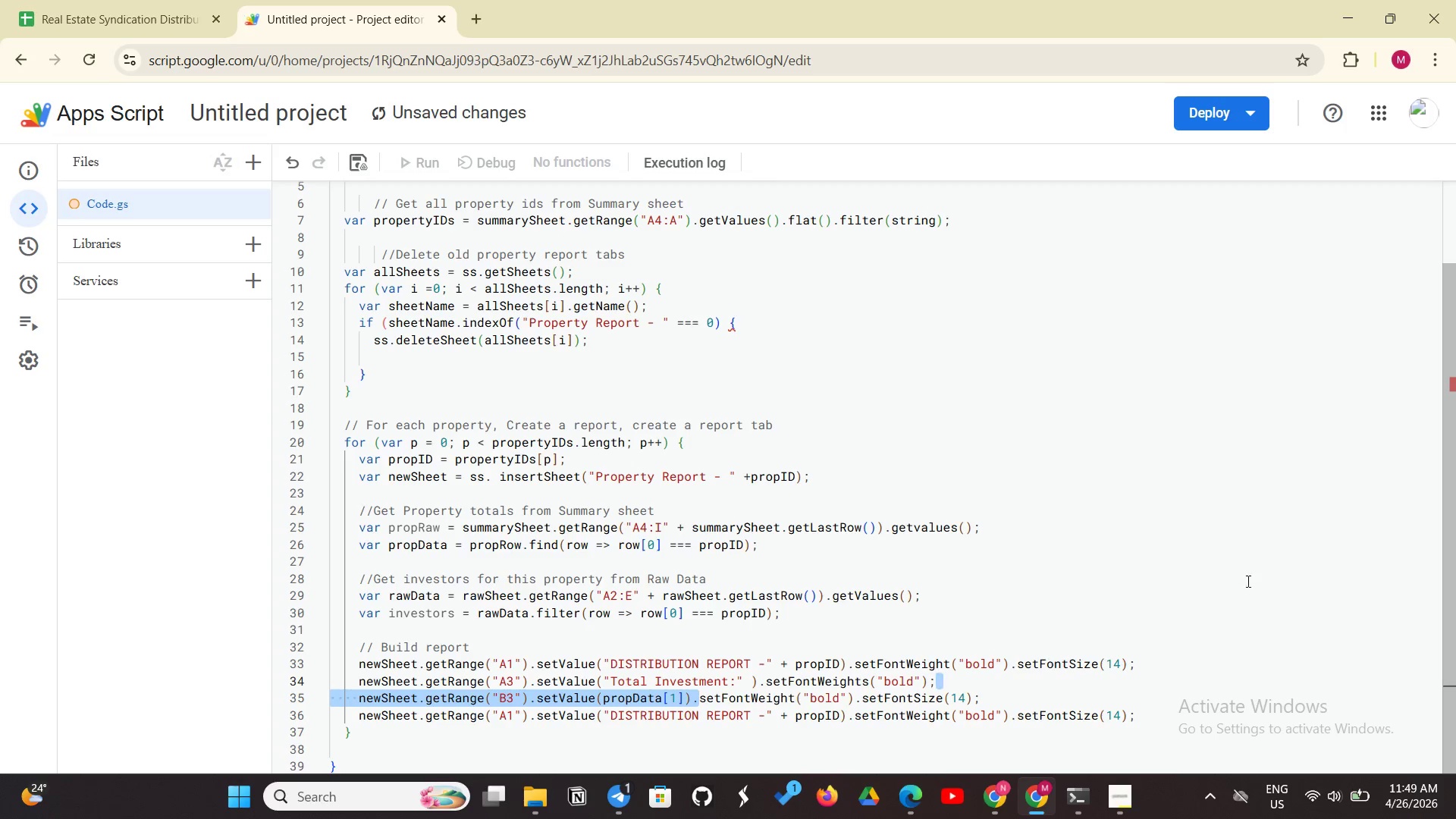 
left_click([1279, 560])
 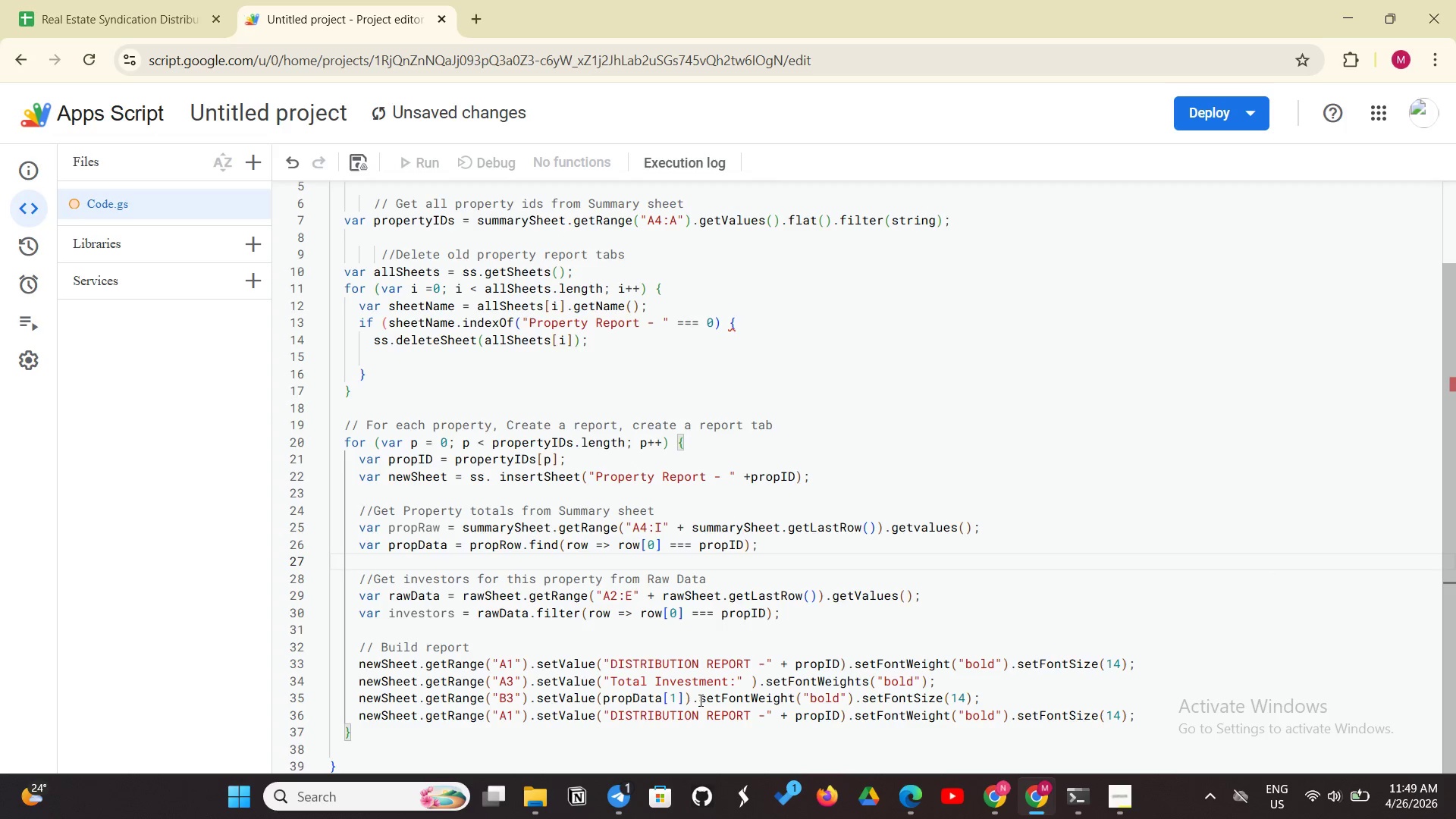 
left_click_drag(start_coordinate=[695, 700], to_coordinate=[1018, 697])
 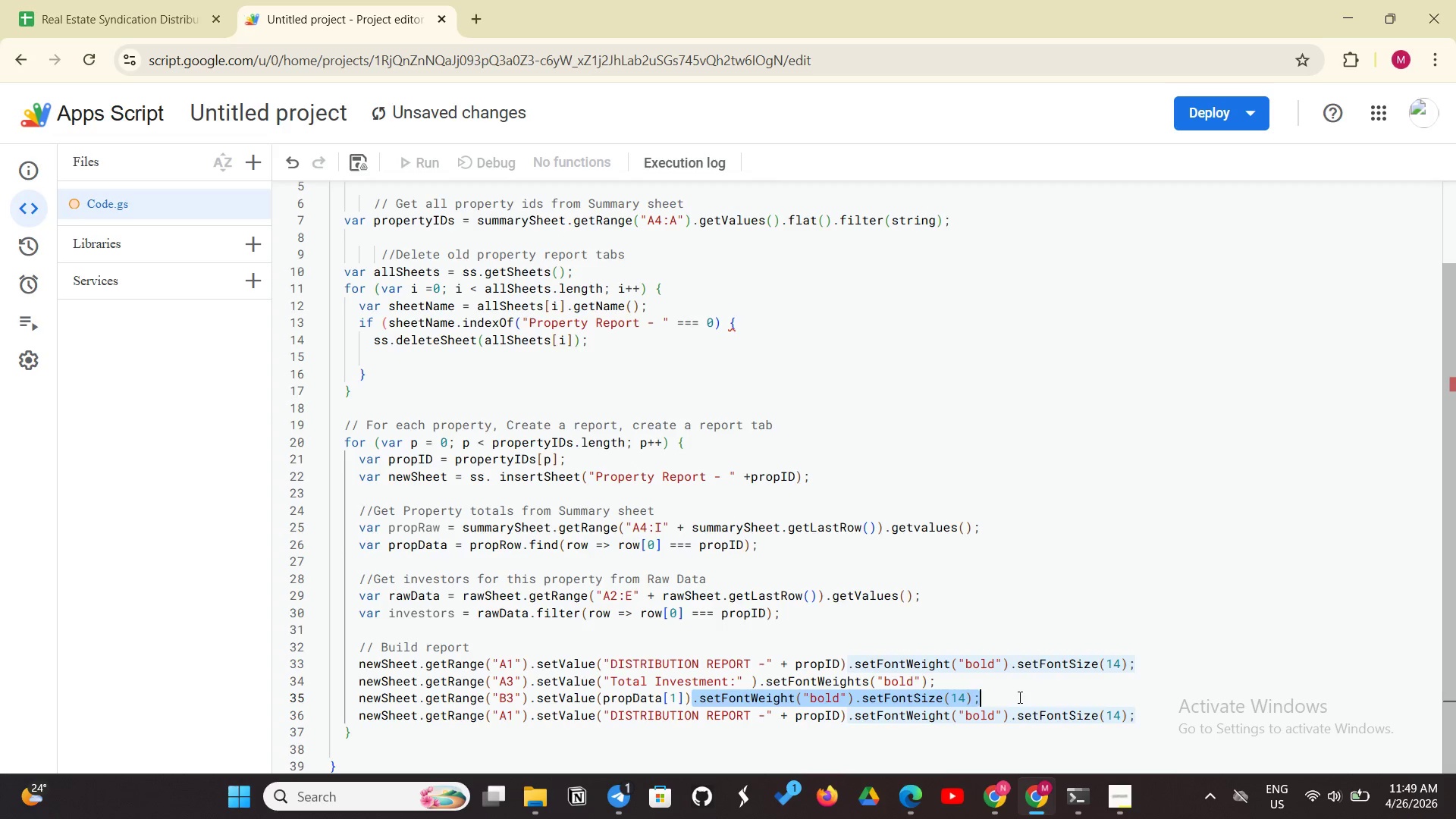 
key(Backspace)
 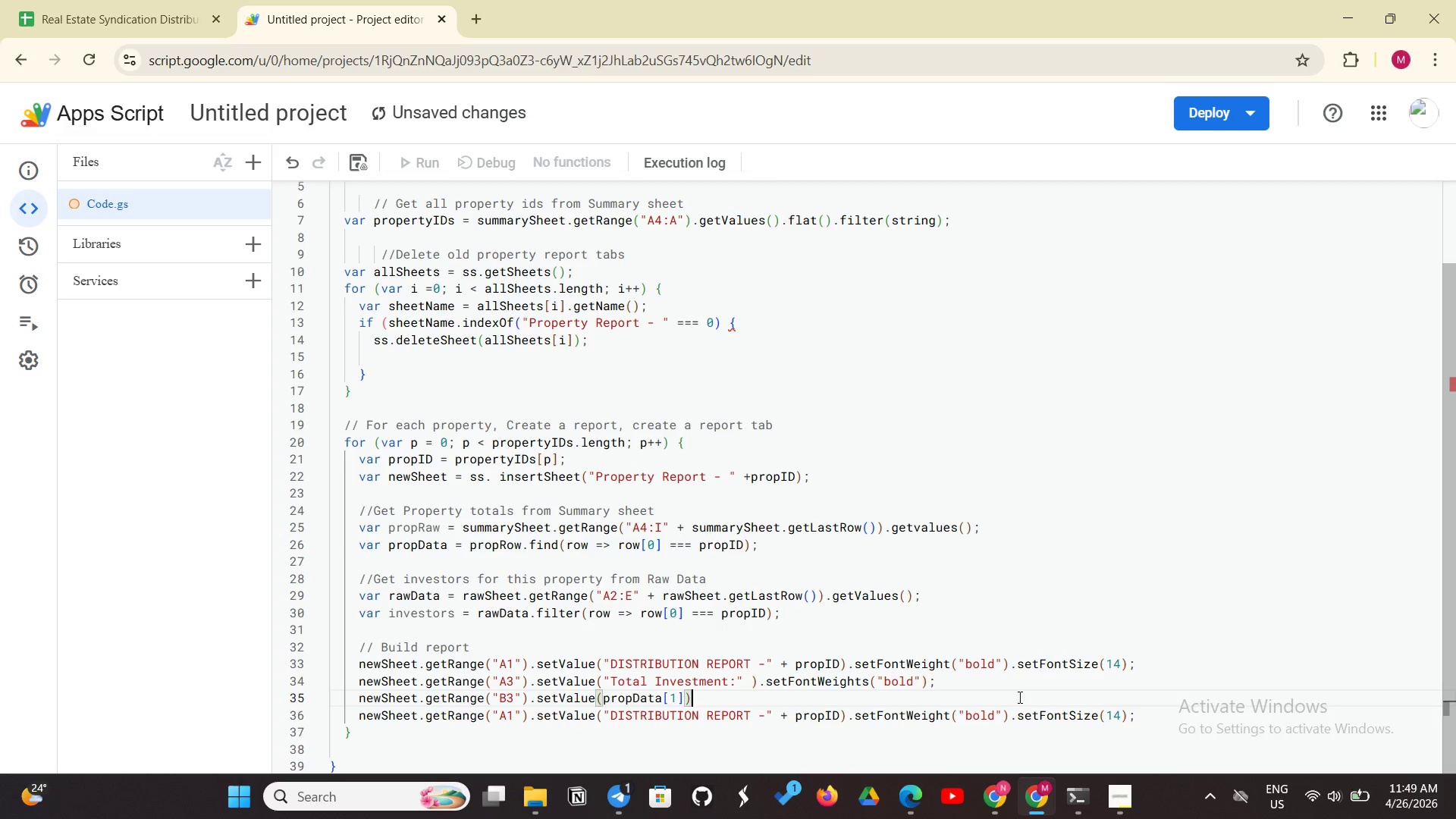 
type(.set)
 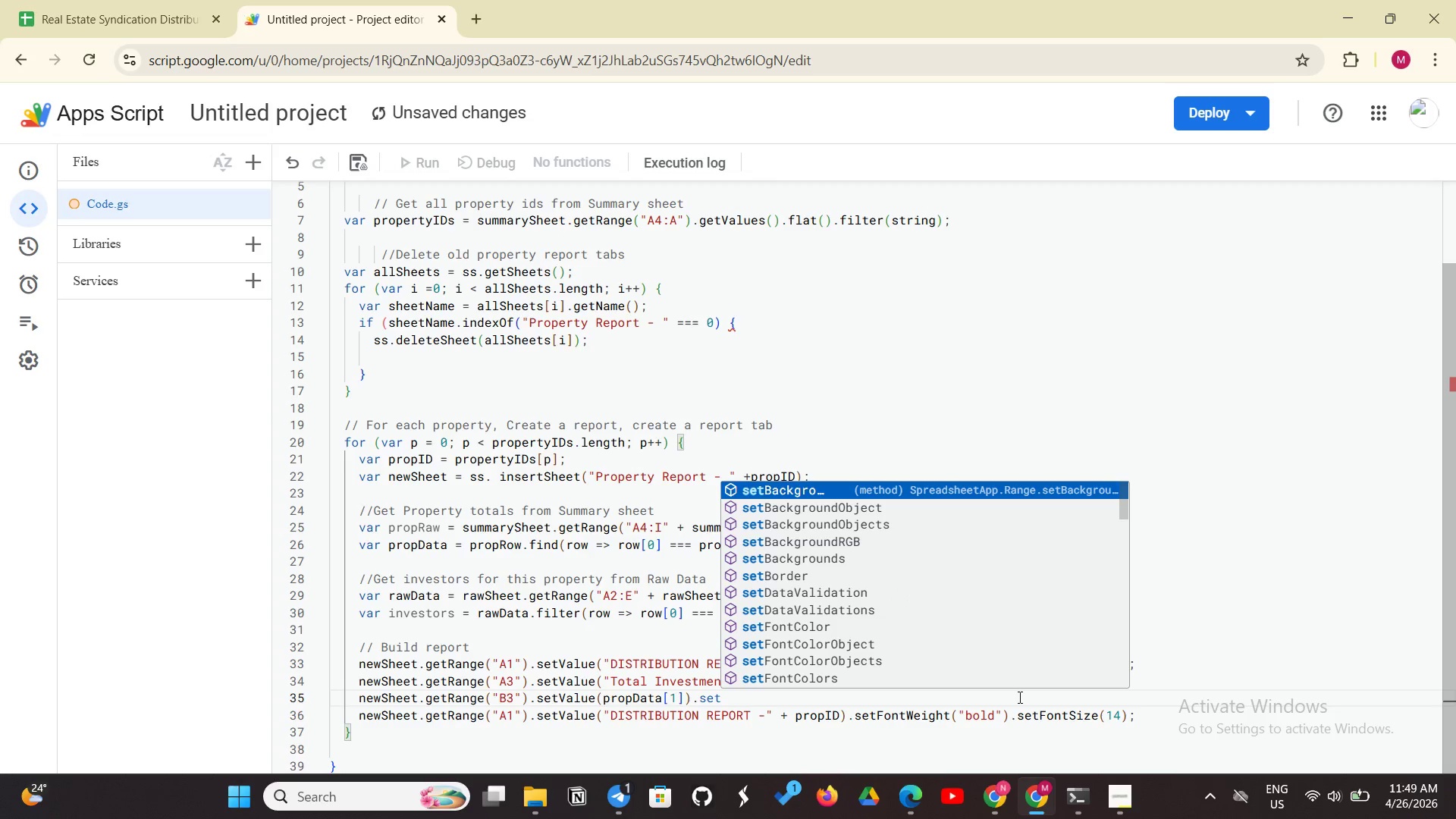 
hold_key(key=ShiftLeft, duration=0.48)
 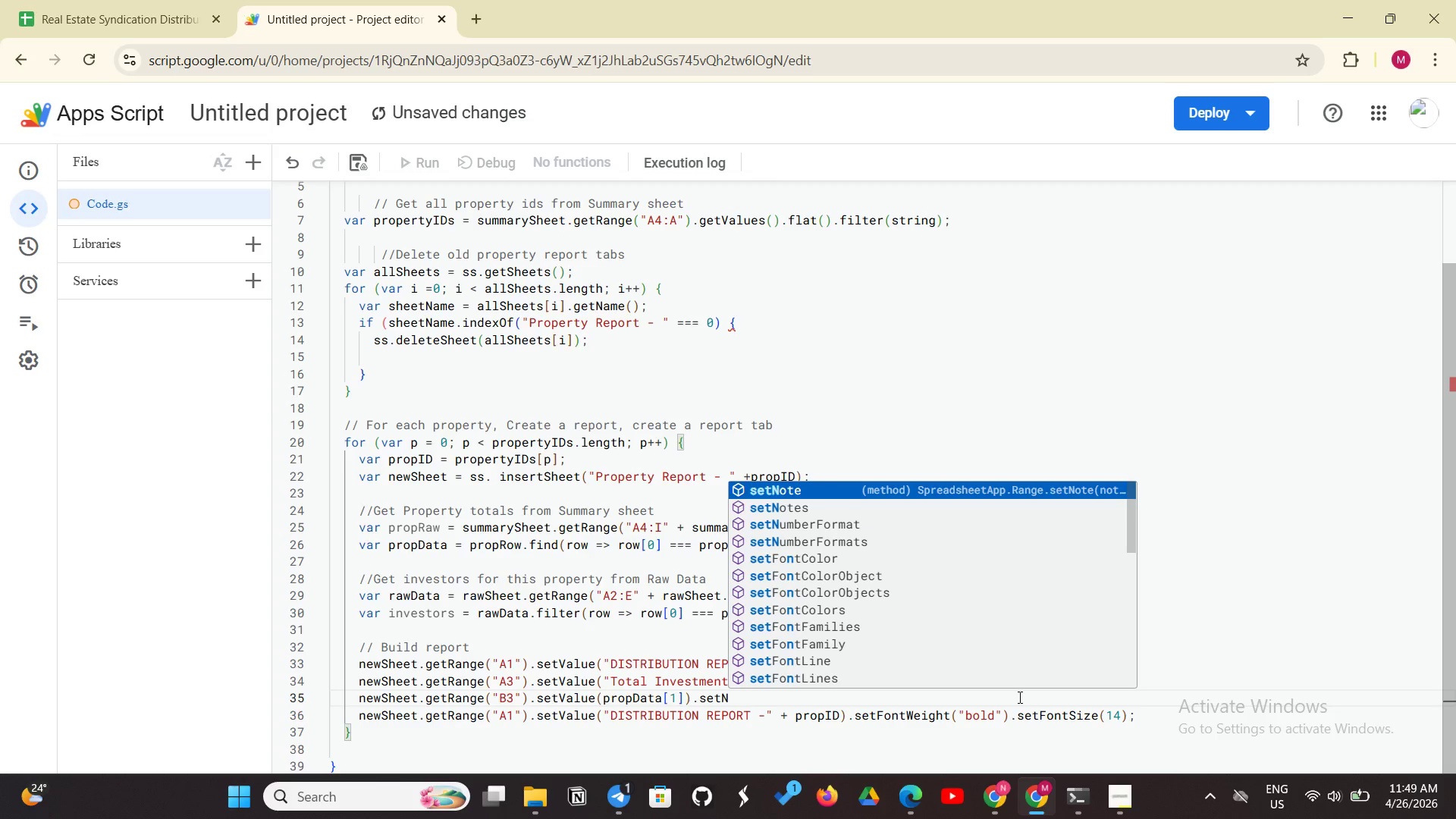 
left_click([856, 529])
 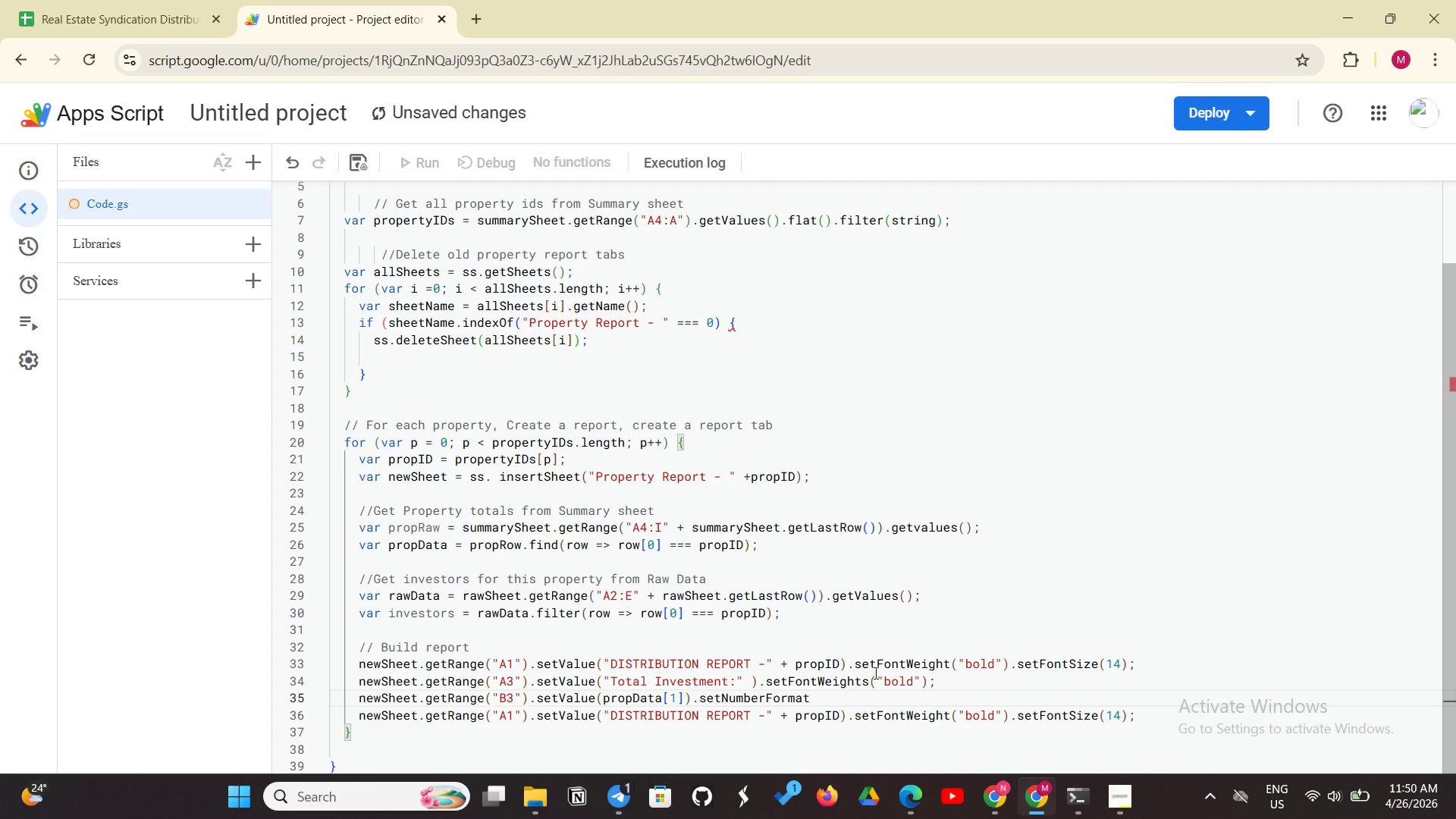 
type(("$#, ##0.00)
 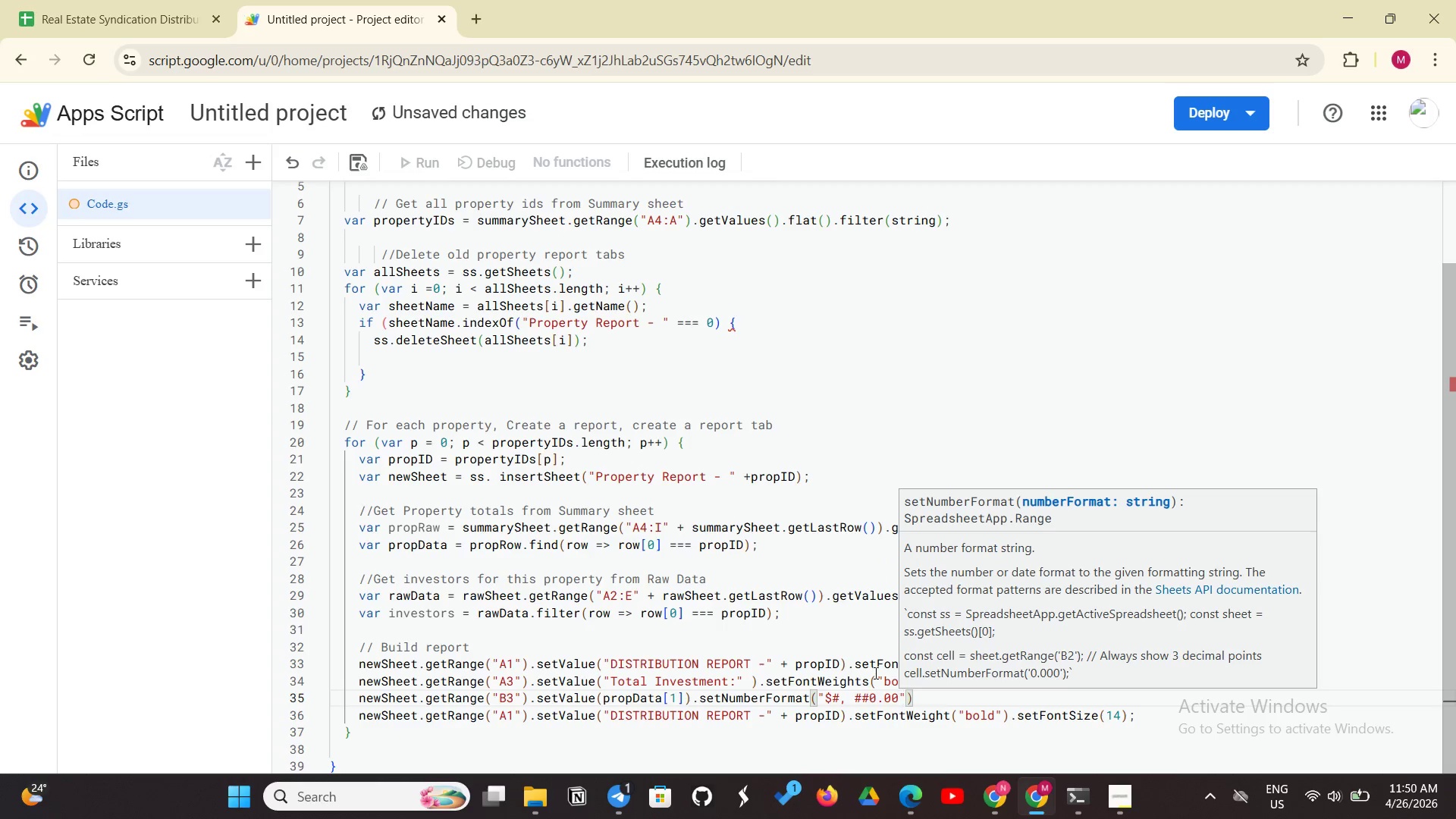 
left_click([922, 701])
 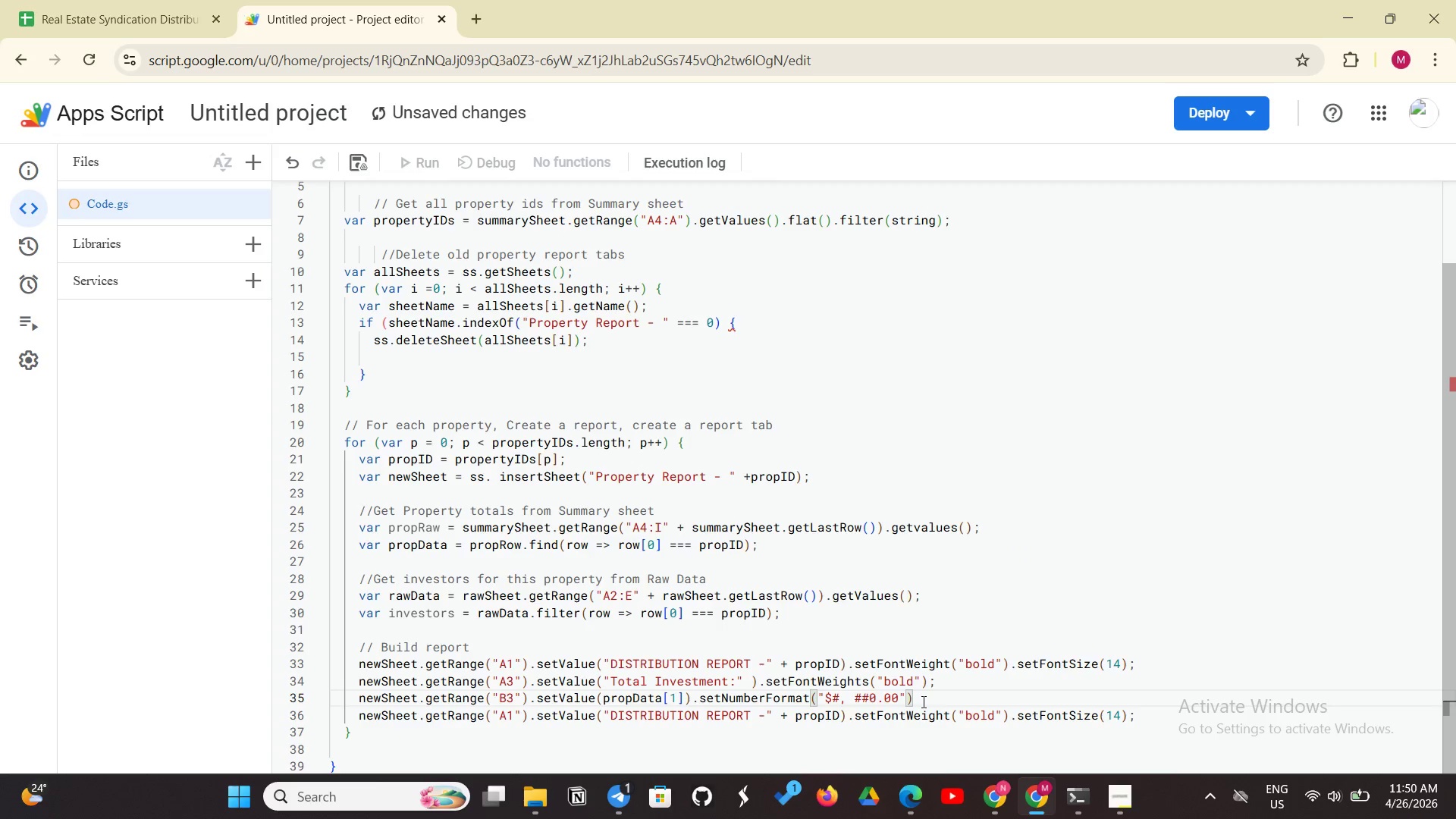 
key(Semicolon)
 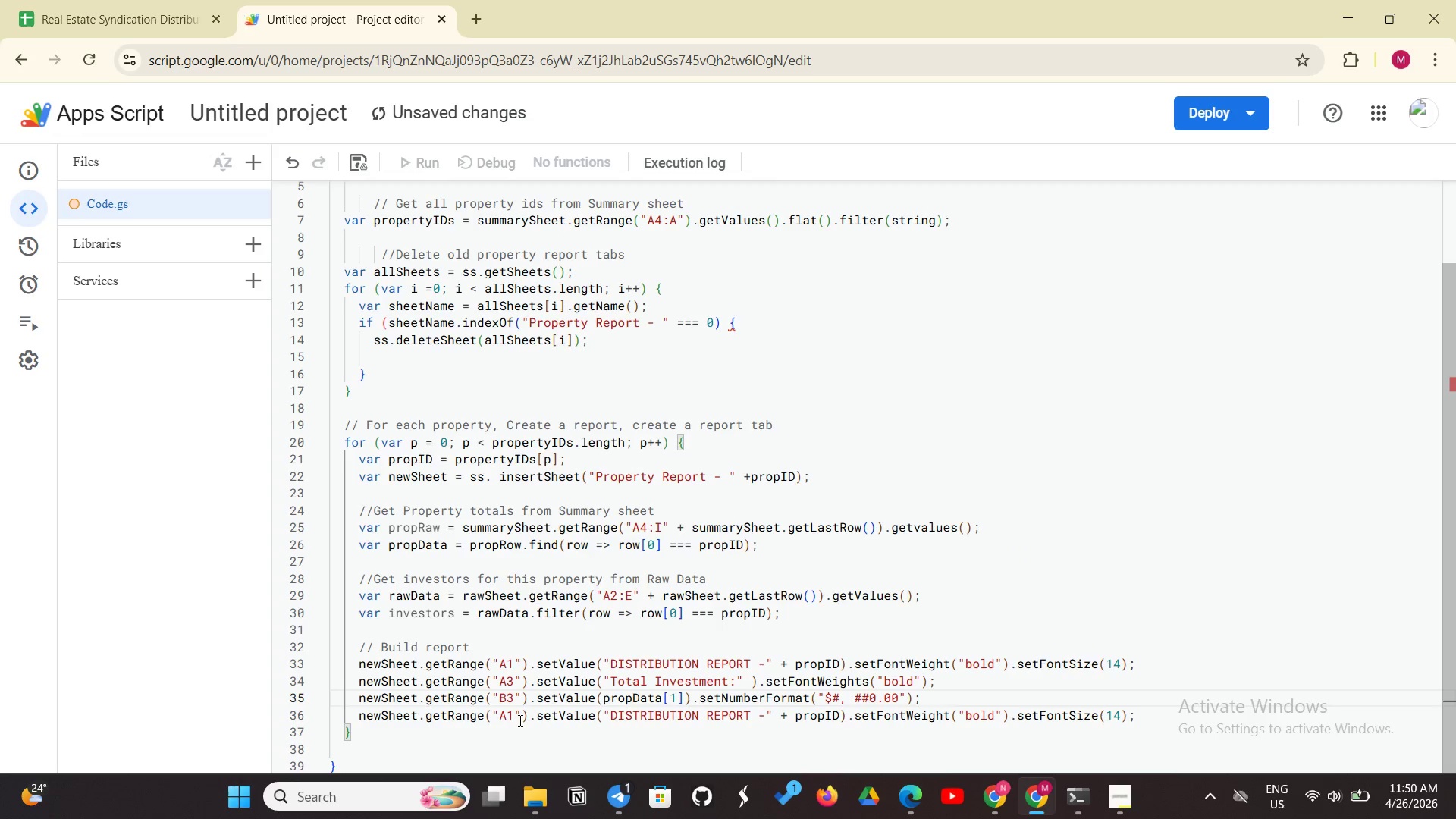 
left_click([419, 718])
 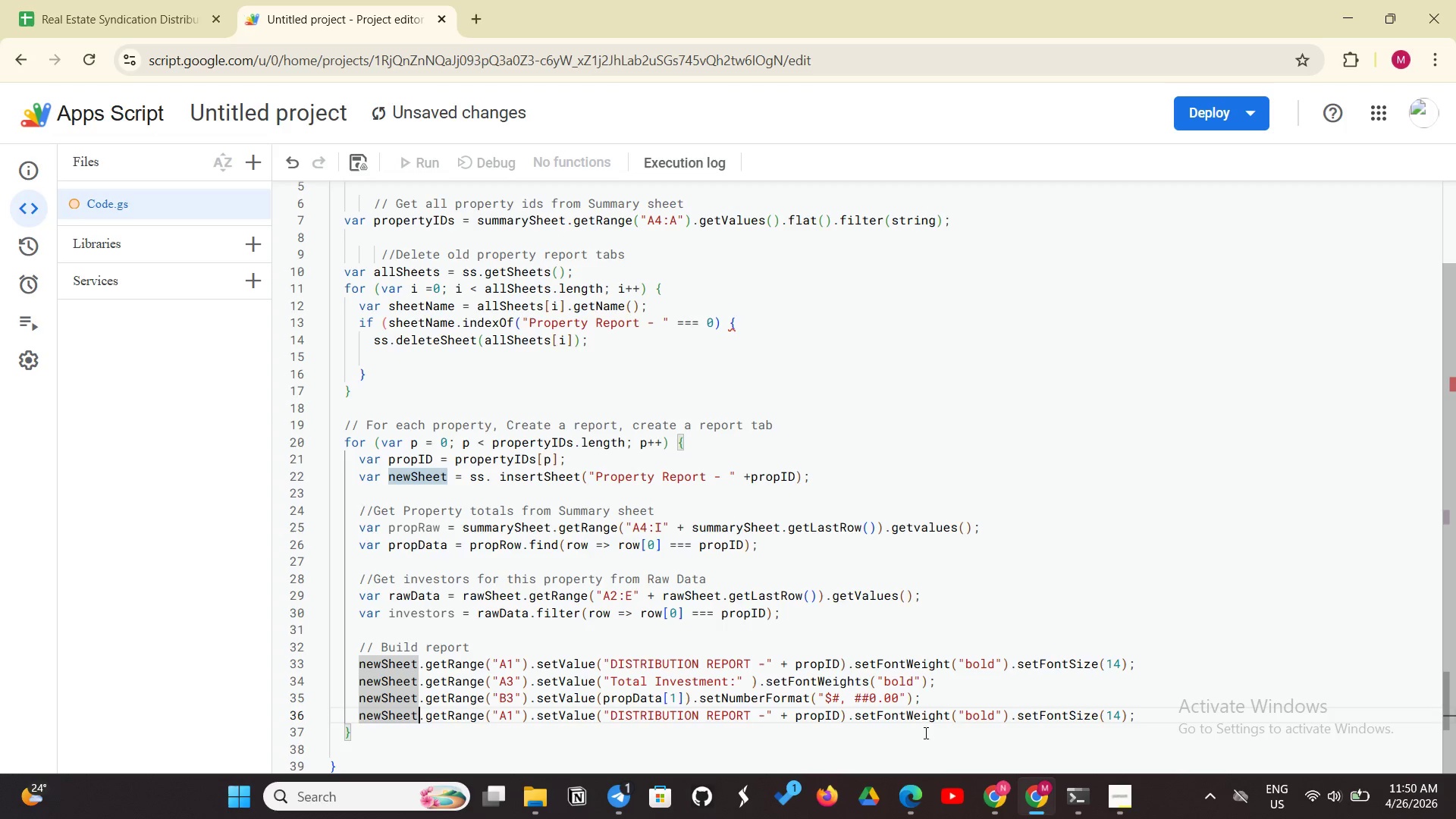 
left_click([1122, 799])